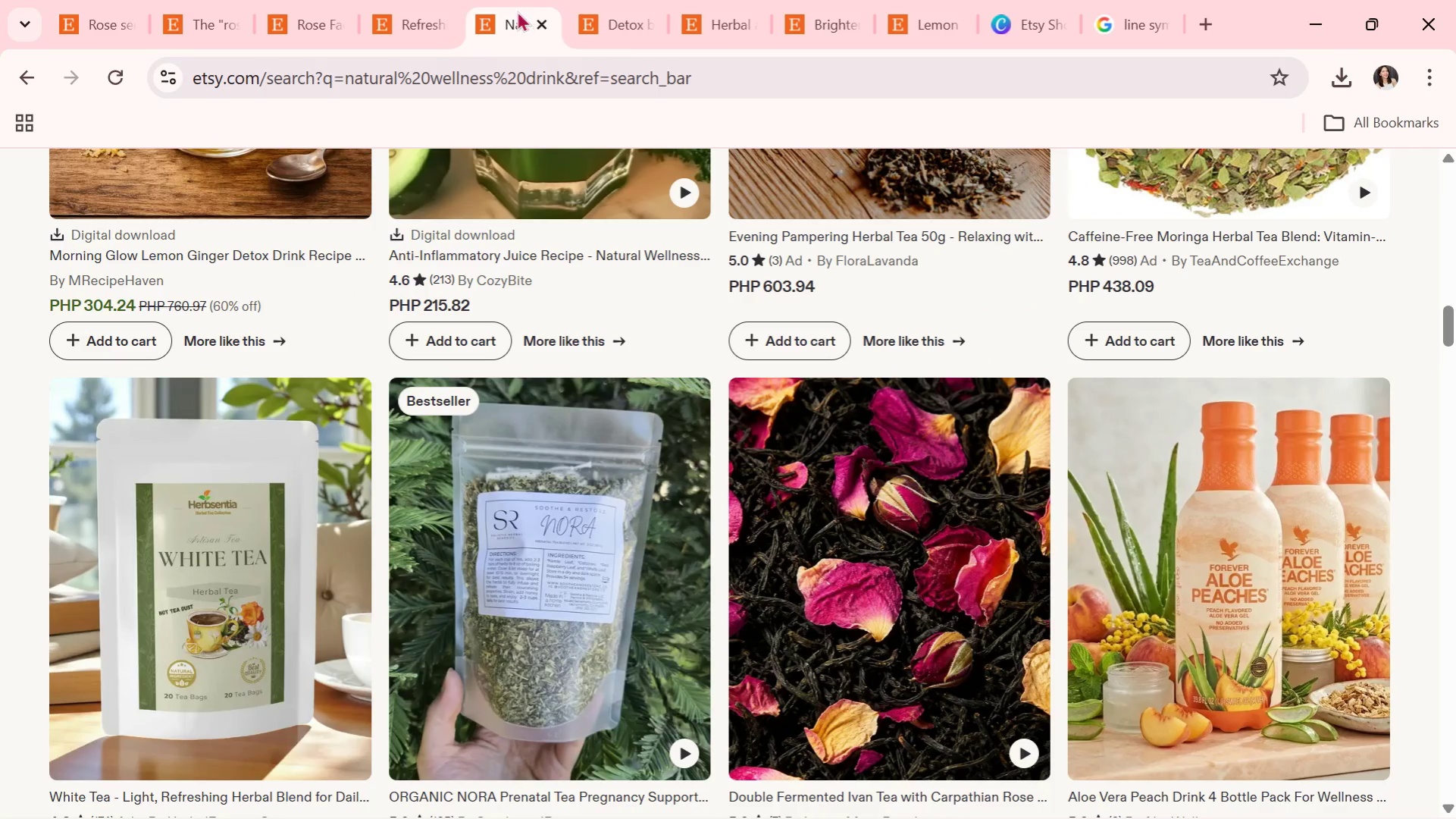 
left_click([418, 0])
 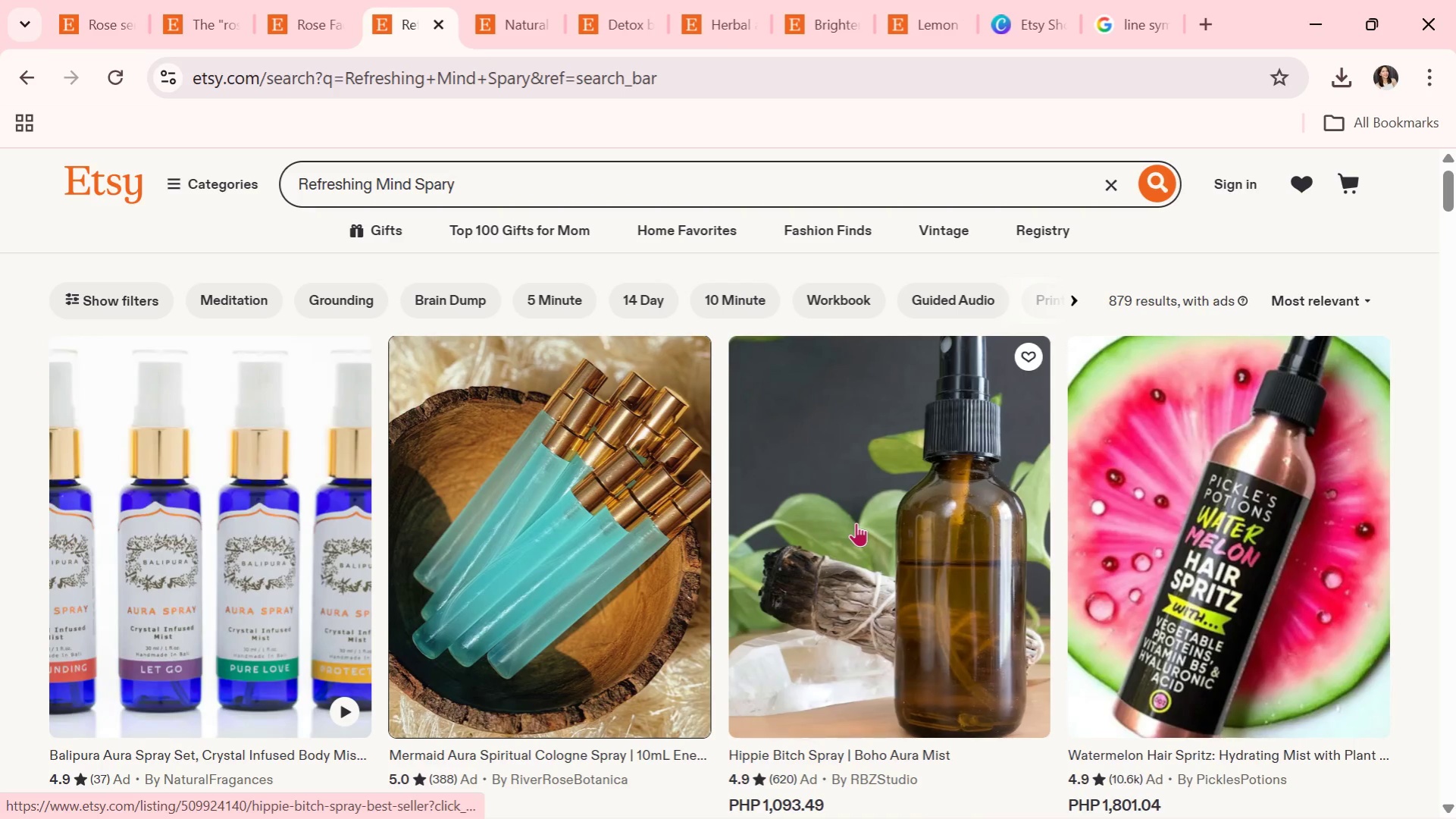 
scroll: coordinate [856, 522], scroll_direction: down, amount: 4.0
 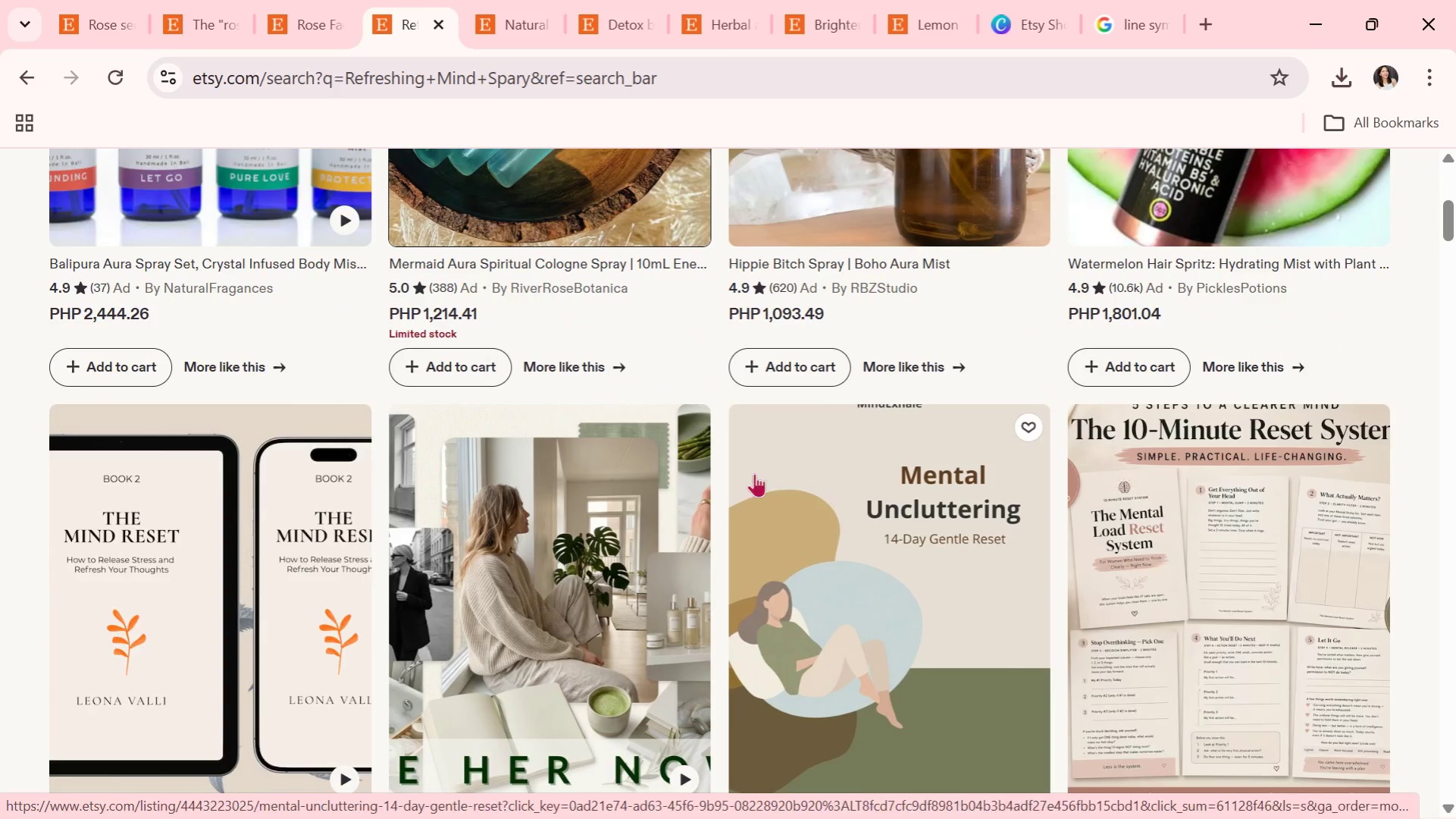 
scroll: coordinate [651, 456], scroll_direction: up, amount: 6.0
 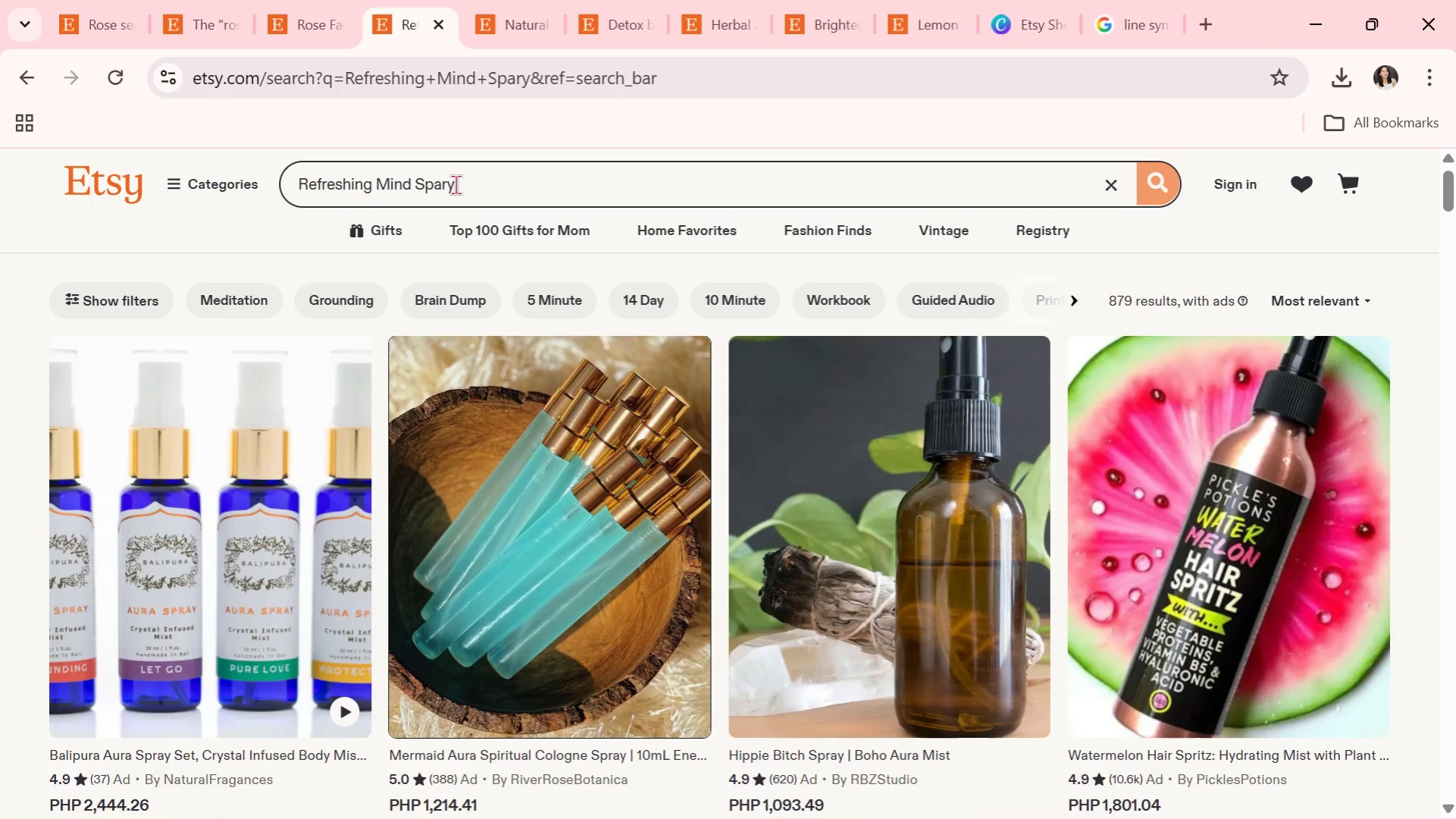 
left_click_drag(start_coordinate=[455, 184], to_coordinate=[166, 185])
 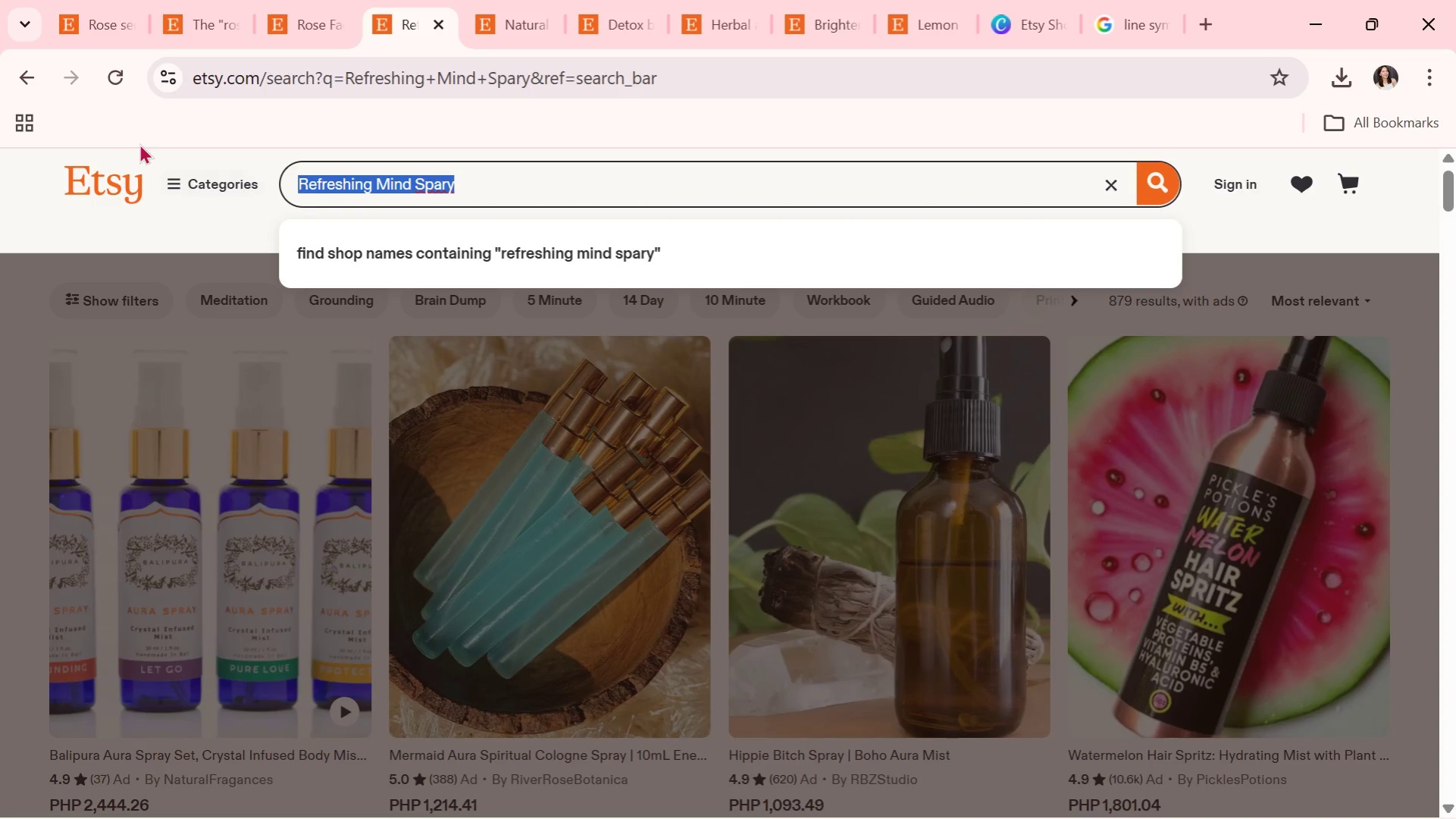 
type(FACE IO)
key(Backspace)
key(Backspace)
type(OIL)
 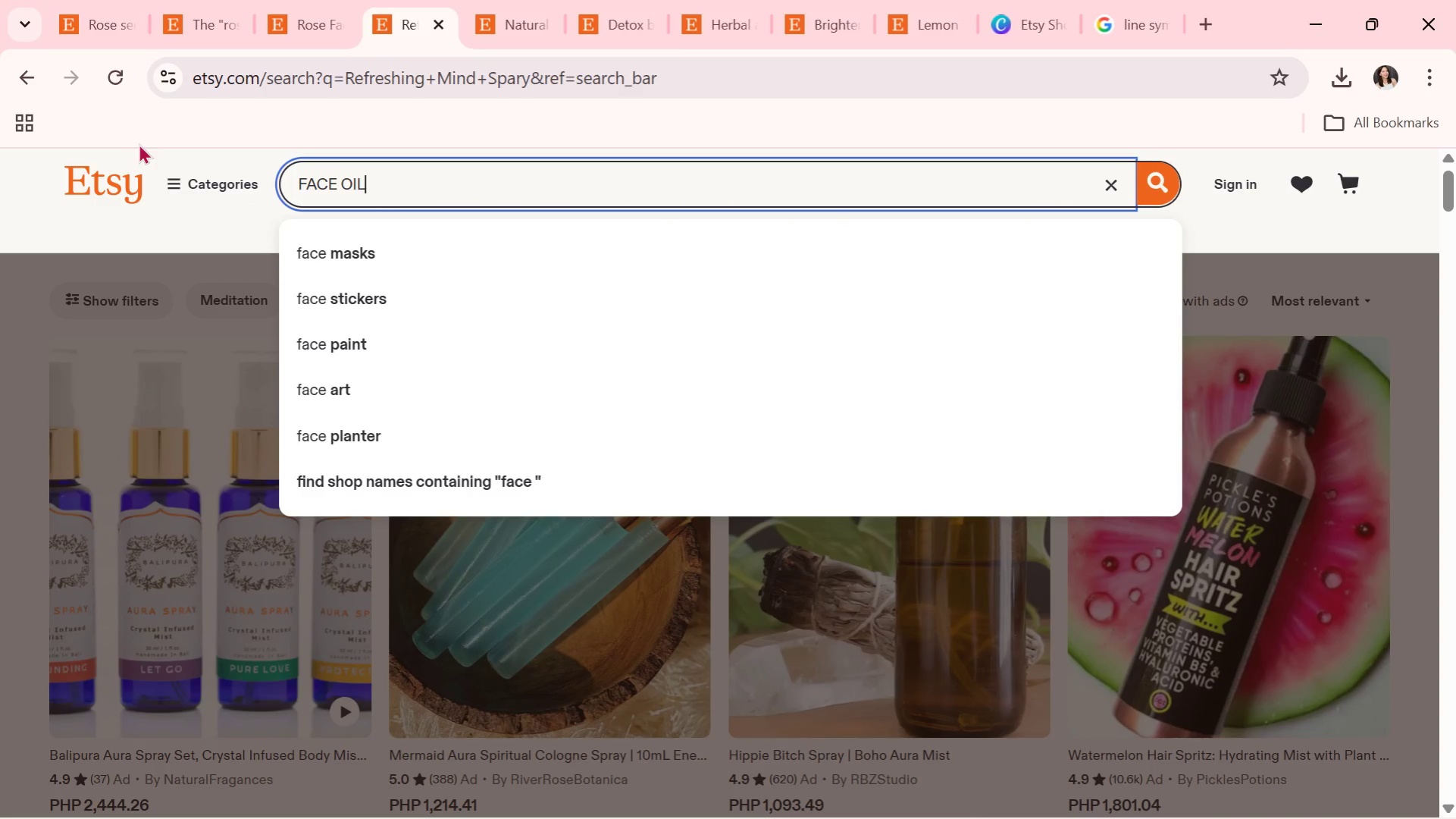 
key(Enter)
 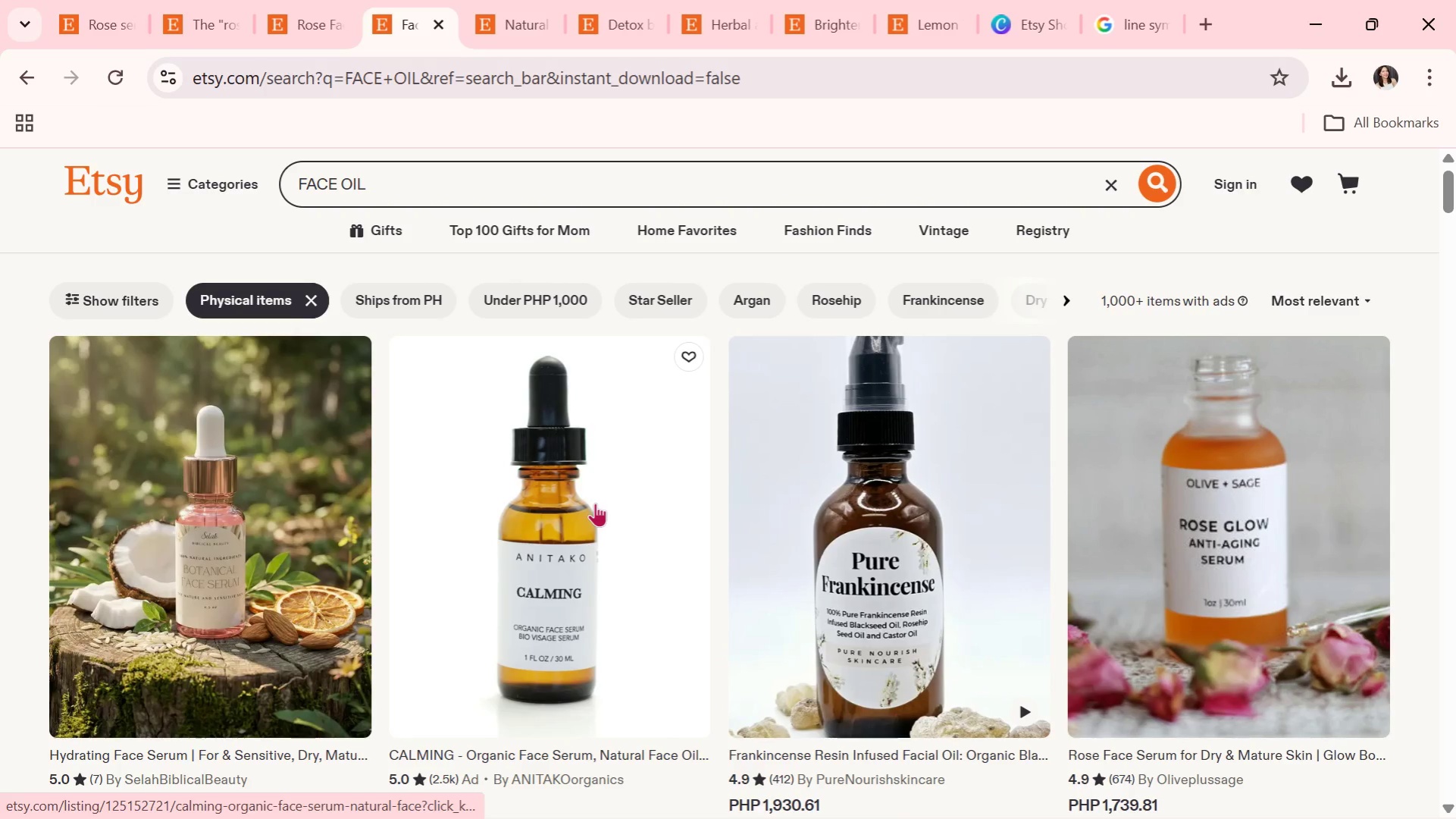 
scroll: coordinate [543, 564], scroll_direction: down, amount: 4.0
 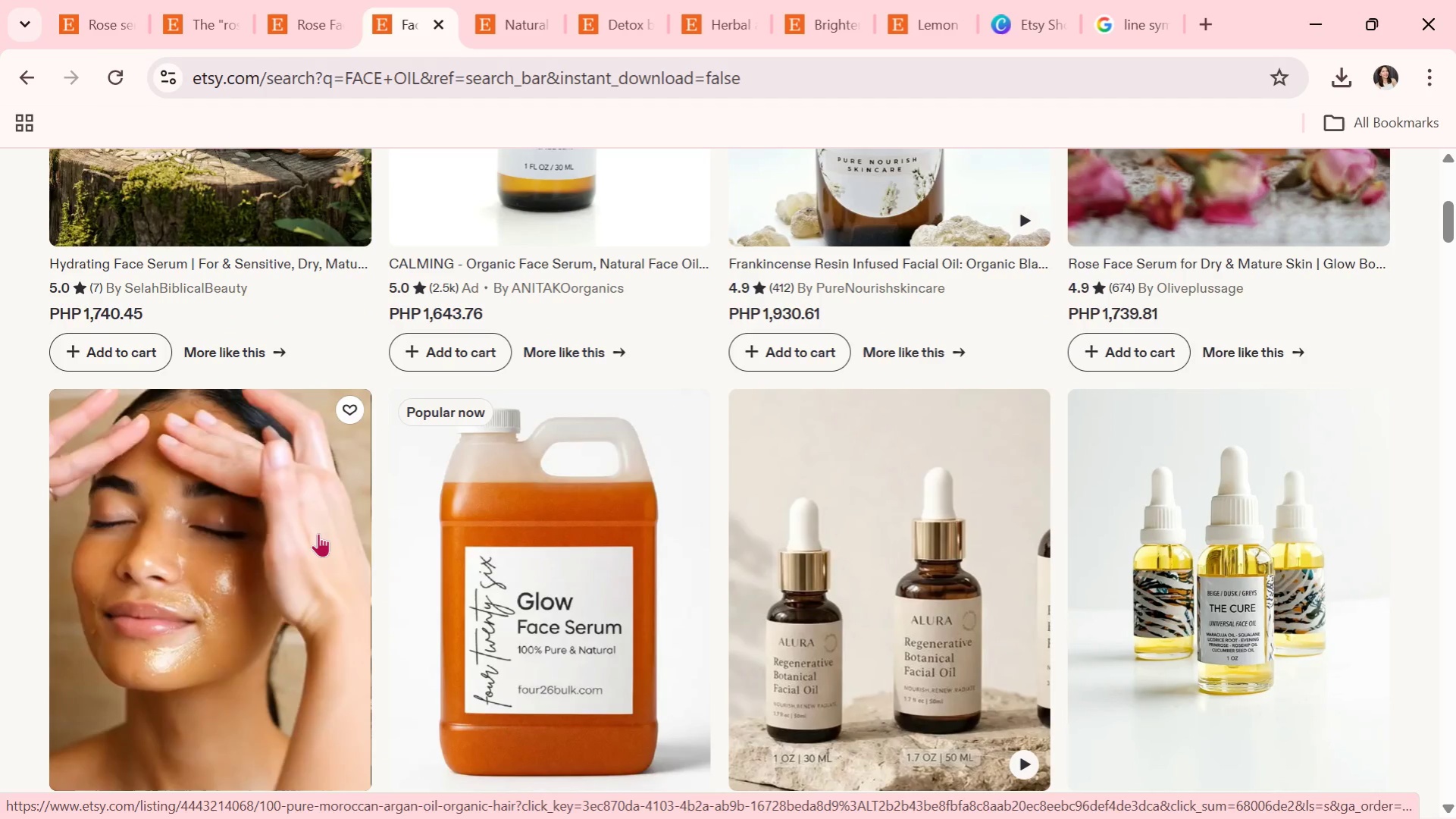 
left_click([318, 533])
 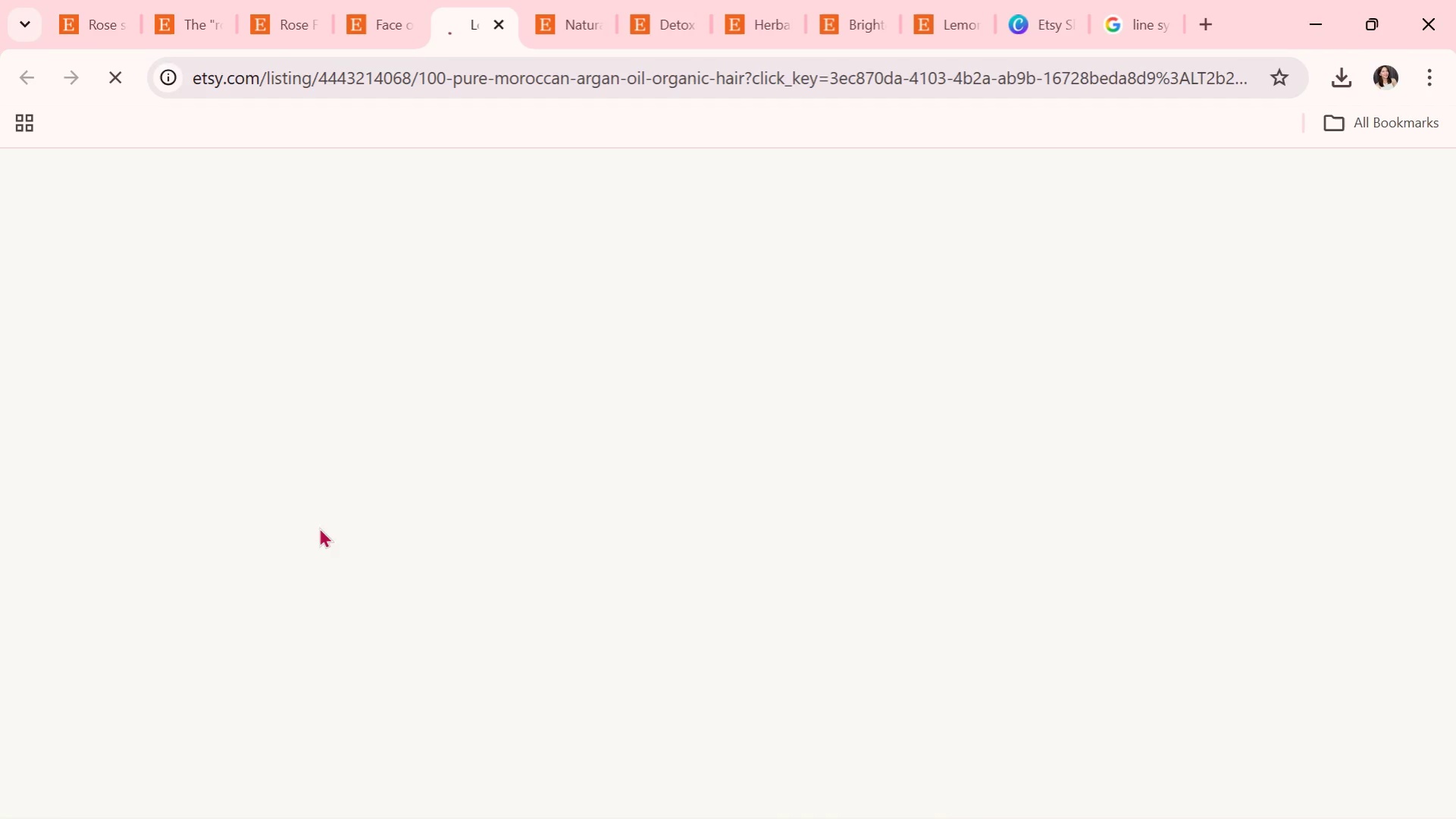 
scroll: coordinate [747, 535], scroll_direction: down, amount: 6.0
 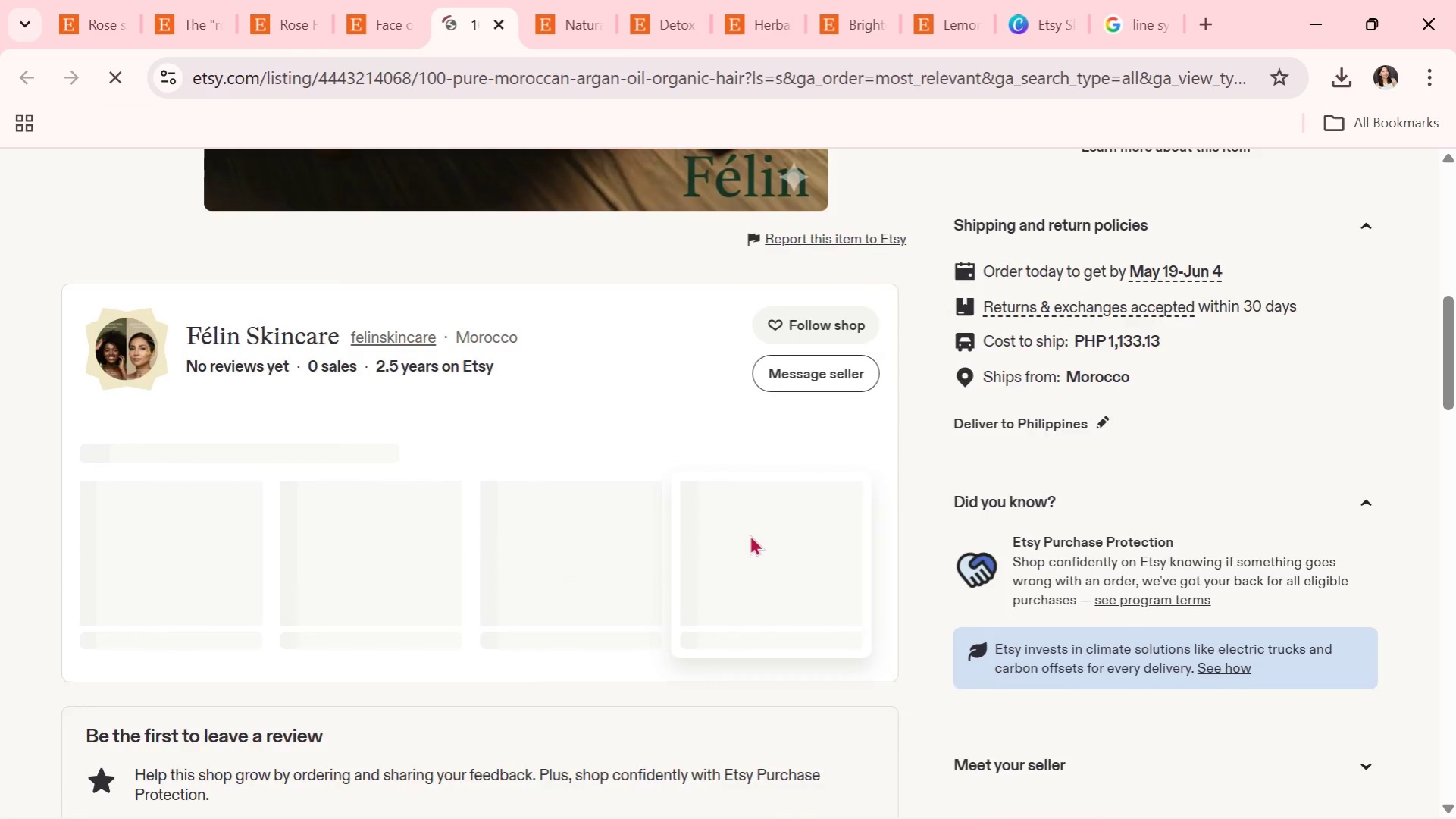 
scroll: coordinate [750, 535], scroll_direction: up, amount: 3.0
 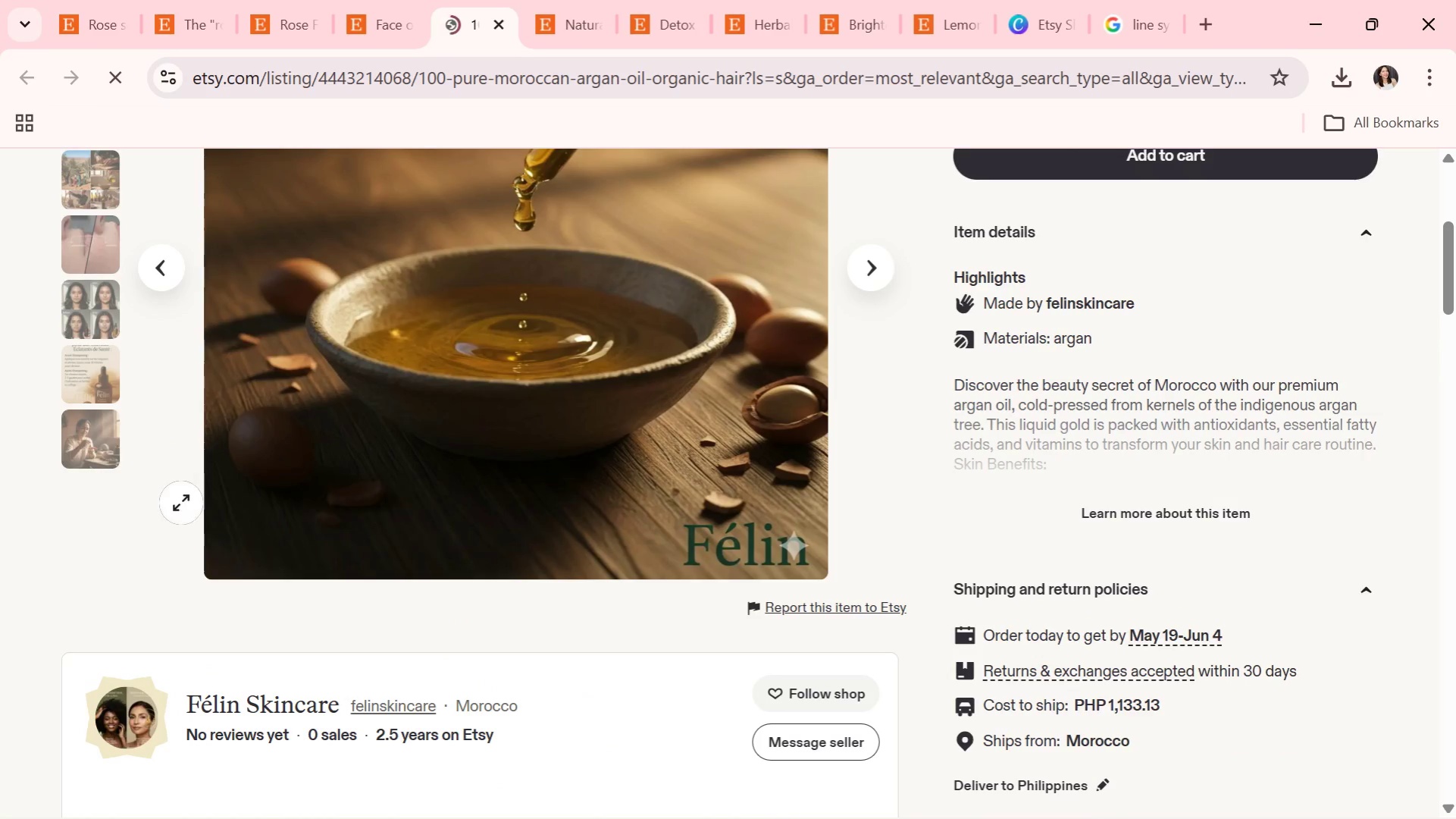 
scroll: coordinate [521, 503], scroll_direction: down, amount: 11.0
 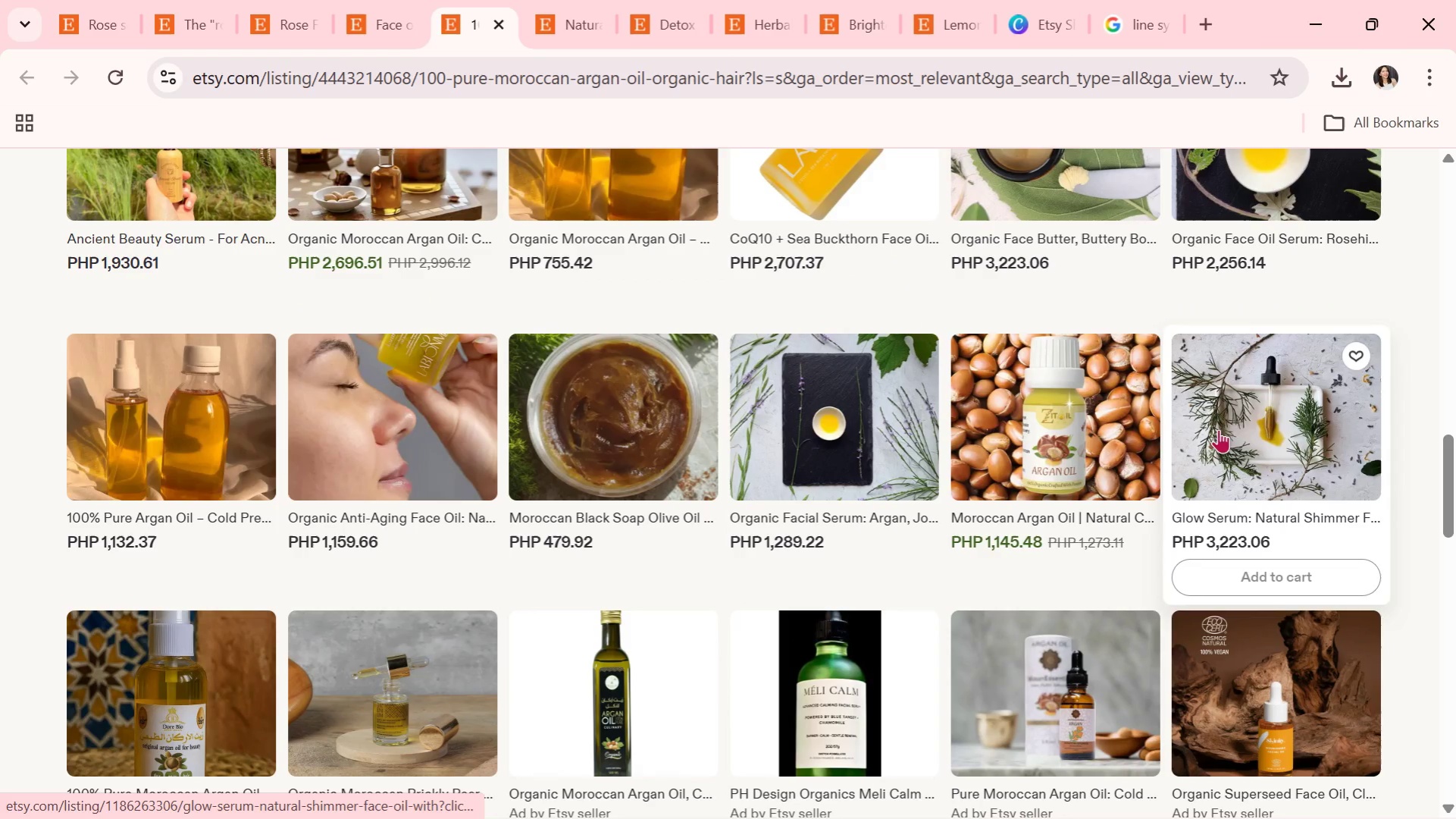 
left_click([1234, 422])
 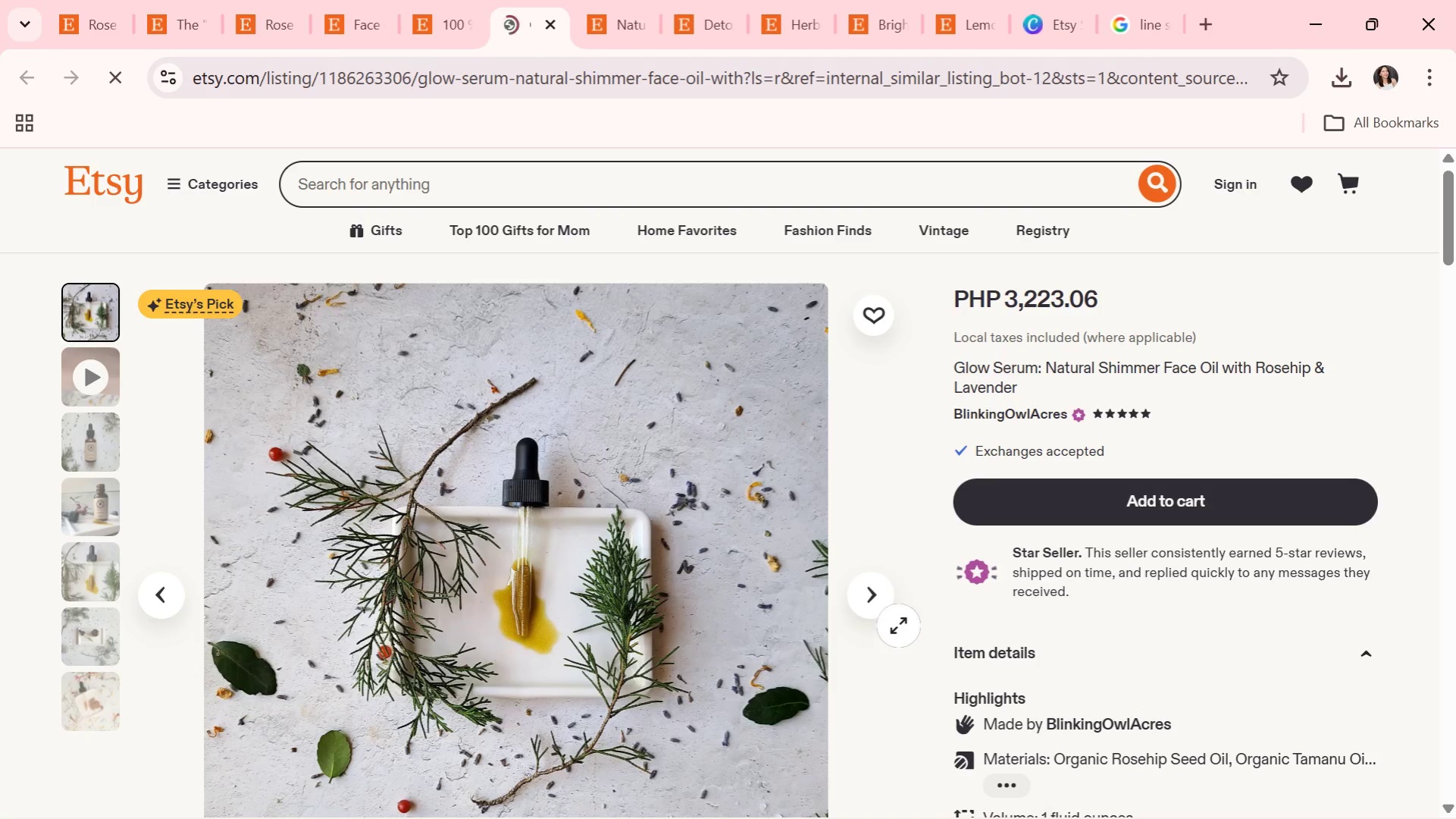 
scroll: coordinate [646, 623], scroll_direction: down, amount: 1.0
 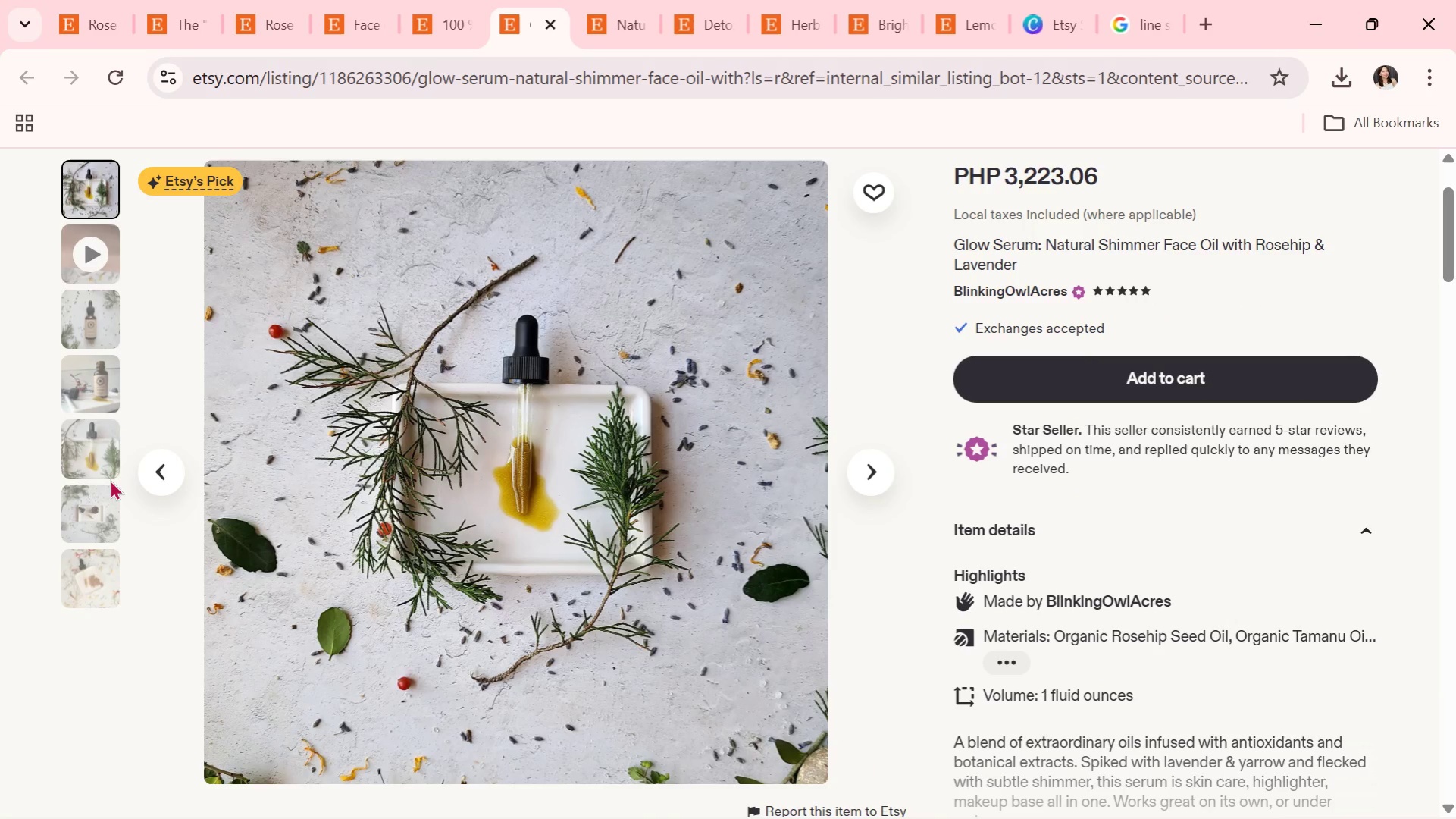 
double_click([102, 462])
 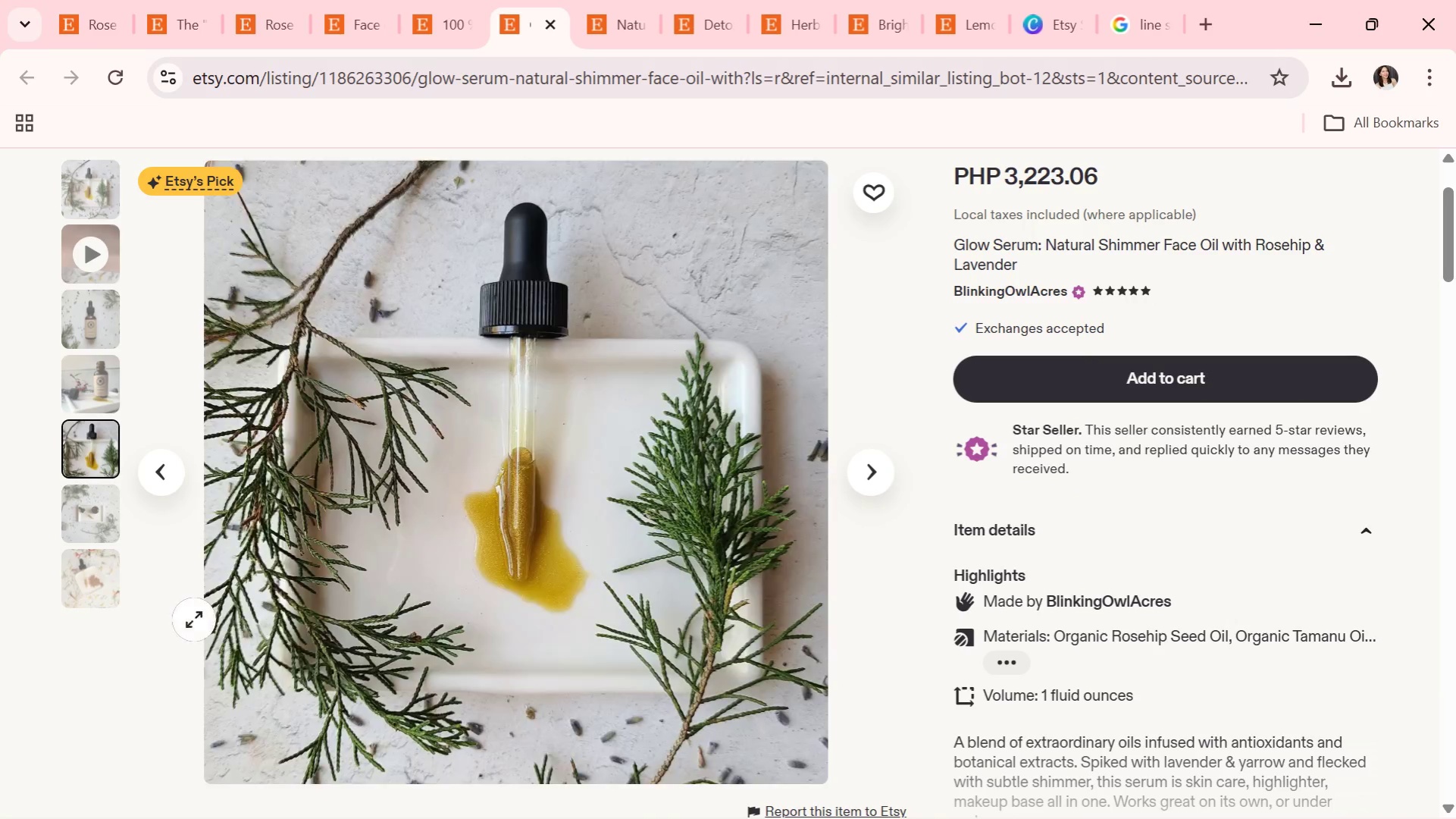 
left_click([95, 590])
 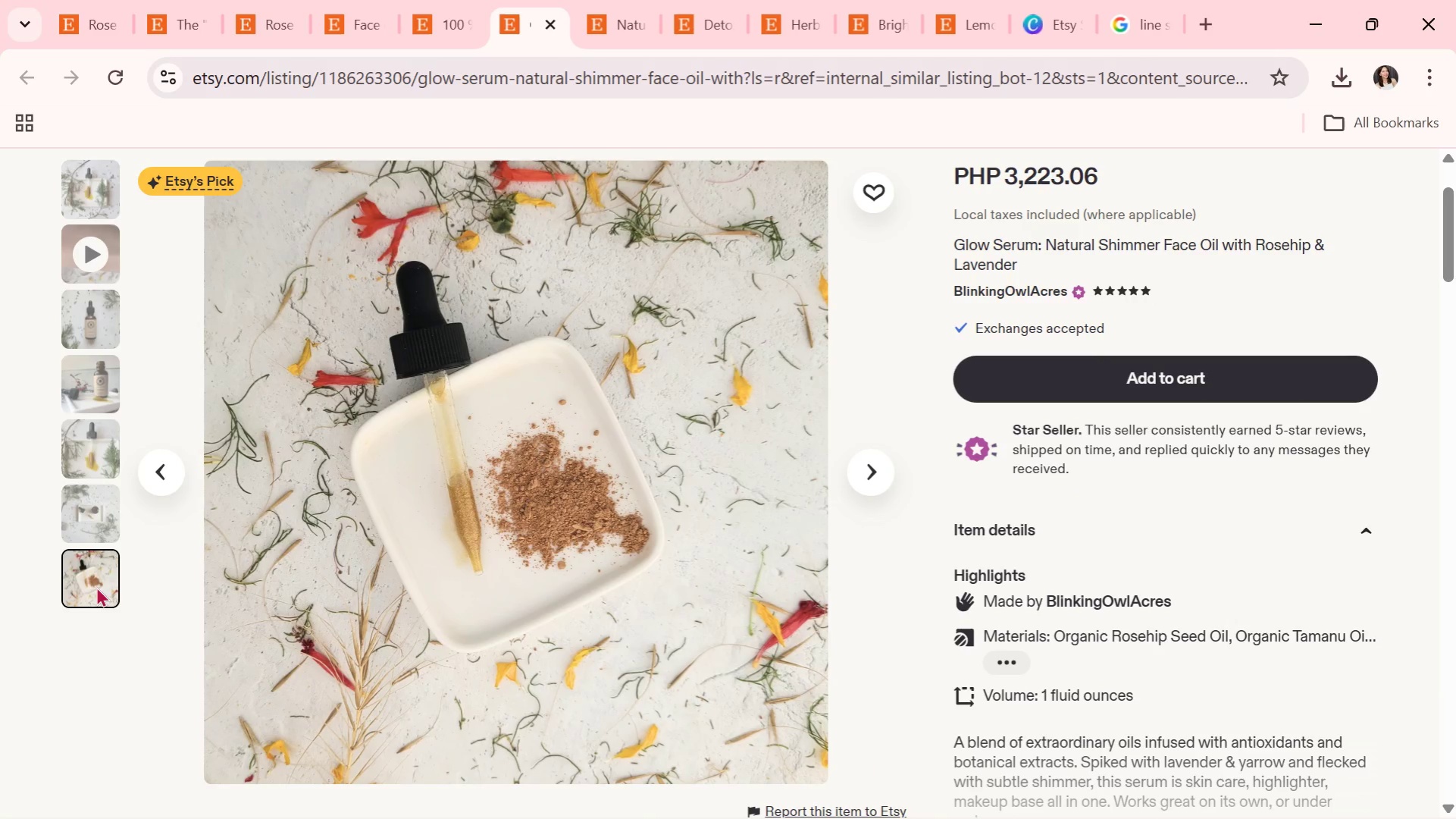 
left_click([90, 507])
 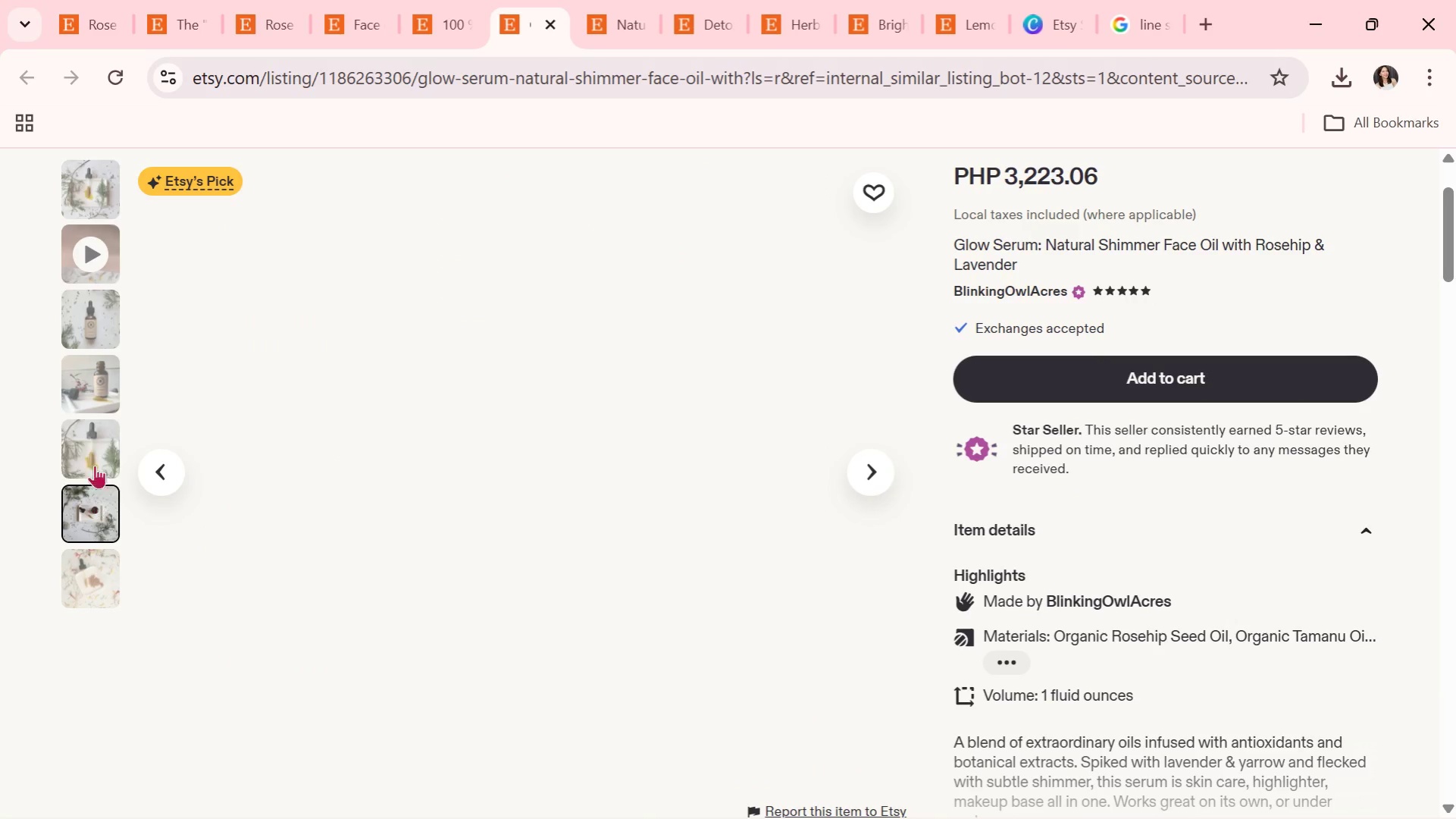 
mouse_move([114, 451])
 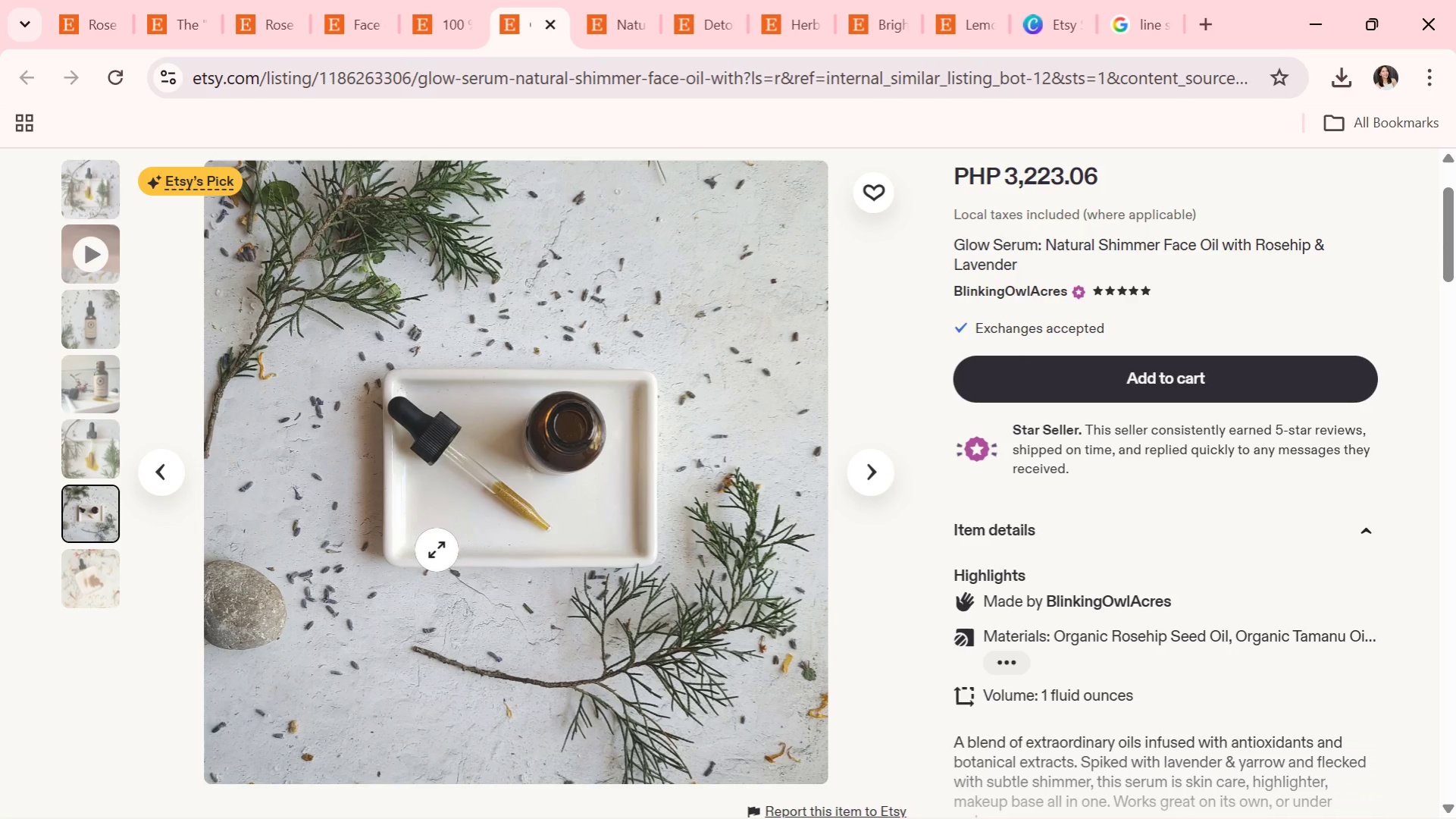 
right_click([437, 550])
 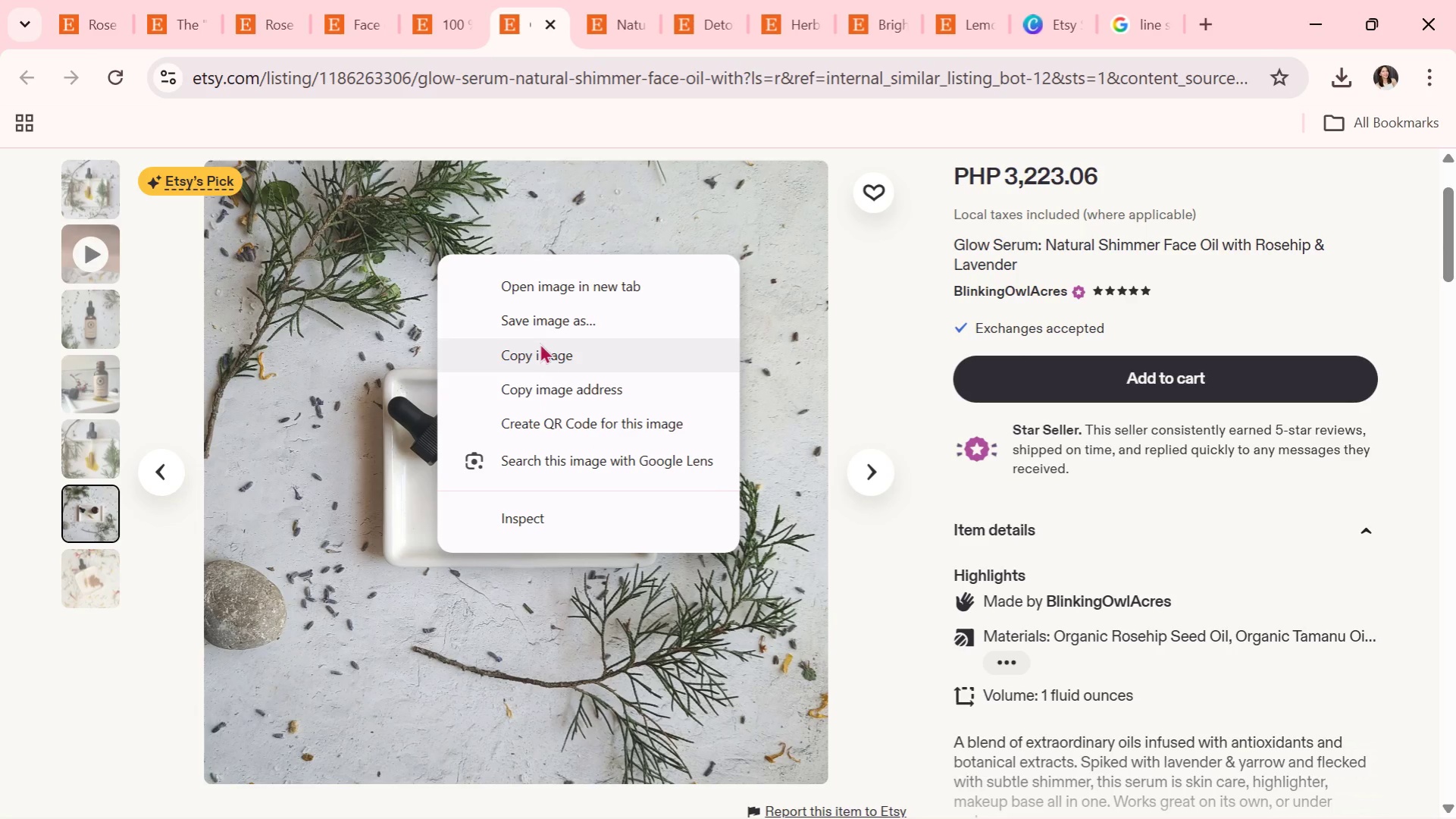 
left_click([535, 317])
 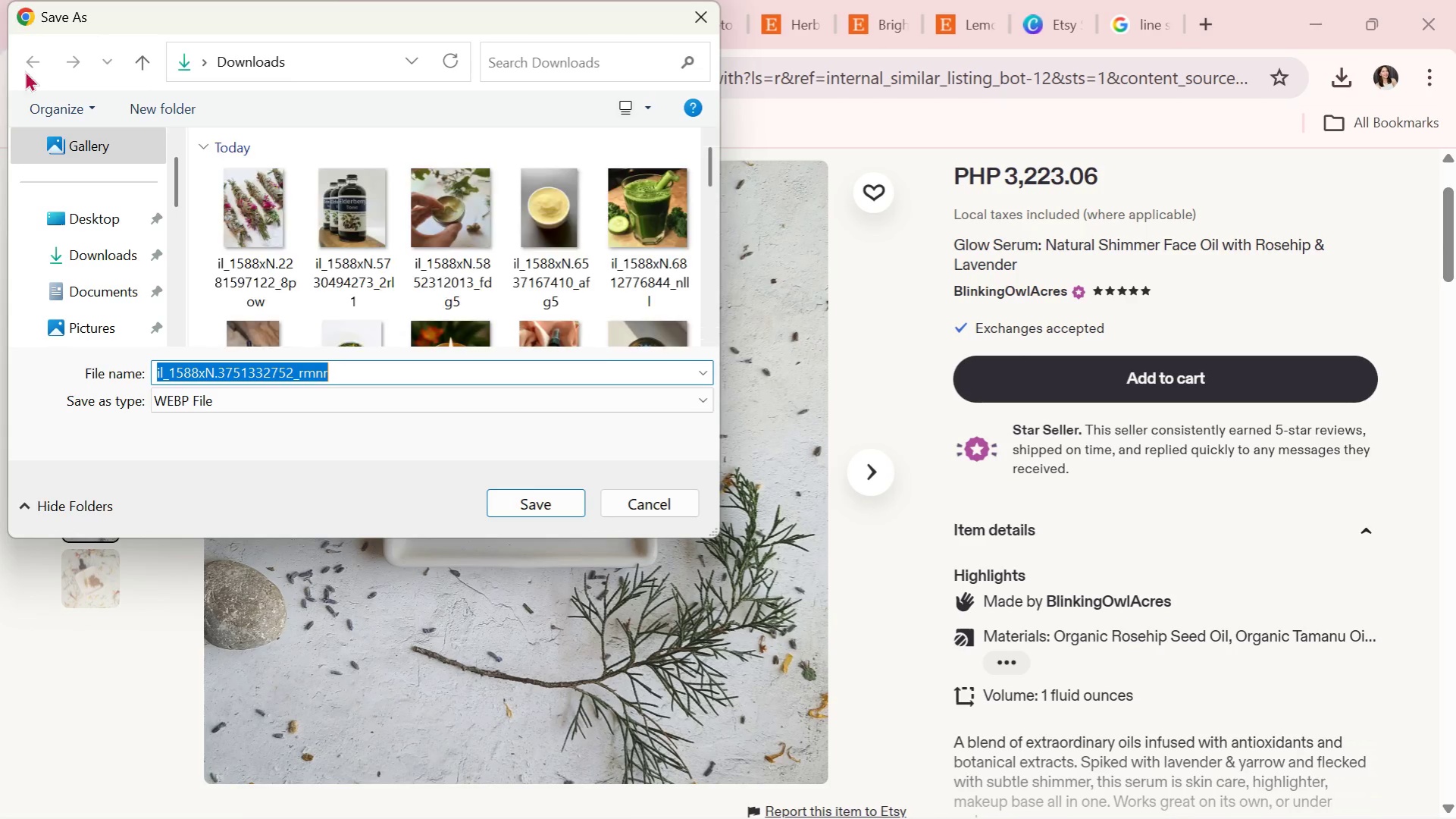 
left_click([103, 253])
 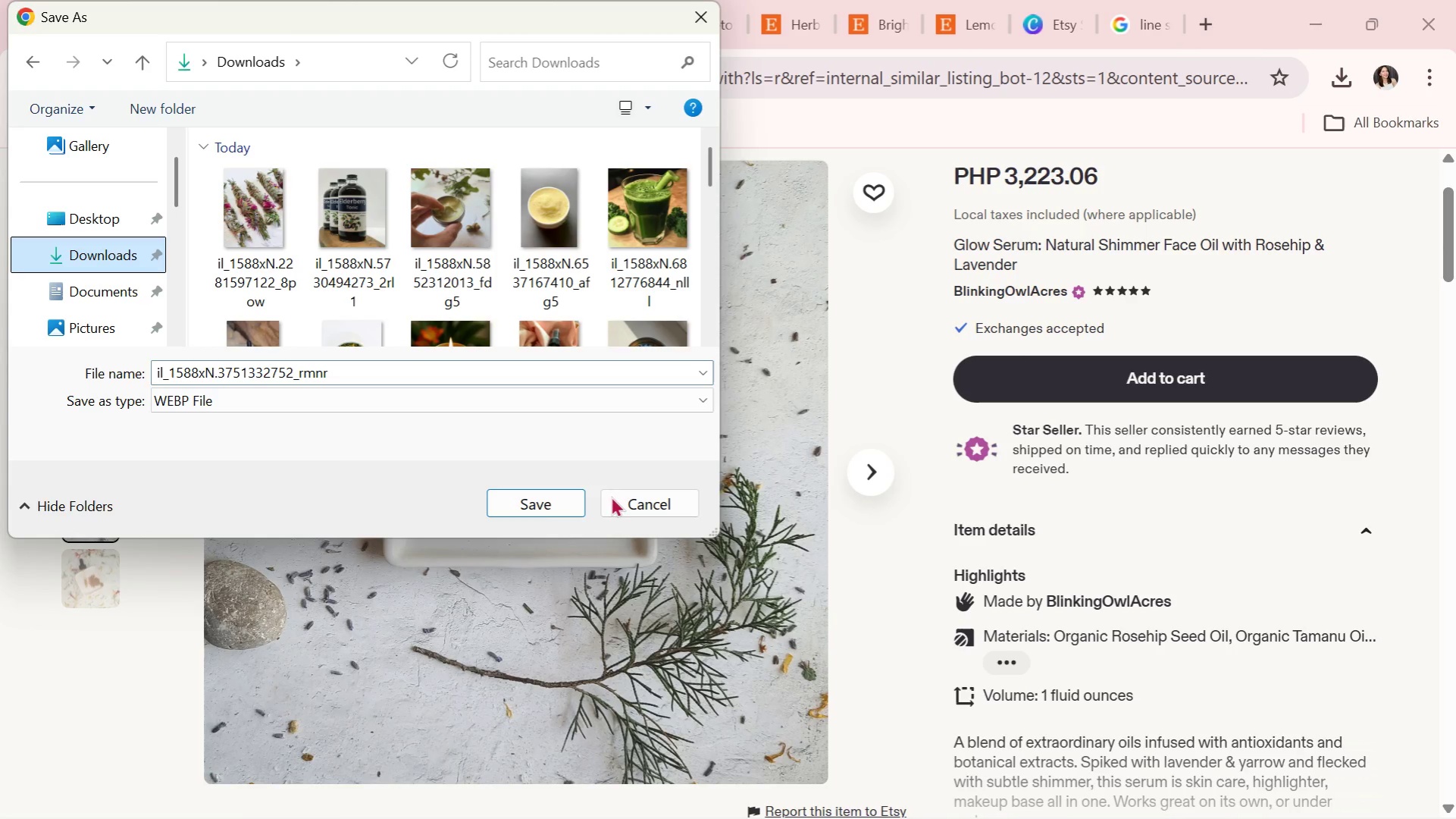 
left_click([556, 502])
 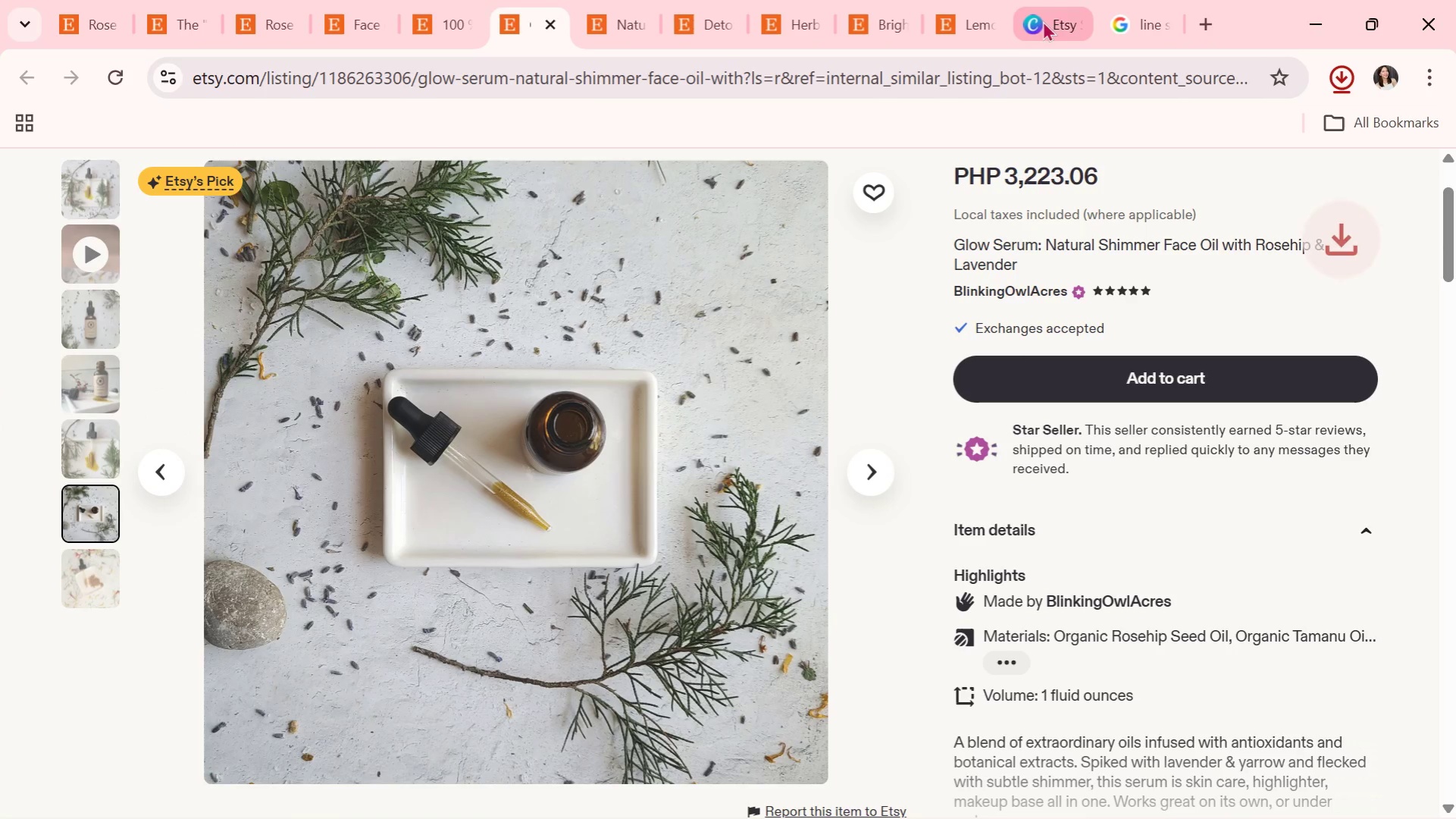 
left_click([1057, 15])
 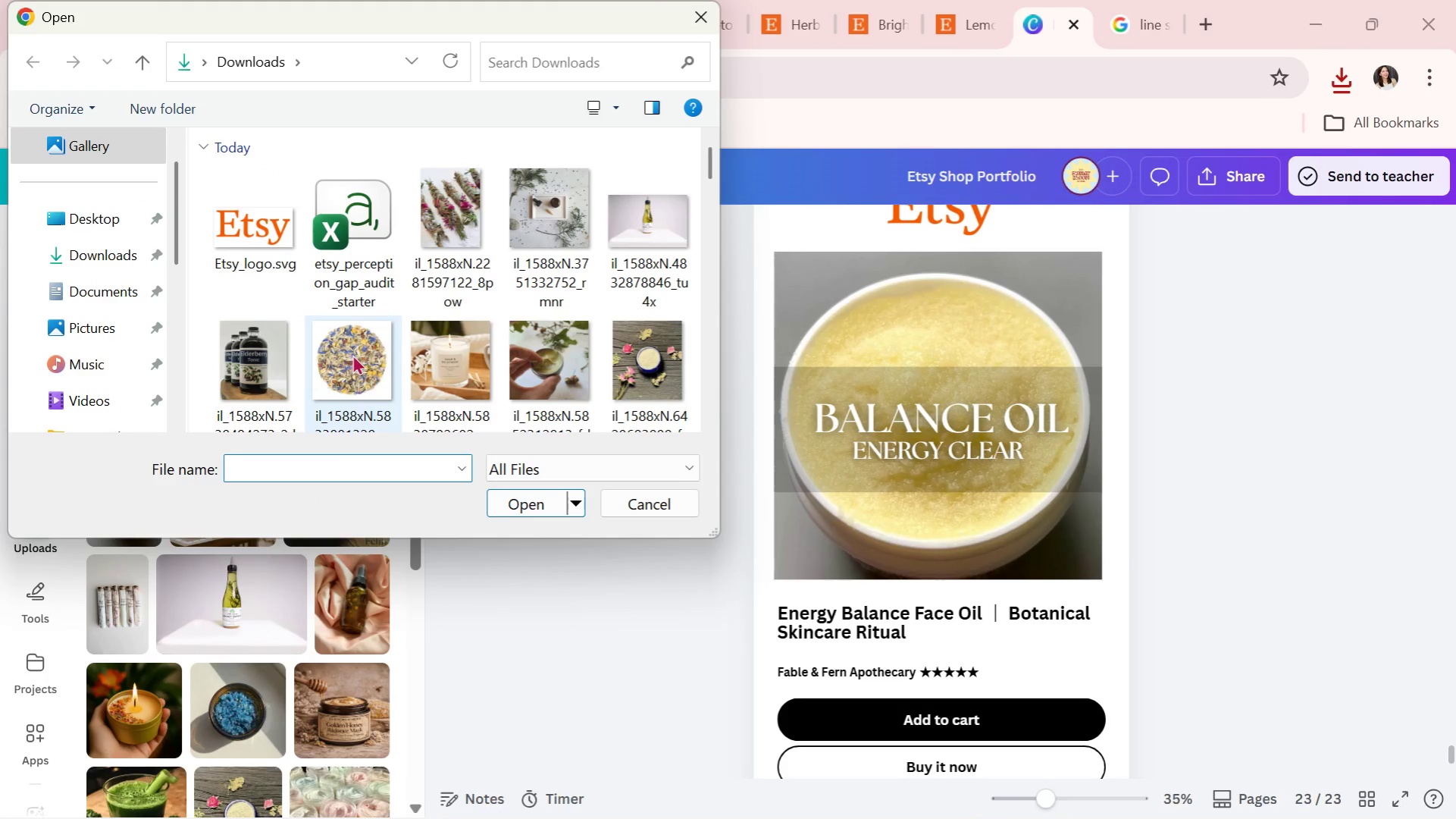 
wait(5.81)
 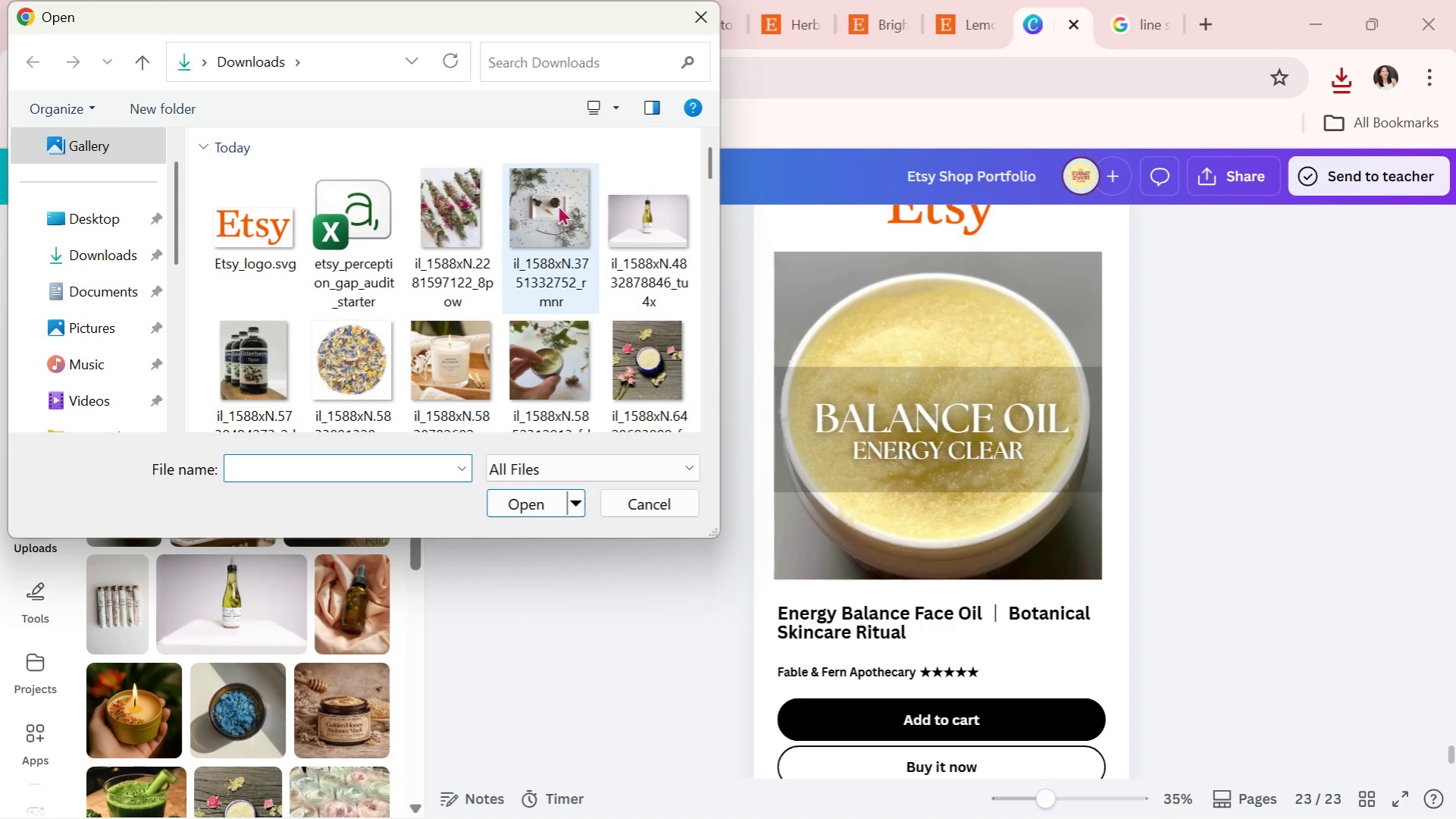 
left_click([560, 203])
 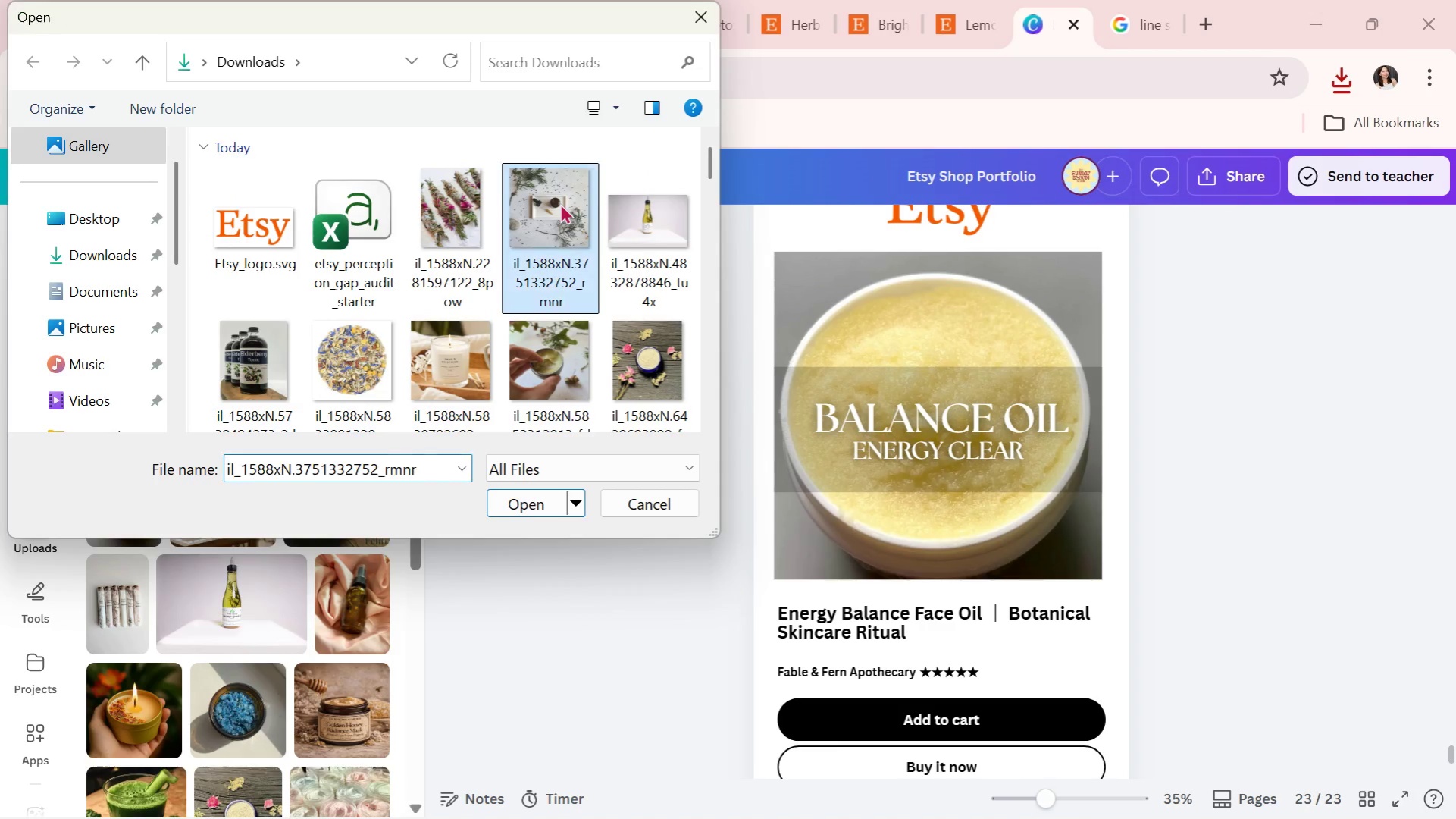 
scroll: coordinate [418, 368], scroll_direction: up, amount: 4.0
 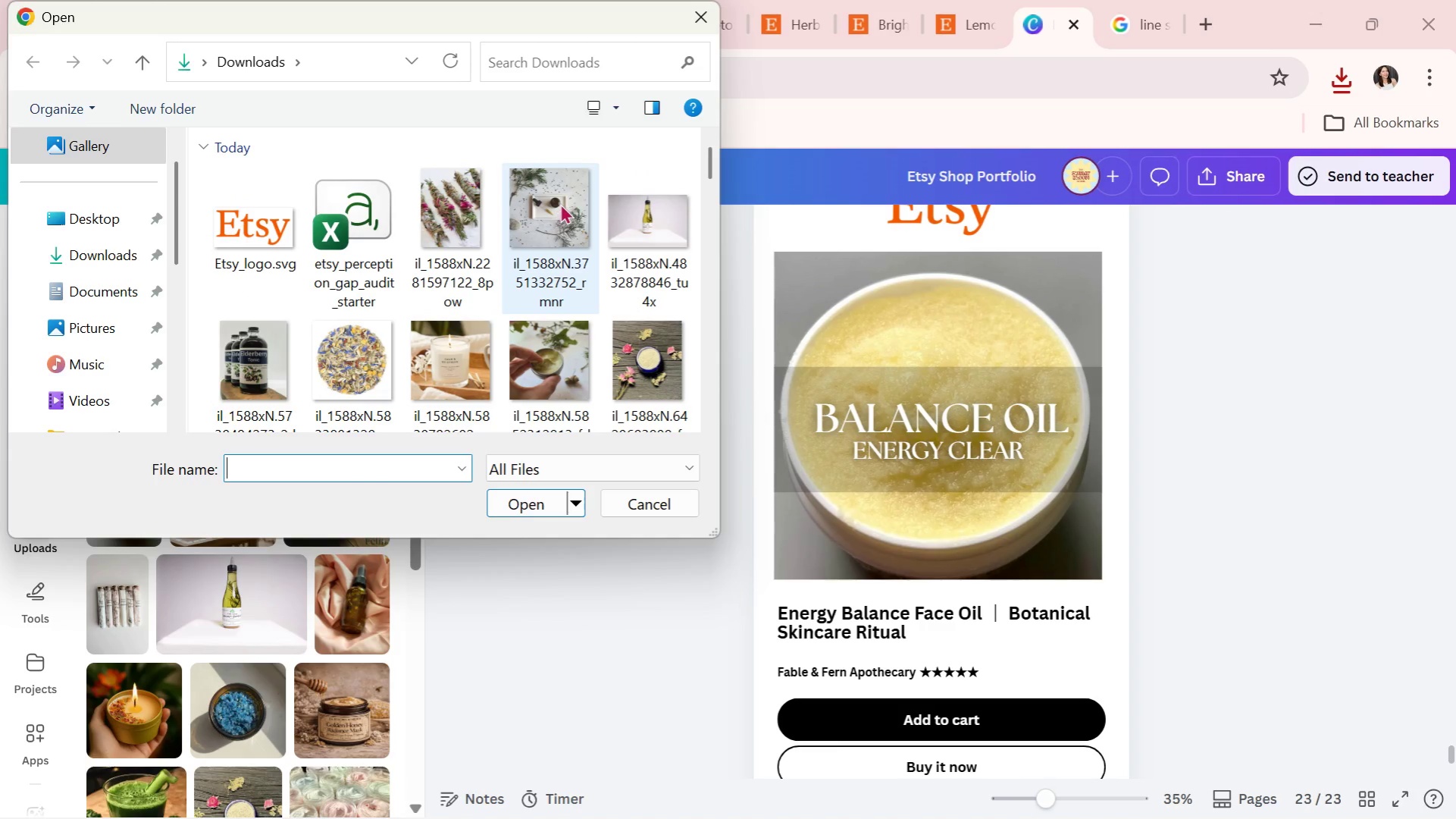 
double_click([560, 203])
 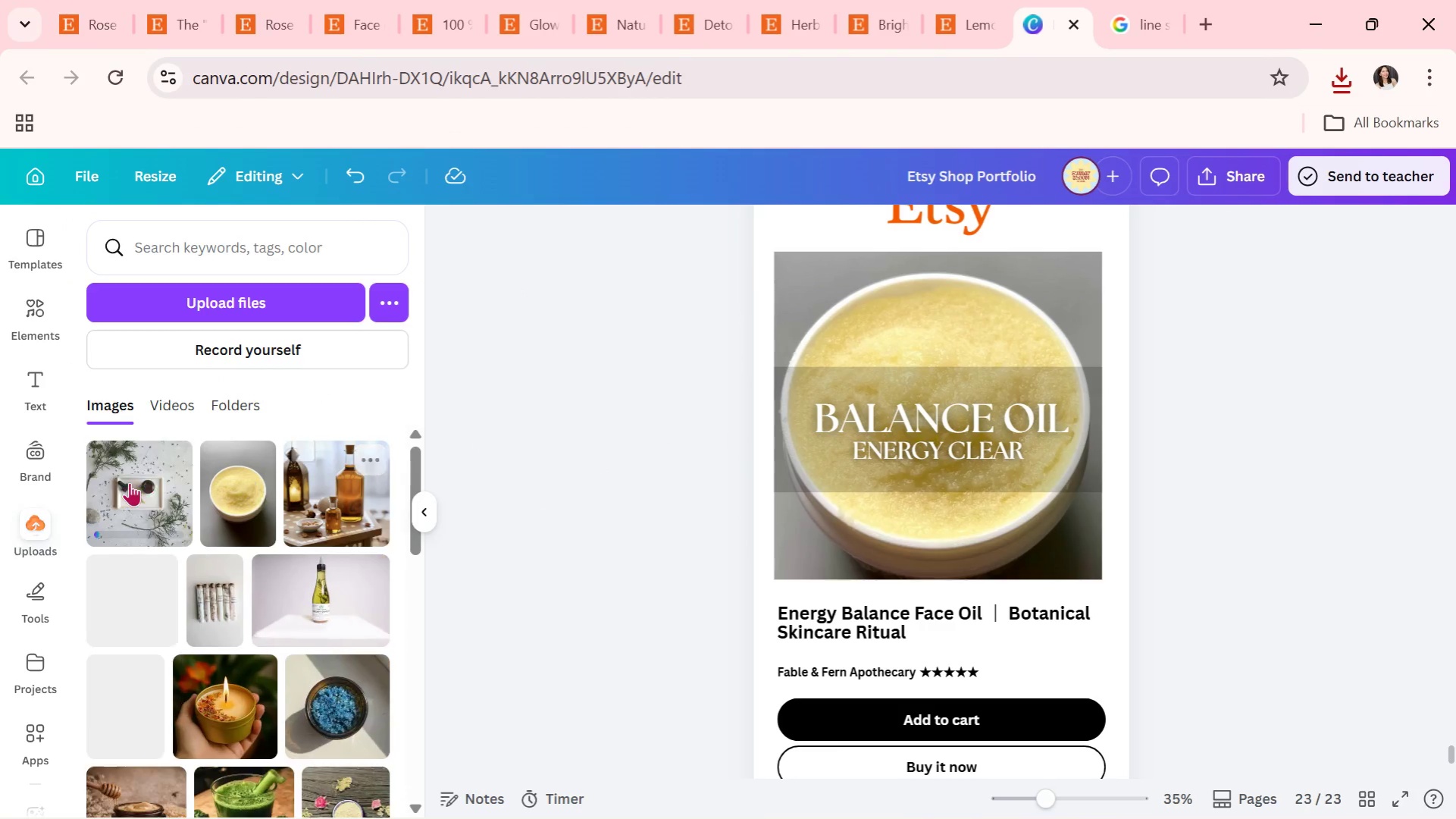 
left_click_drag(start_coordinate=[129, 482], to_coordinate=[848, 265])
 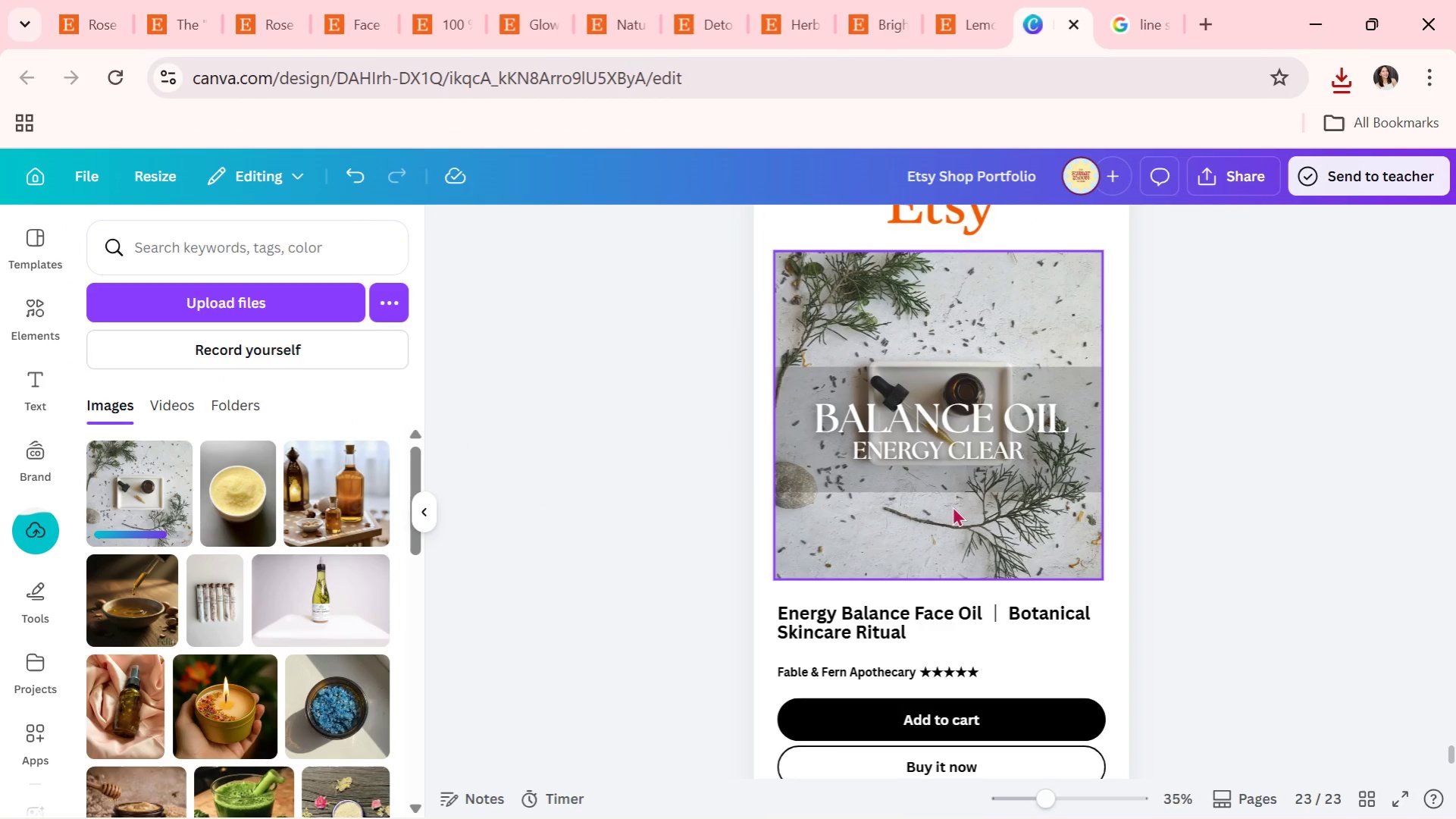 
double_click([950, 506])
 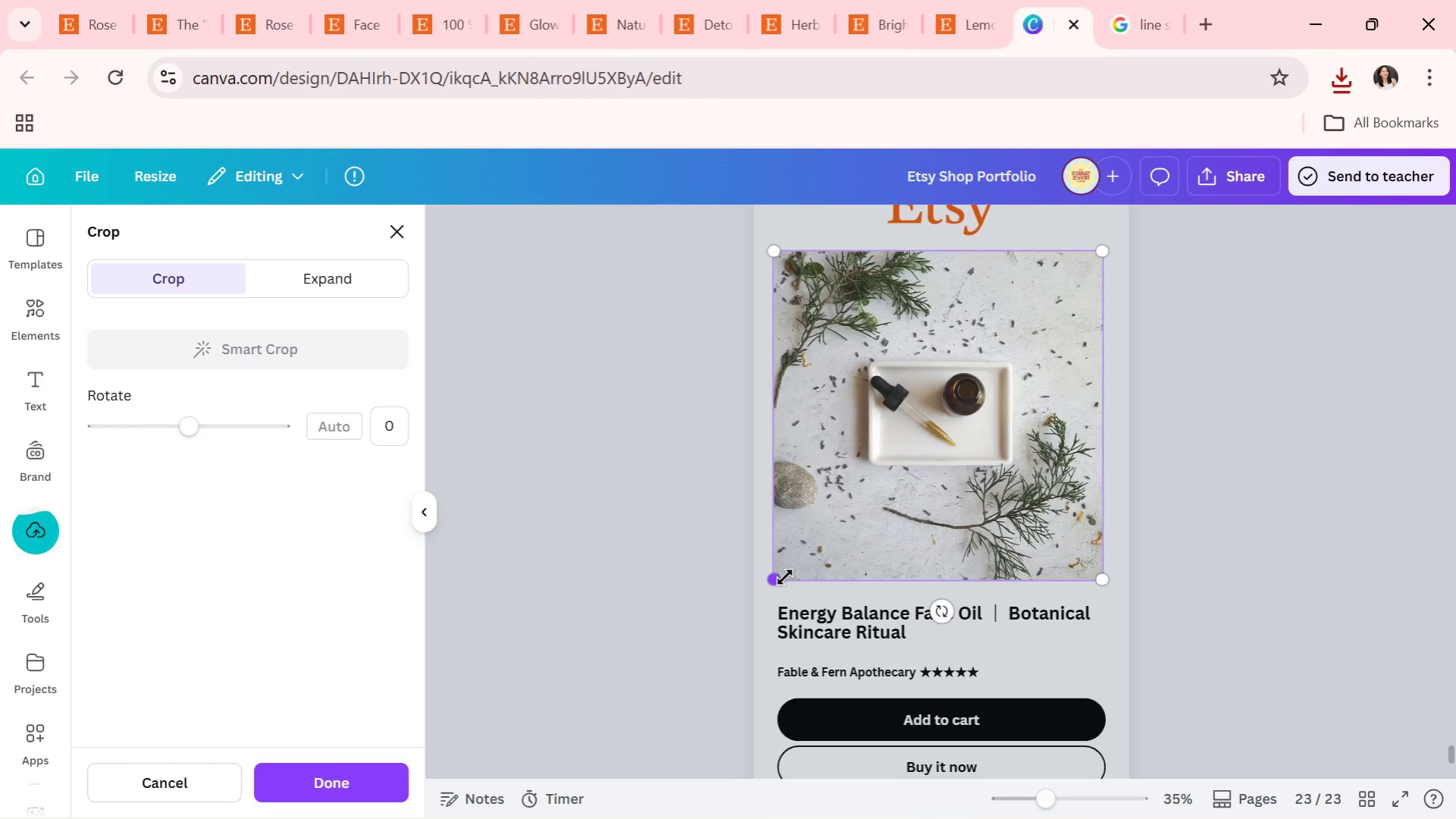 
left_click_drag(start_coordinate=[780, 575], to_coordinate=[502, 783])
 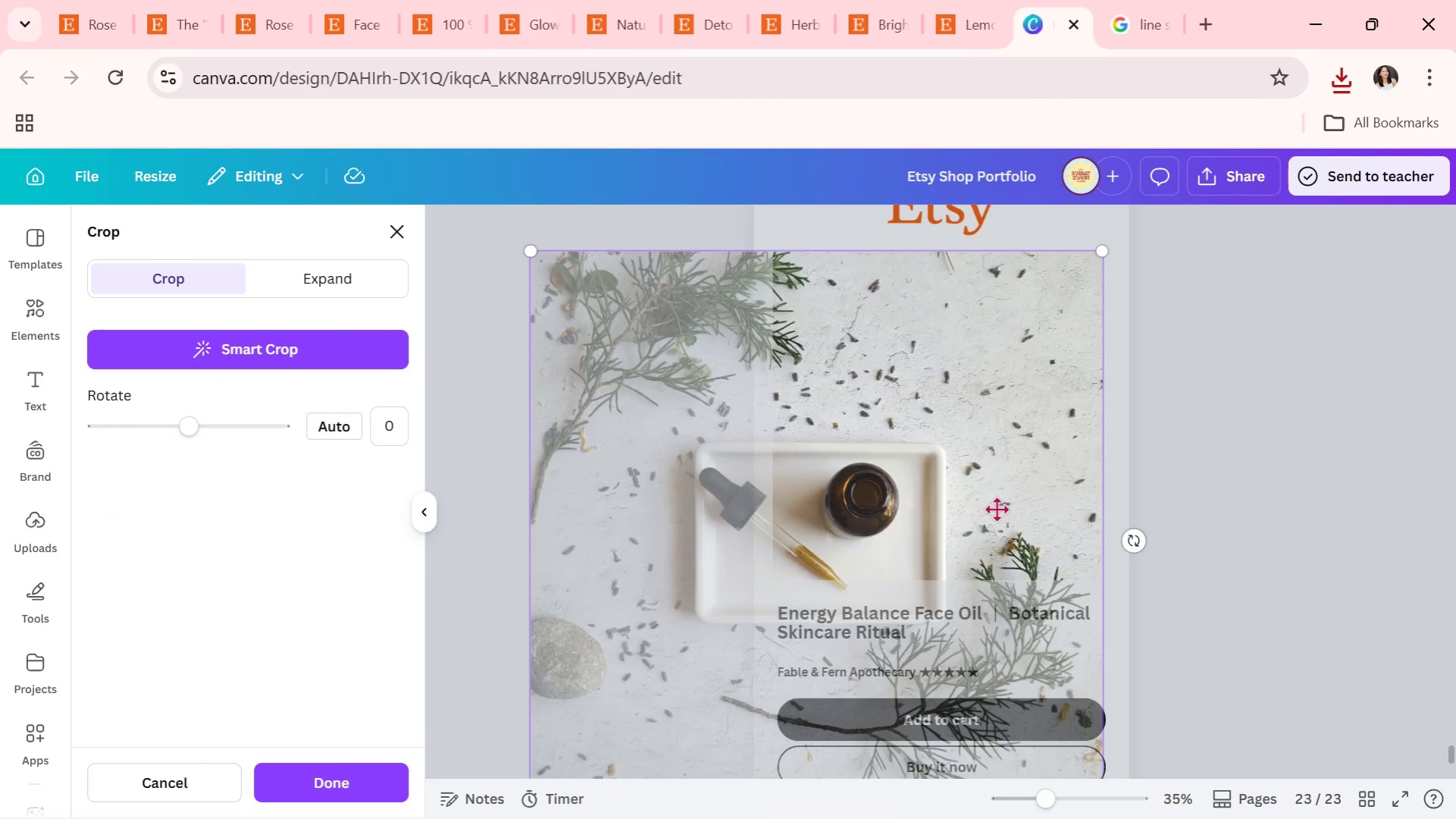 
left_click_drag(start_coordinate=[995, 509], to_coordinate=[1129, 413])
 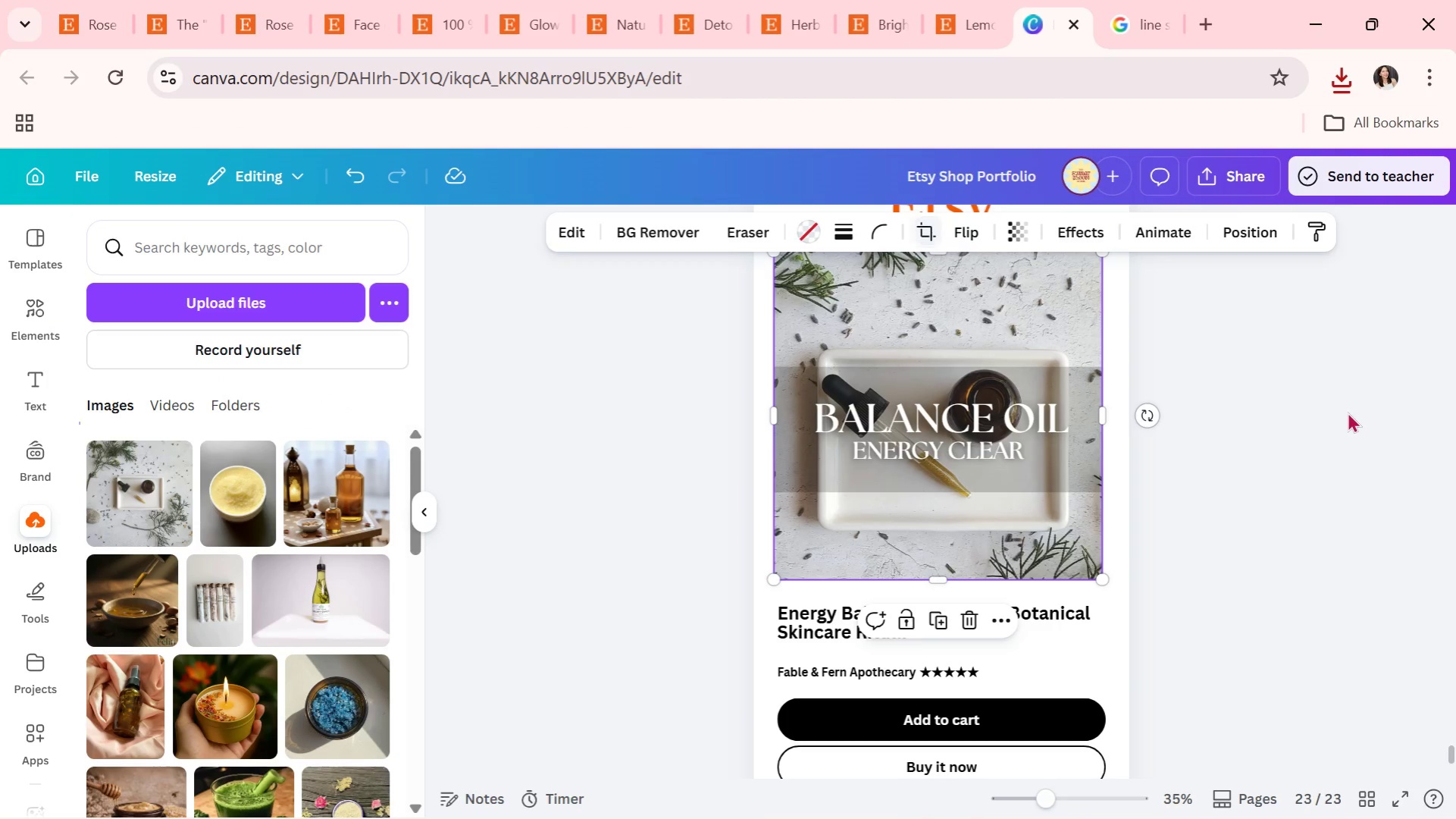 
double_click([1347, 412])
 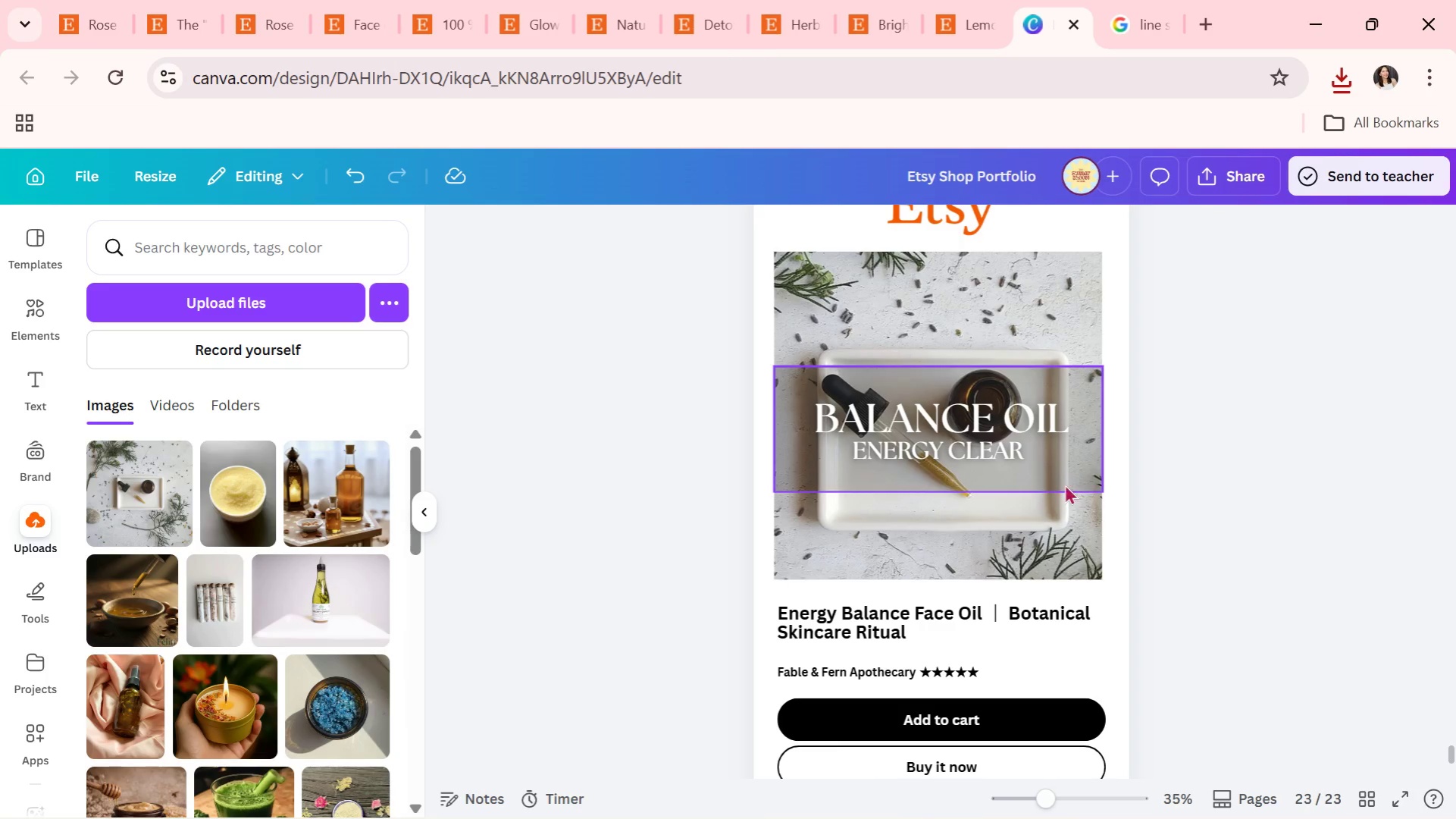 
double_click([1045, 528])
 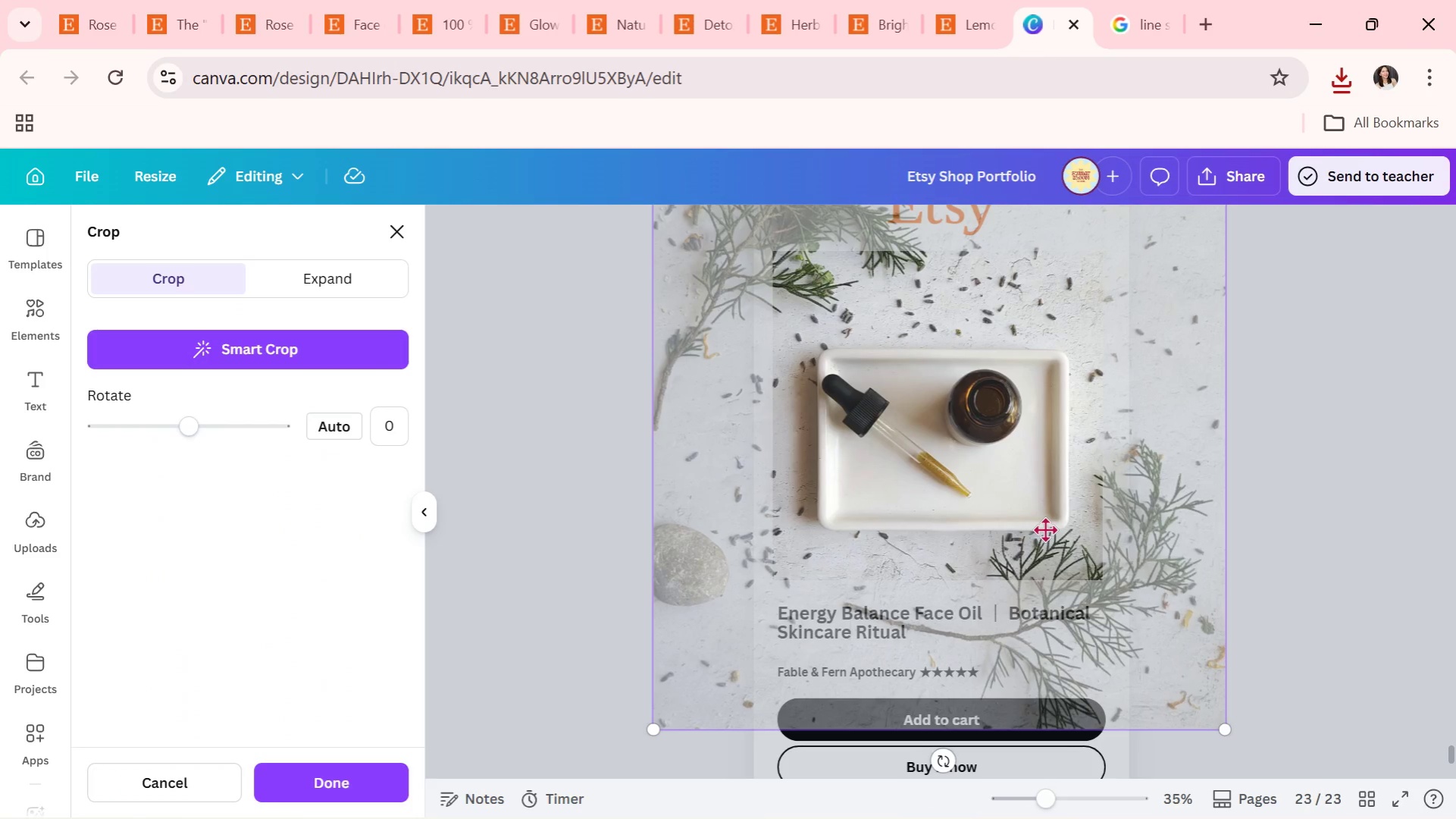 
left_click_drag(start_coordinate=[1044, 529], to_coordinate=[1041, 495])
 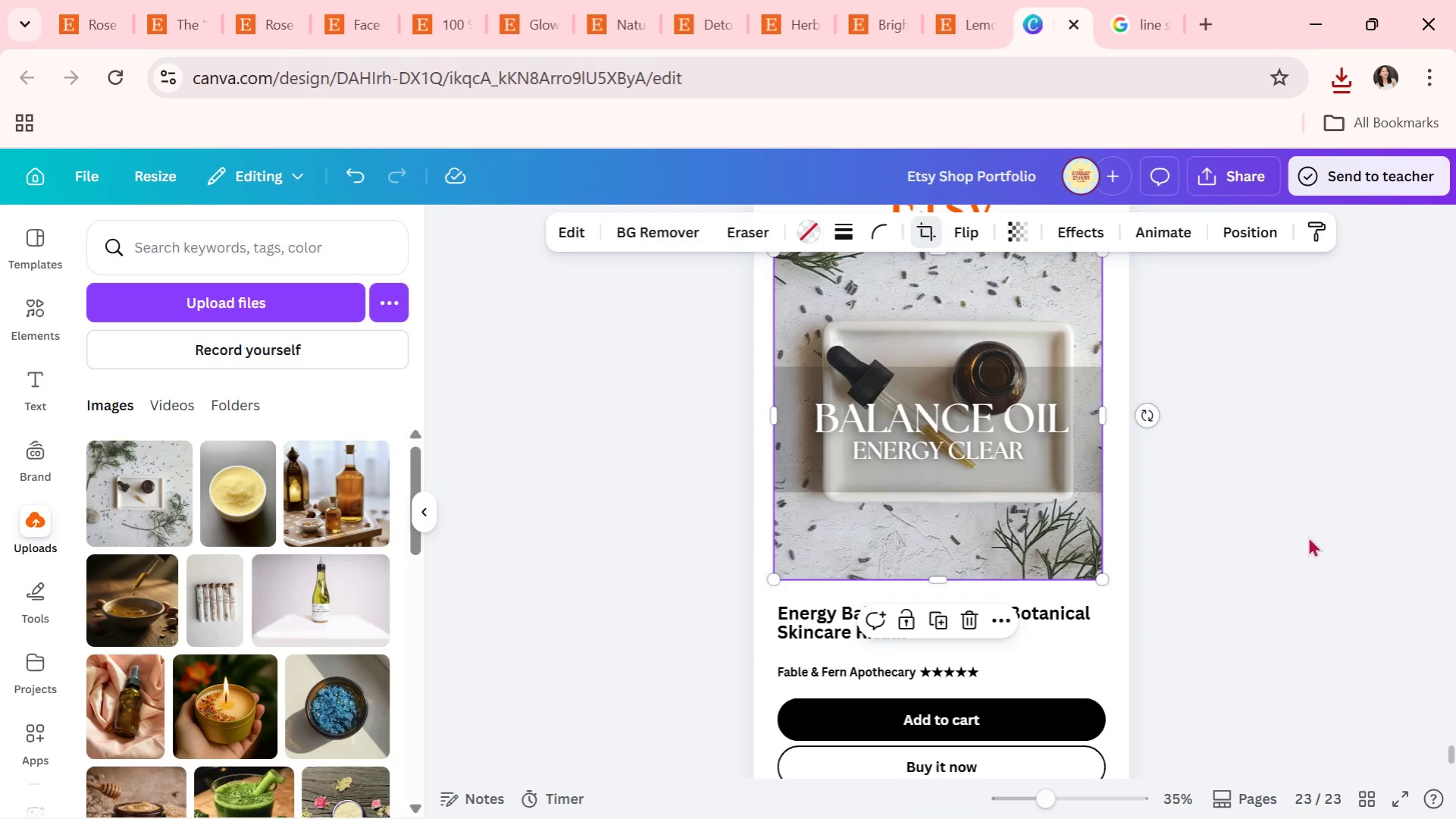 
double_click([1307, 536])
 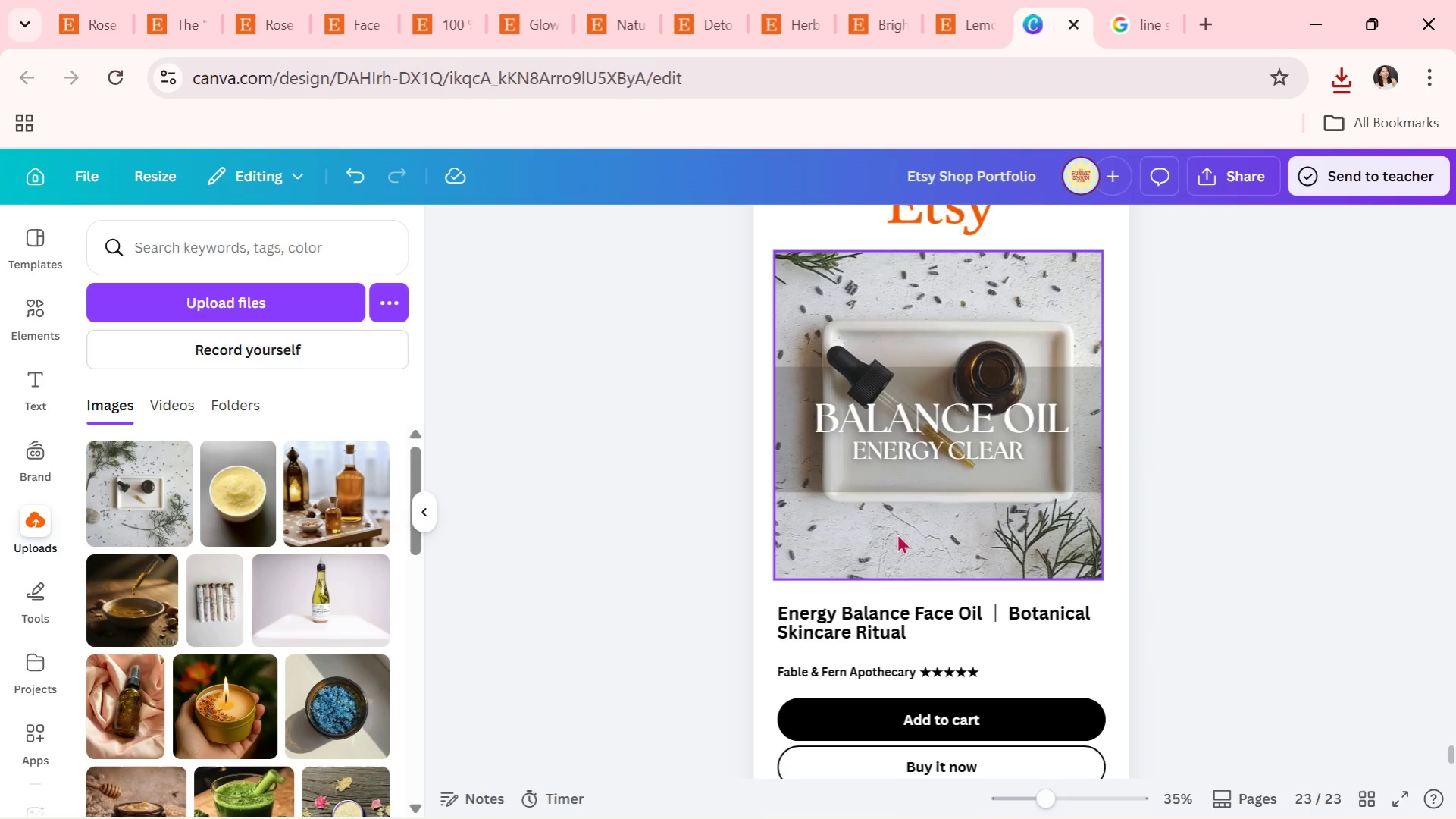 
double_click([897, 533])
 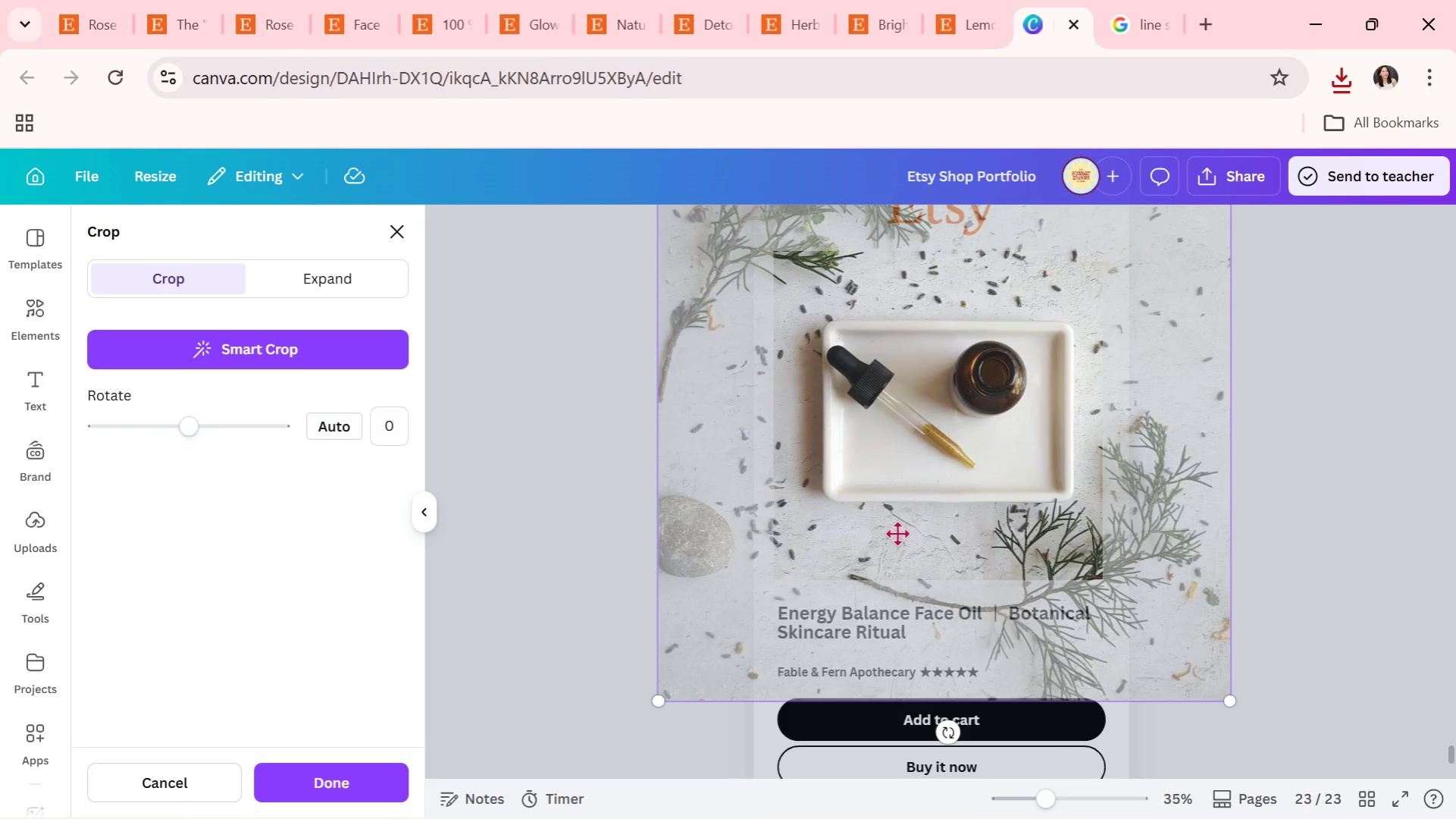 
left_click_drag(start_coordinate=[897, 533], to_coordinate=[890, 551])
 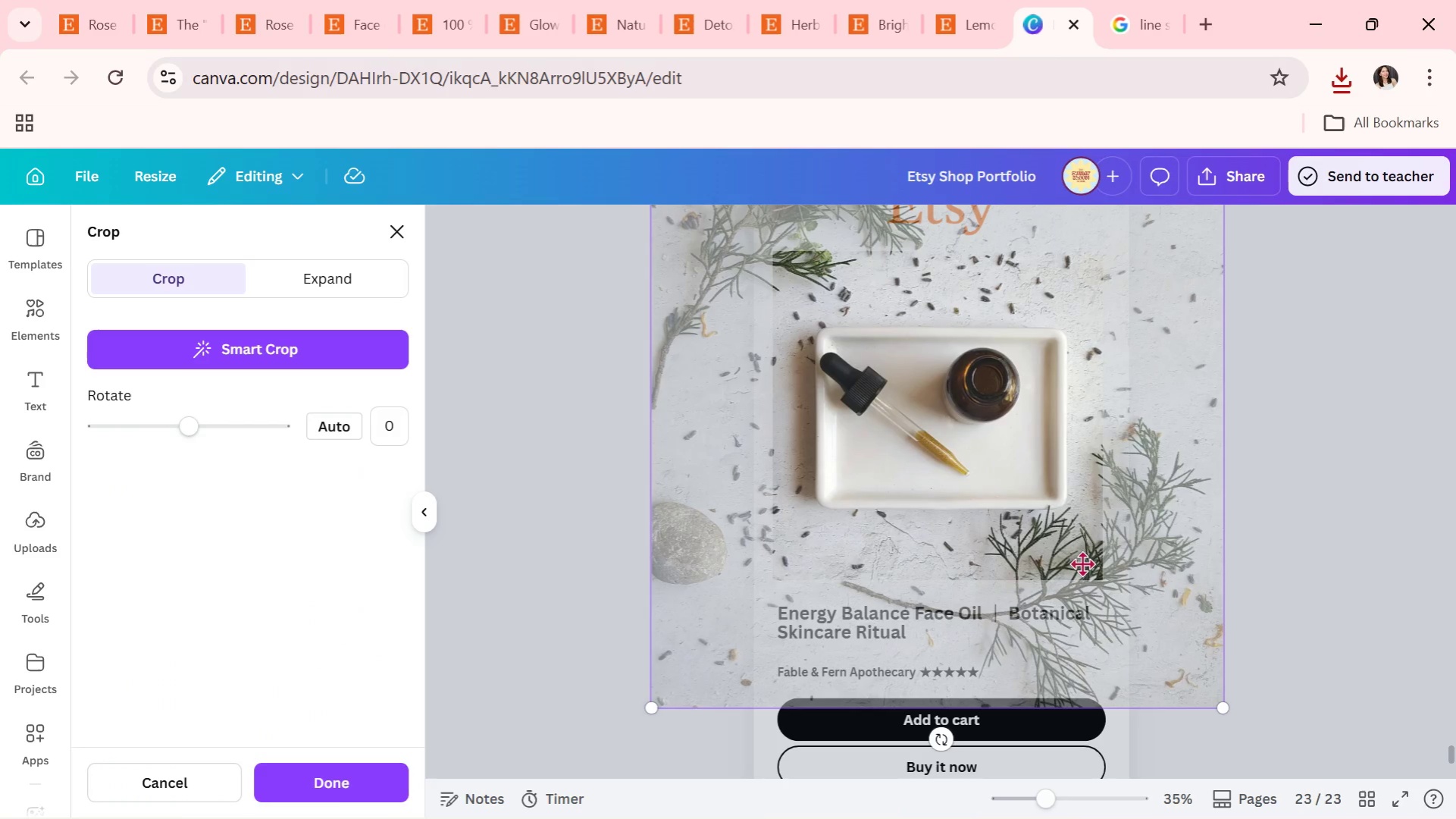 
left_click_drag(start_coordinate=[1069, 565], to_coordinate=[1082, 570])
 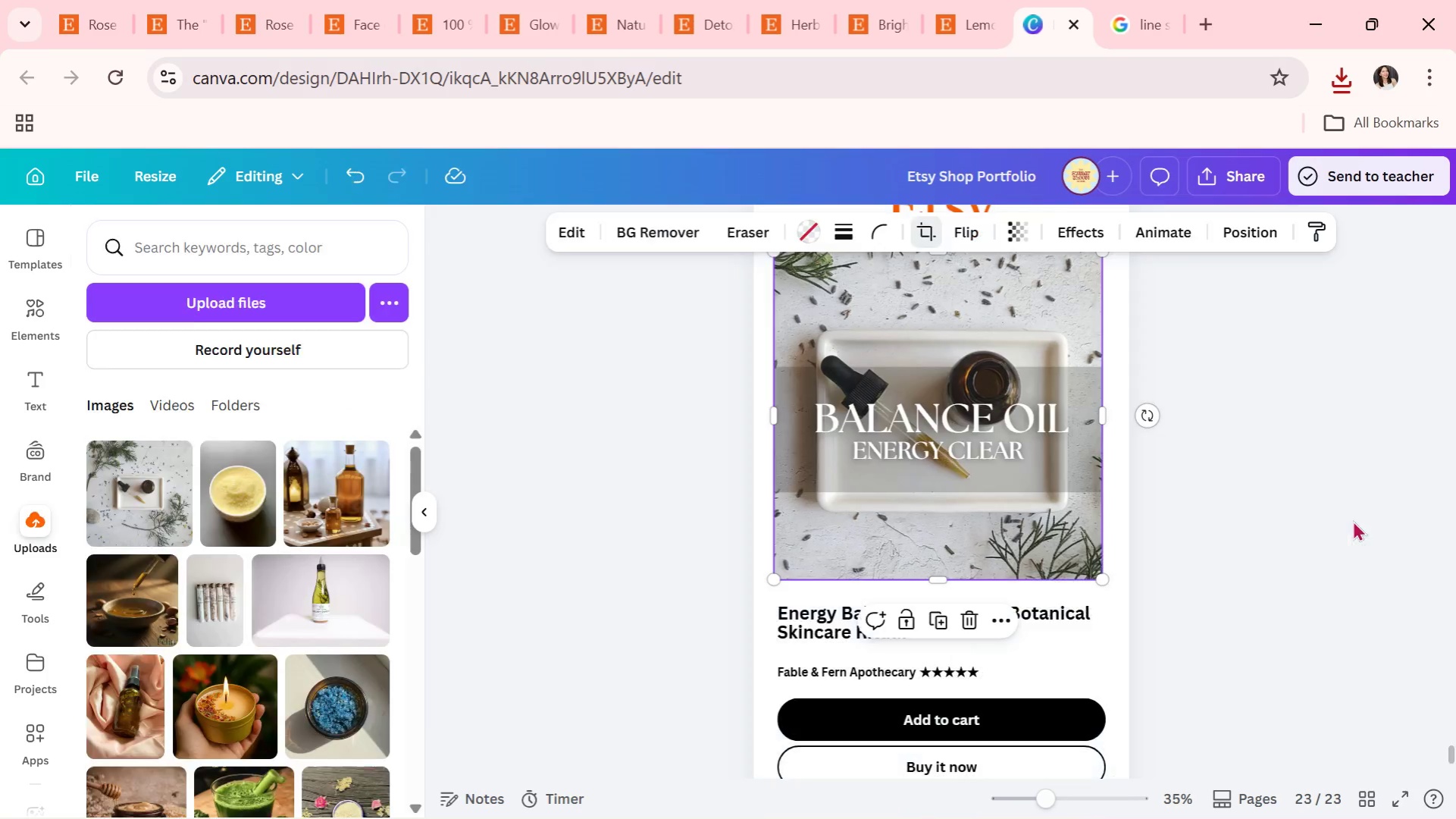 
double_click([1352, 520])
 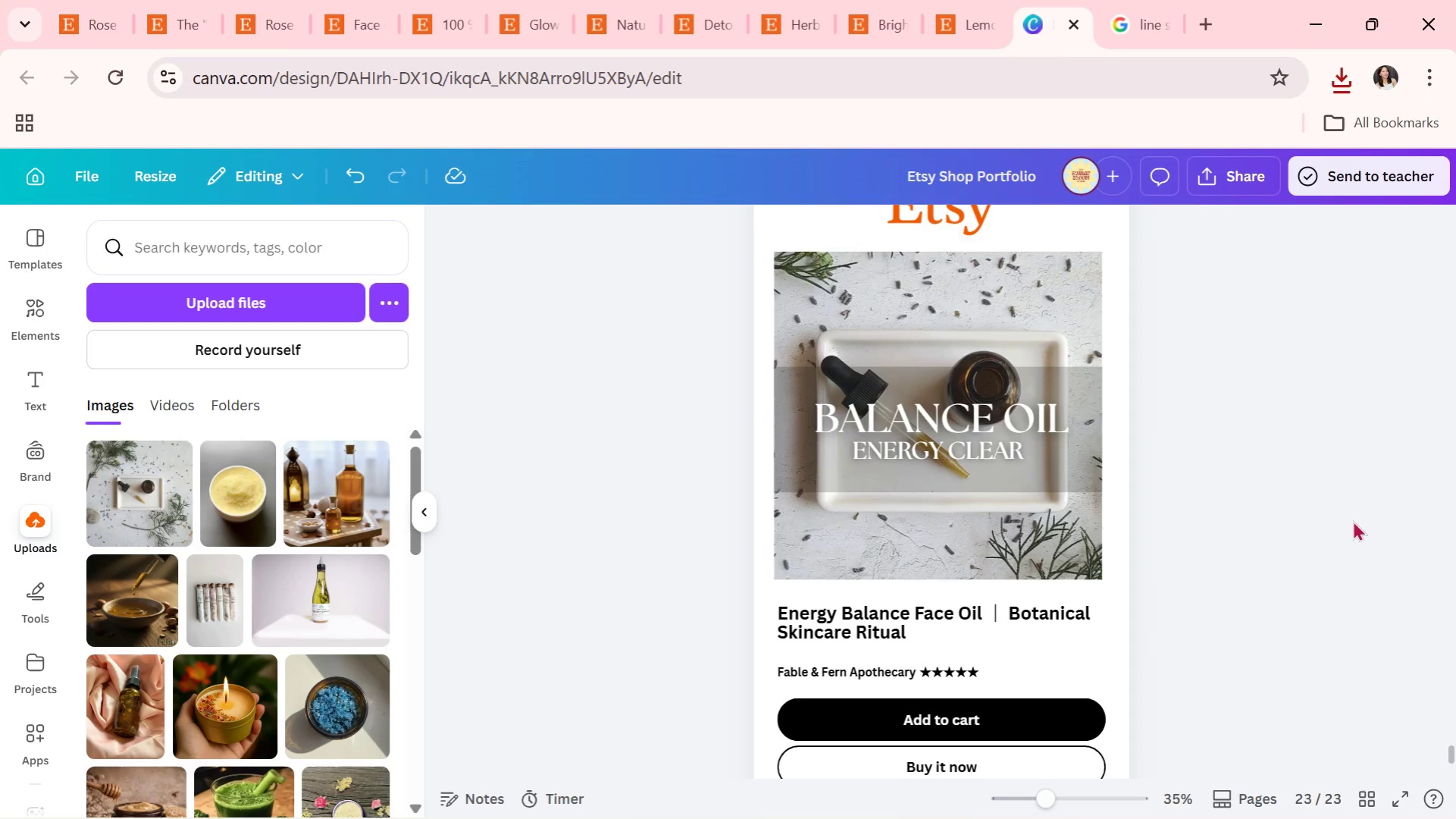 
triple_click([1352, 520])
 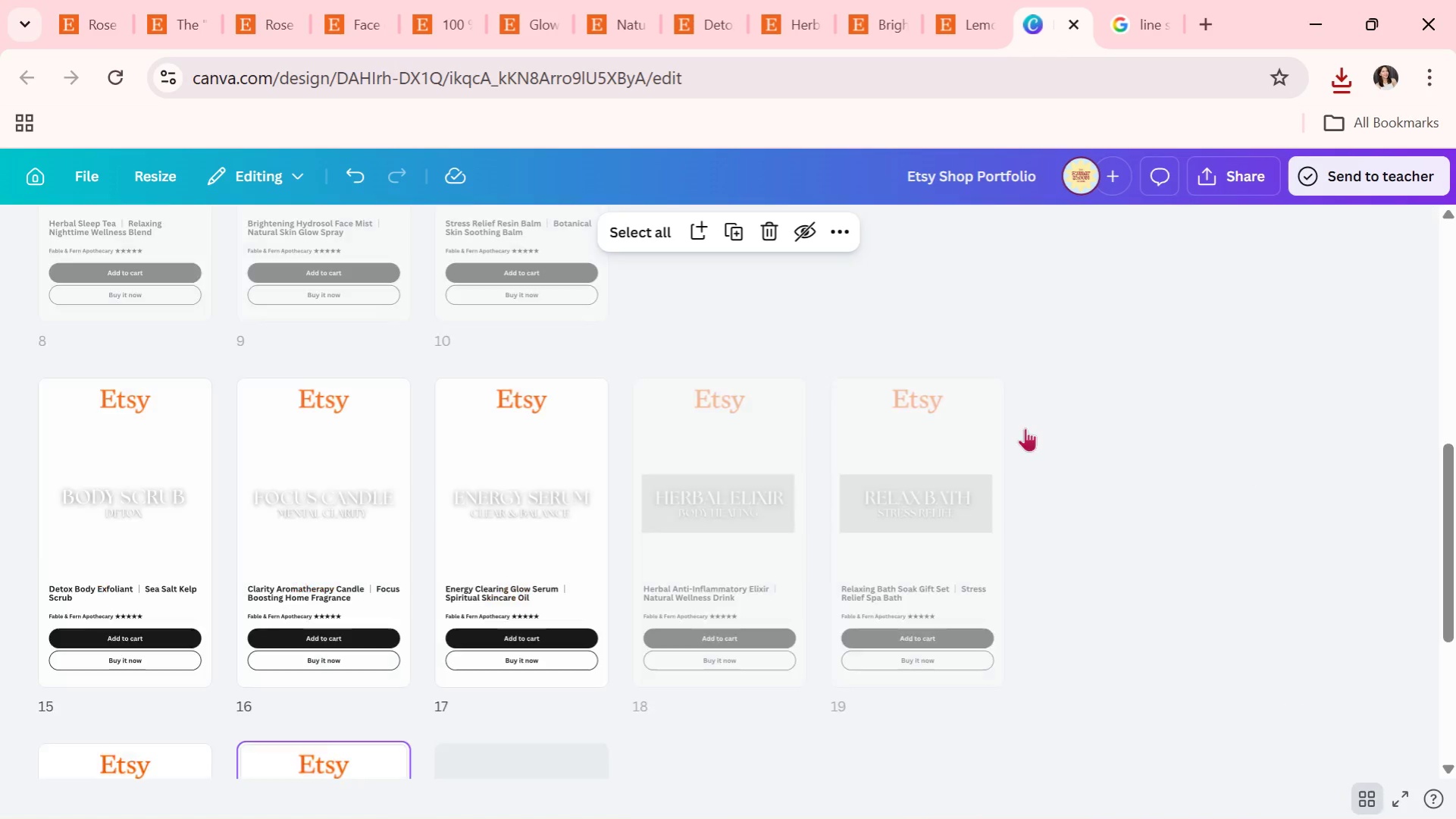 
scroll: coordinate [579, 588], scroll_direction: down, amount: 8.0
 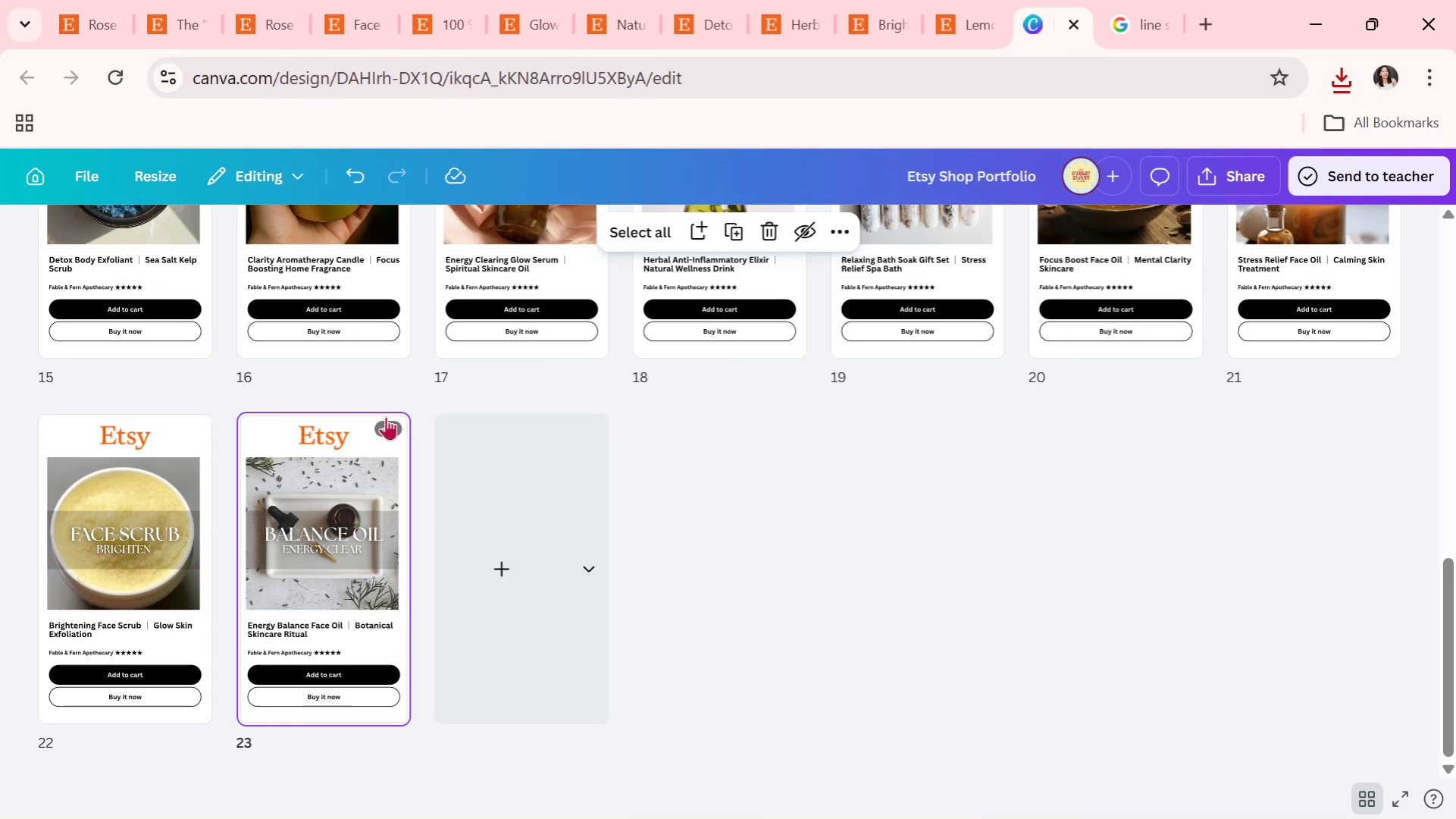 
left_click([380, 428])
 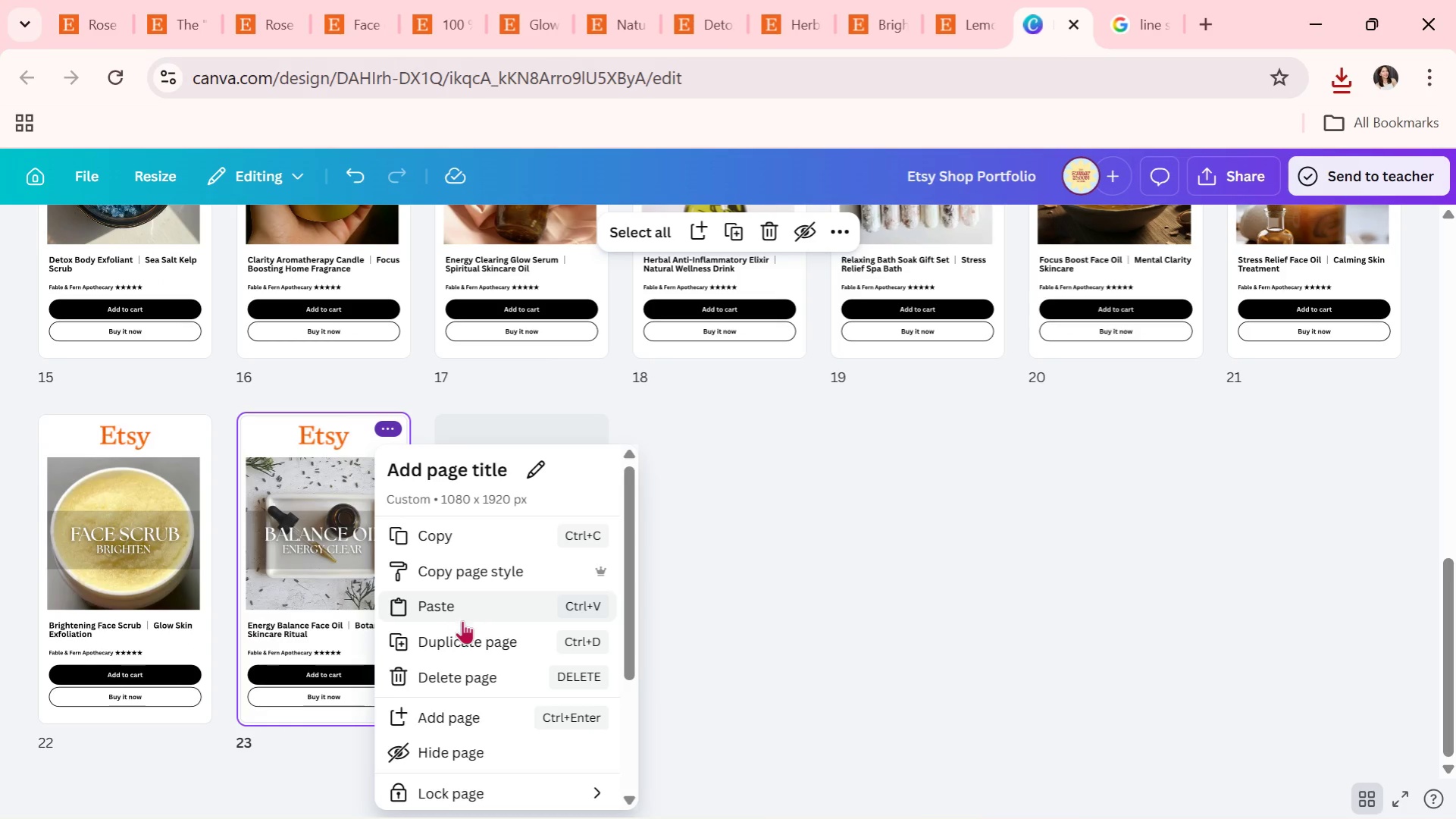 
left_click([459, 648])
 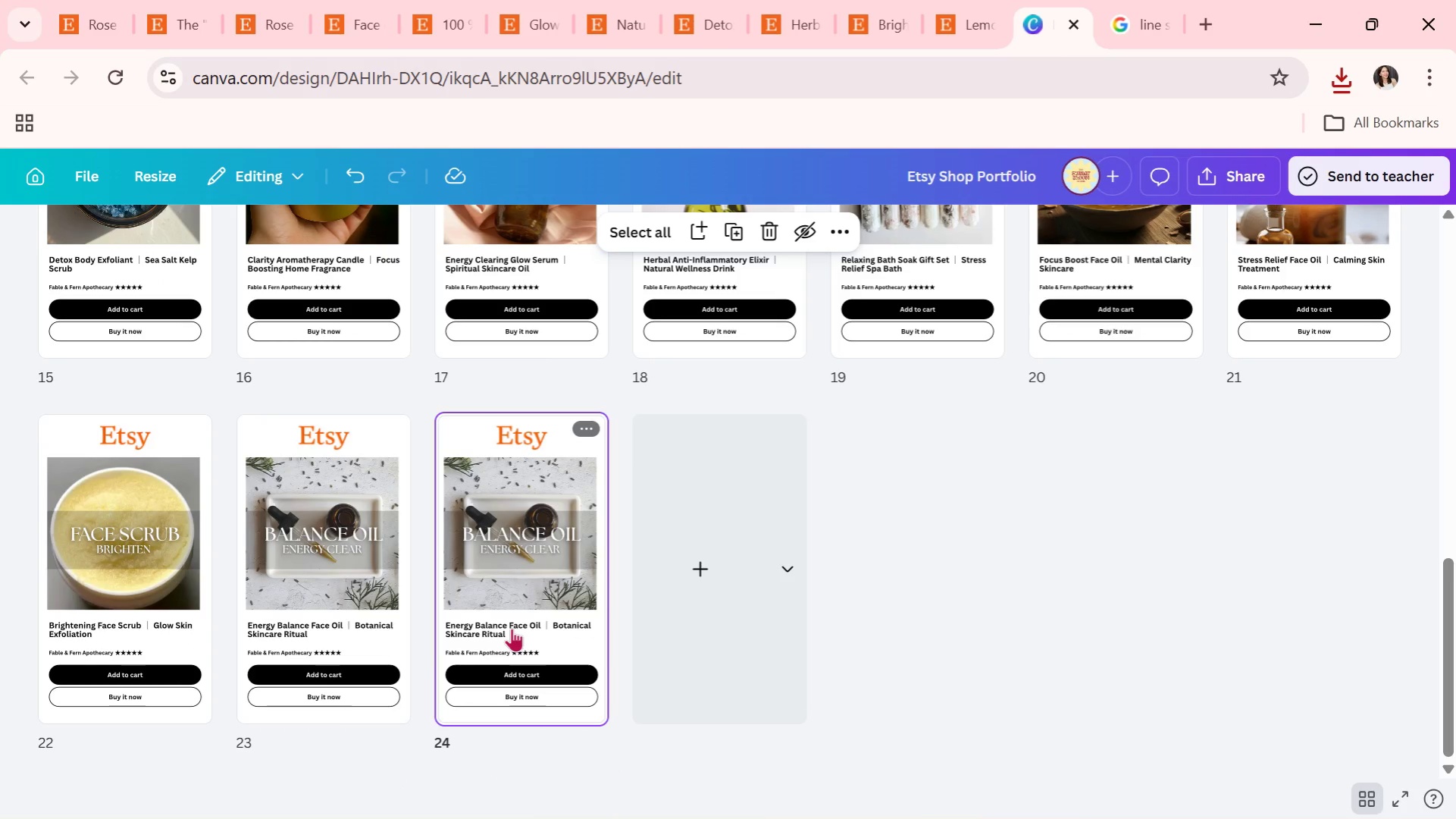 
double_click([512, 628])
 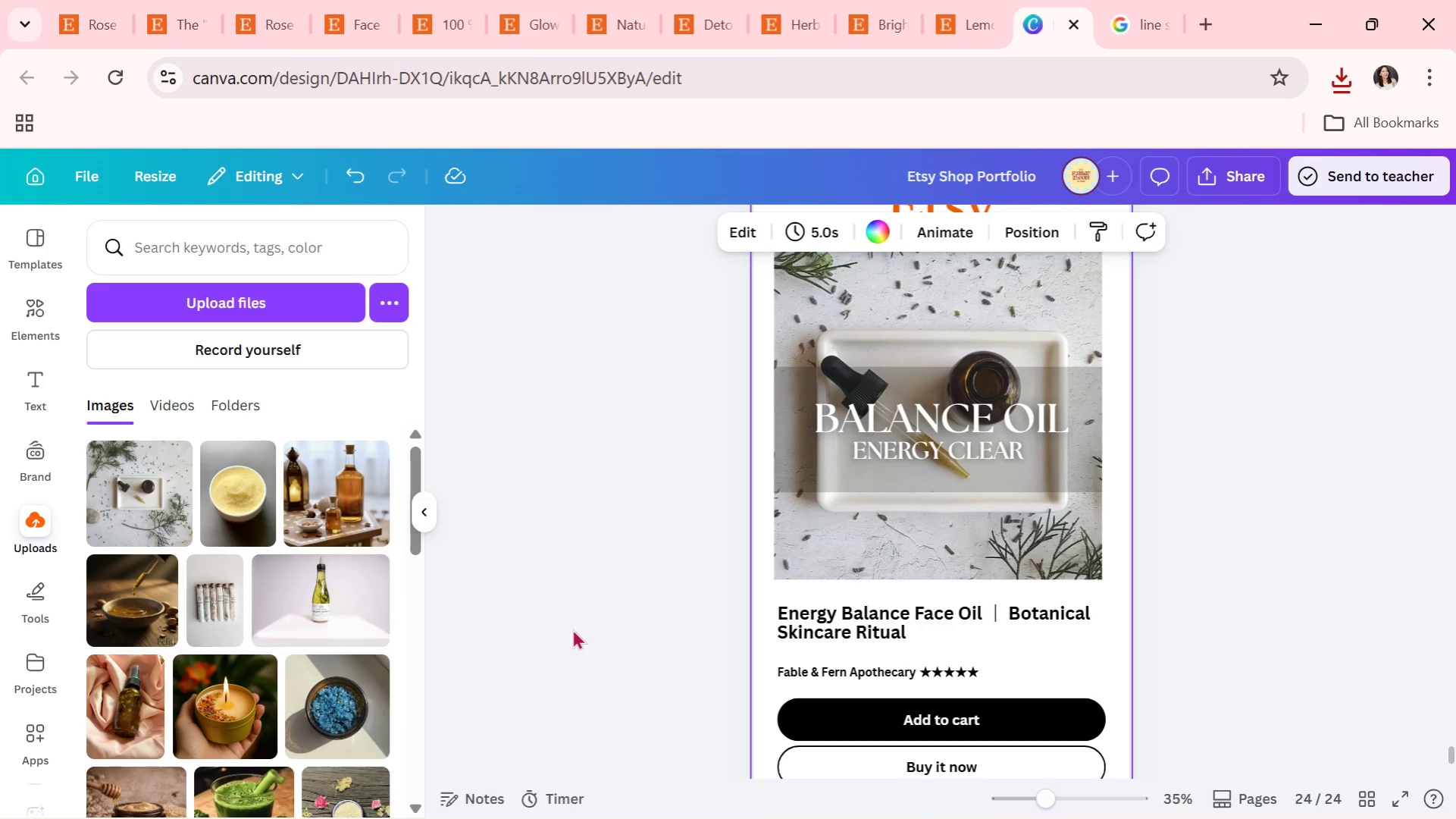 
double_click([837, 624])
 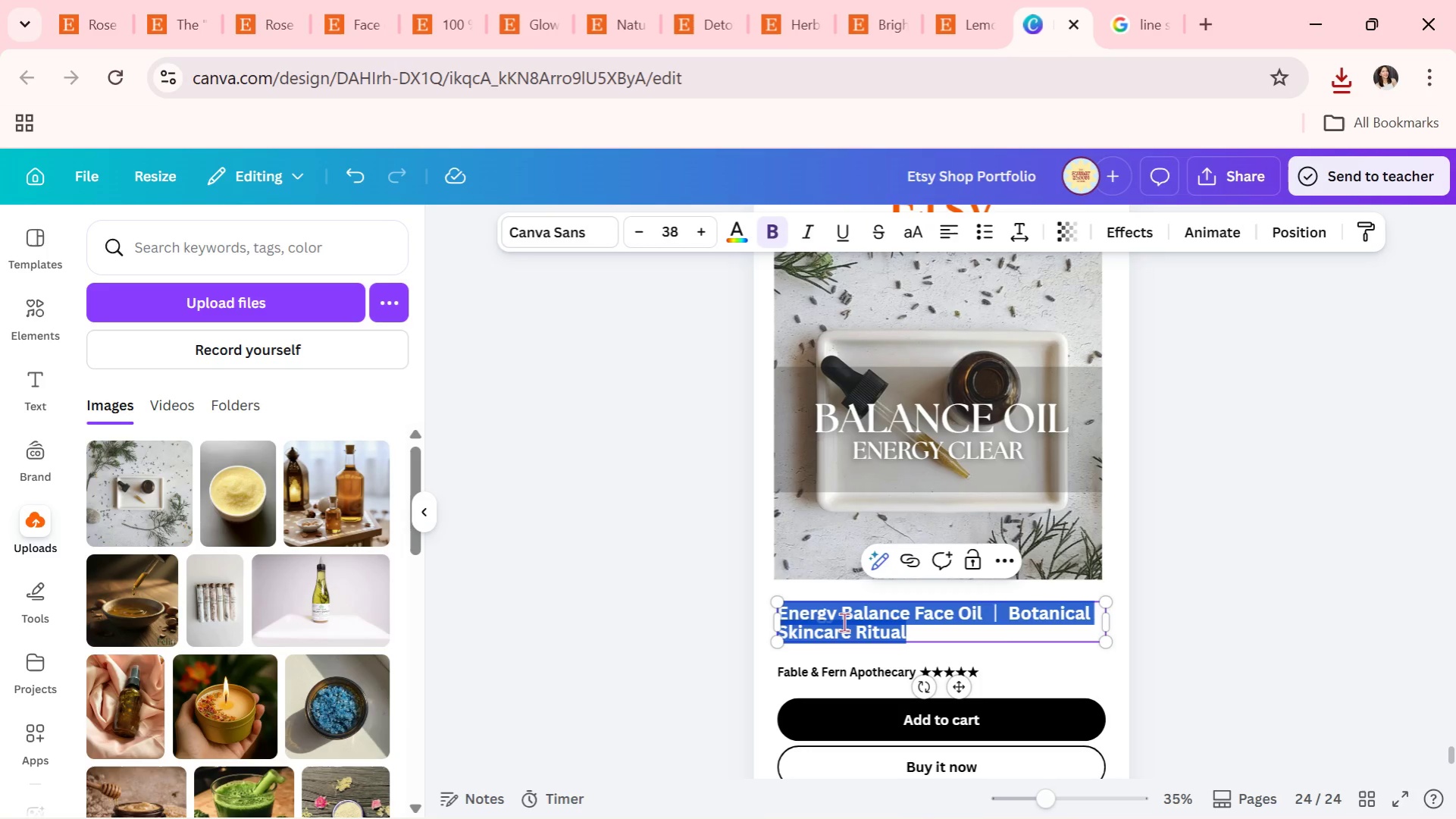 
left_click([844, 622])
 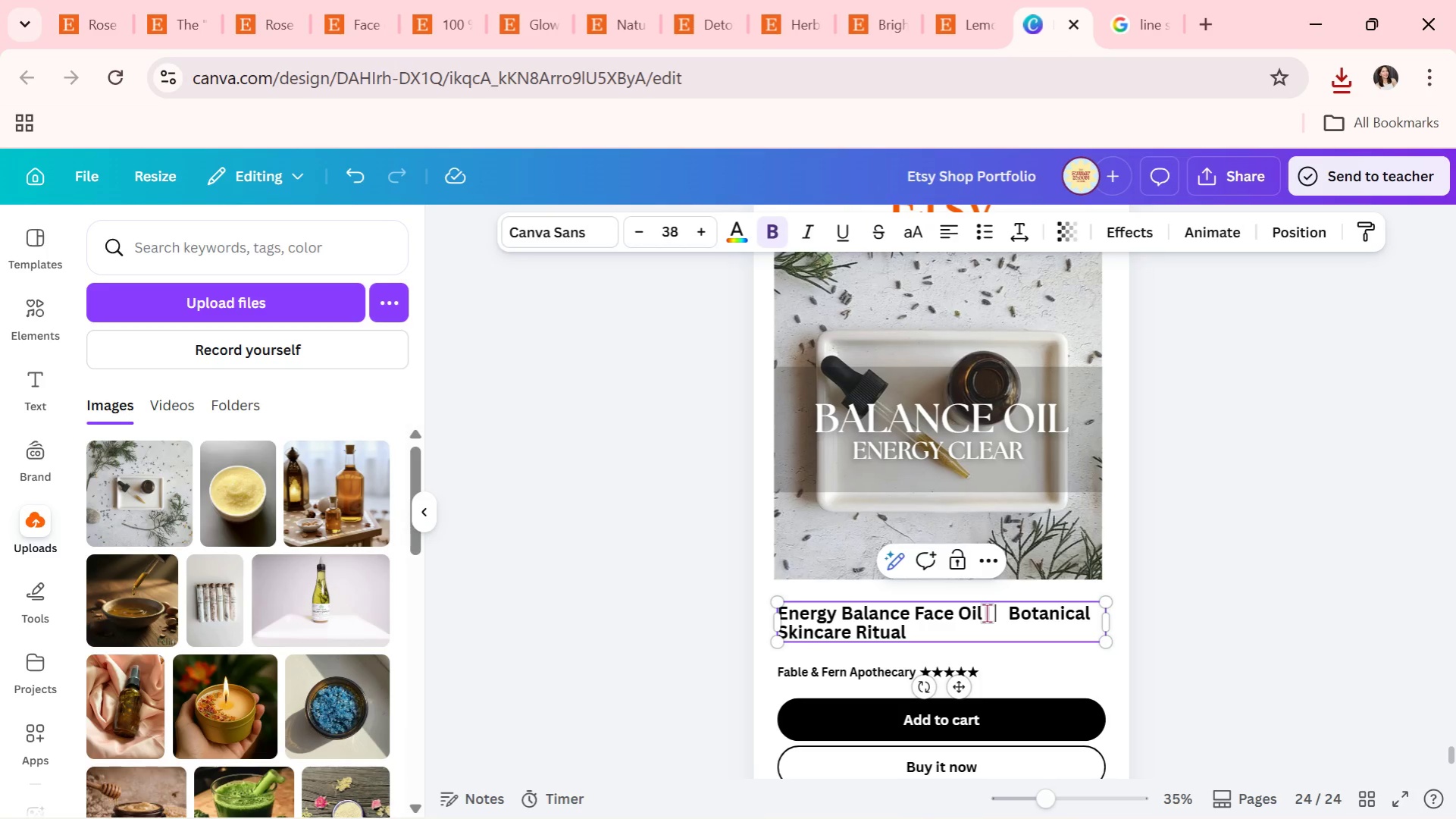 
left_click_drag(start_coordinate=[986, 613], to_coordinate=[843, 614])
 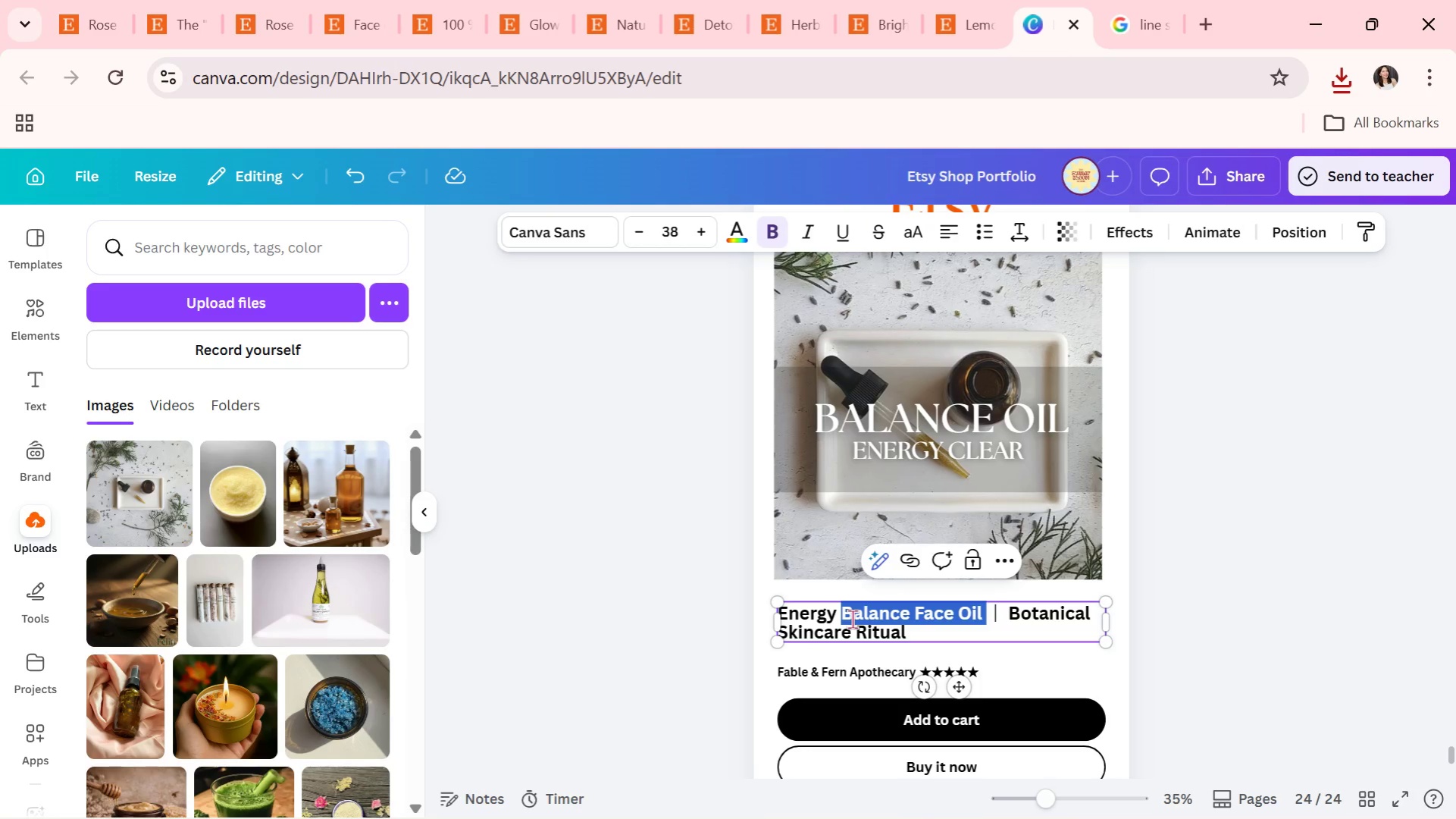 
type(c)
key(Backspace)
type(Clearing Body Scrub)
 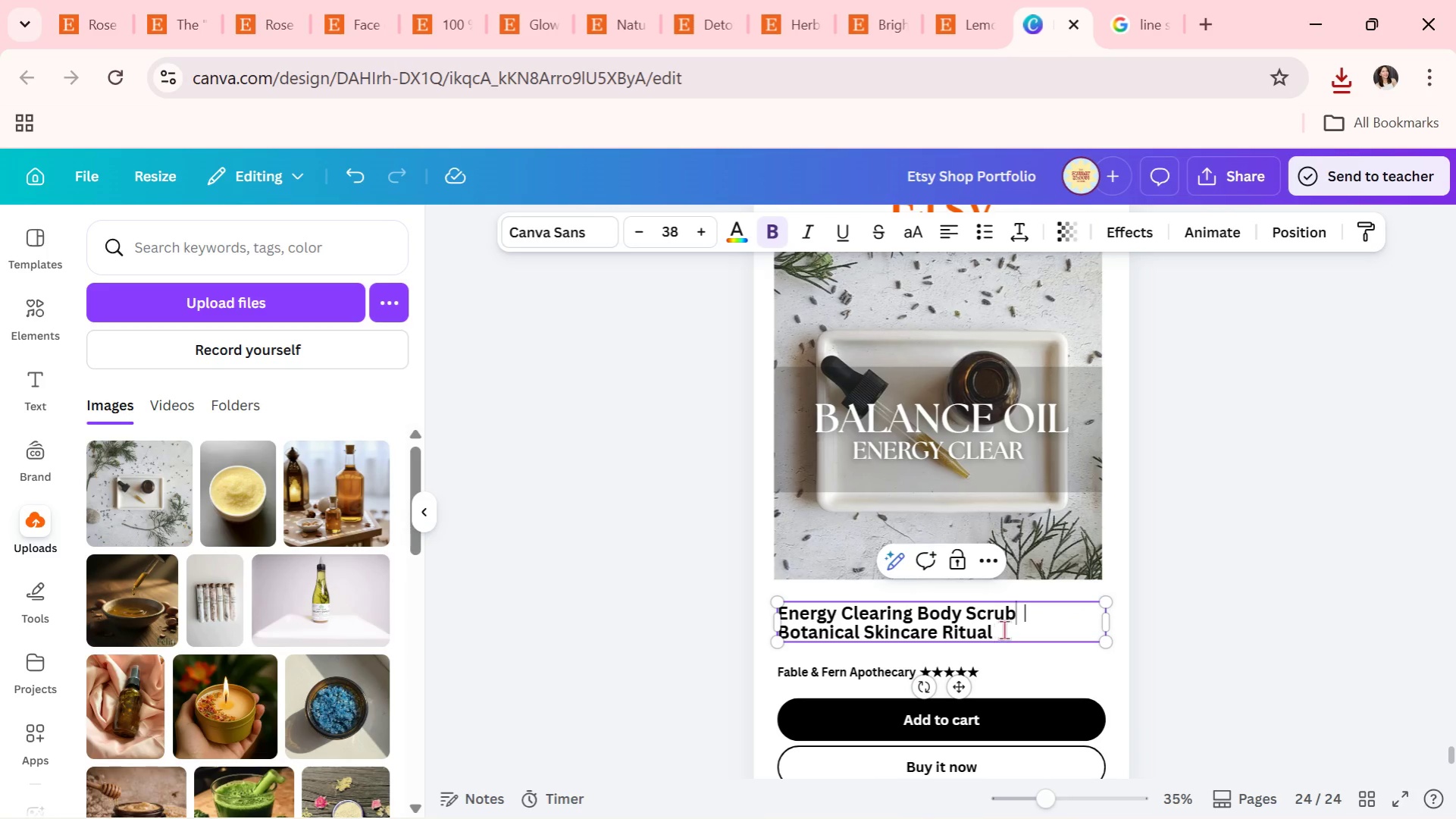 
left_click_drag(start_coordinate=[1004, 629], to_coordinate=[784, 650])
 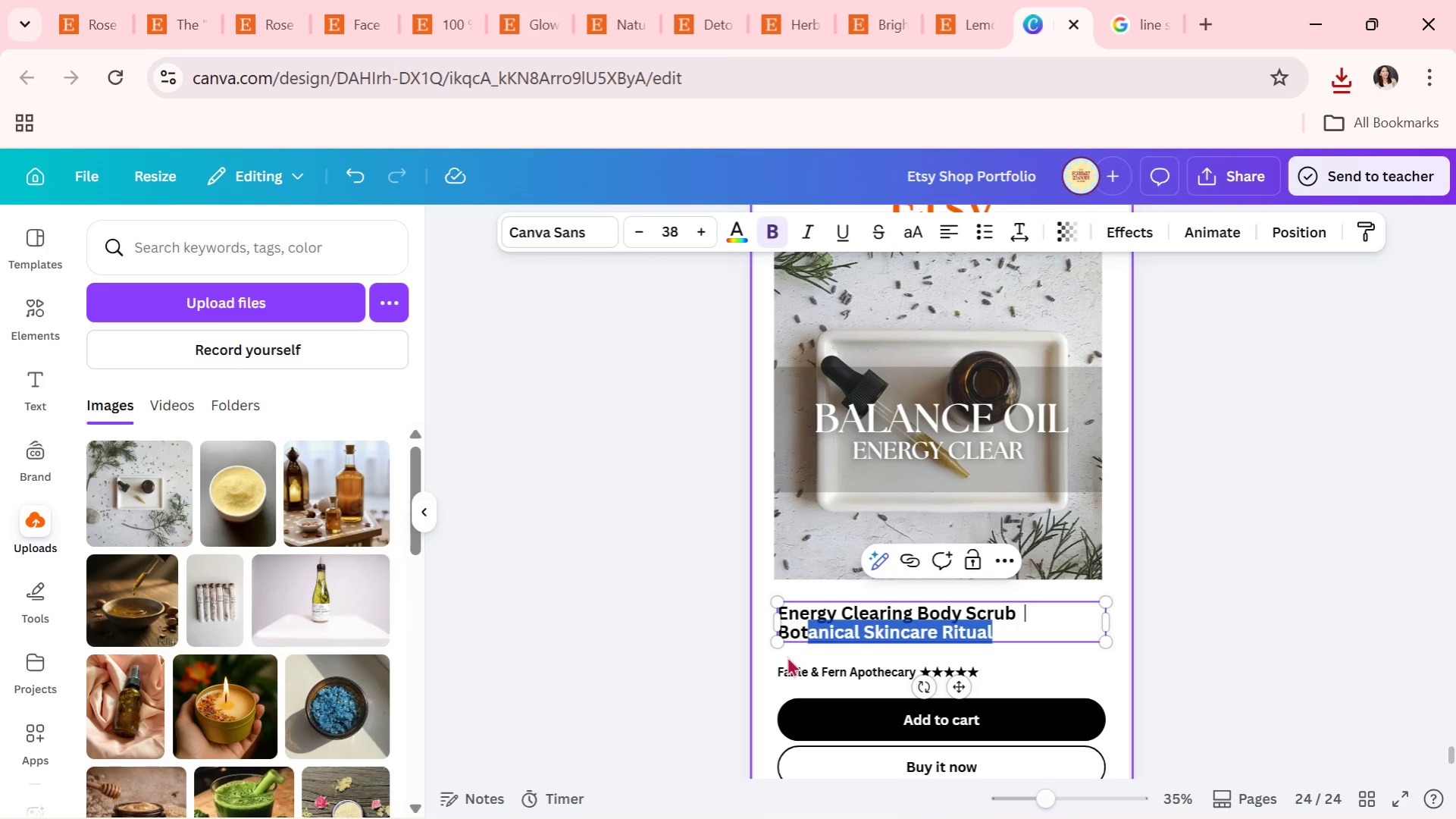 
key(Backspace)
key(Backspace)
key(Backspace)
key(Backspace)
type(Spiritual Setoc)
key(Backspace)
type(x)
key(Backspace)
key(Backspace)
key(Backspace)
key(Backspace)
key(Backspace)
type(Detox Exfoliant)
 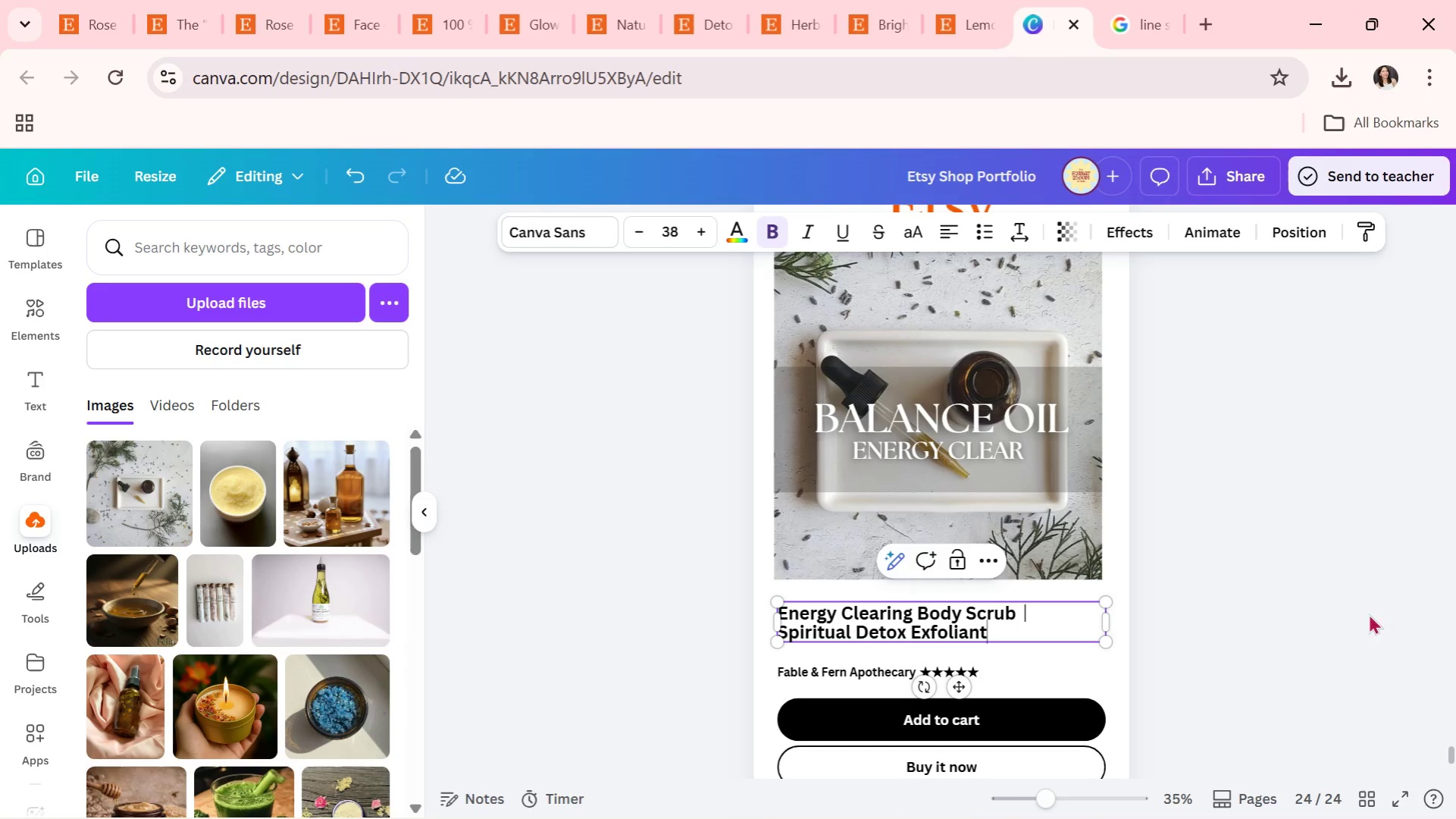 
double_click([1320, 616])
 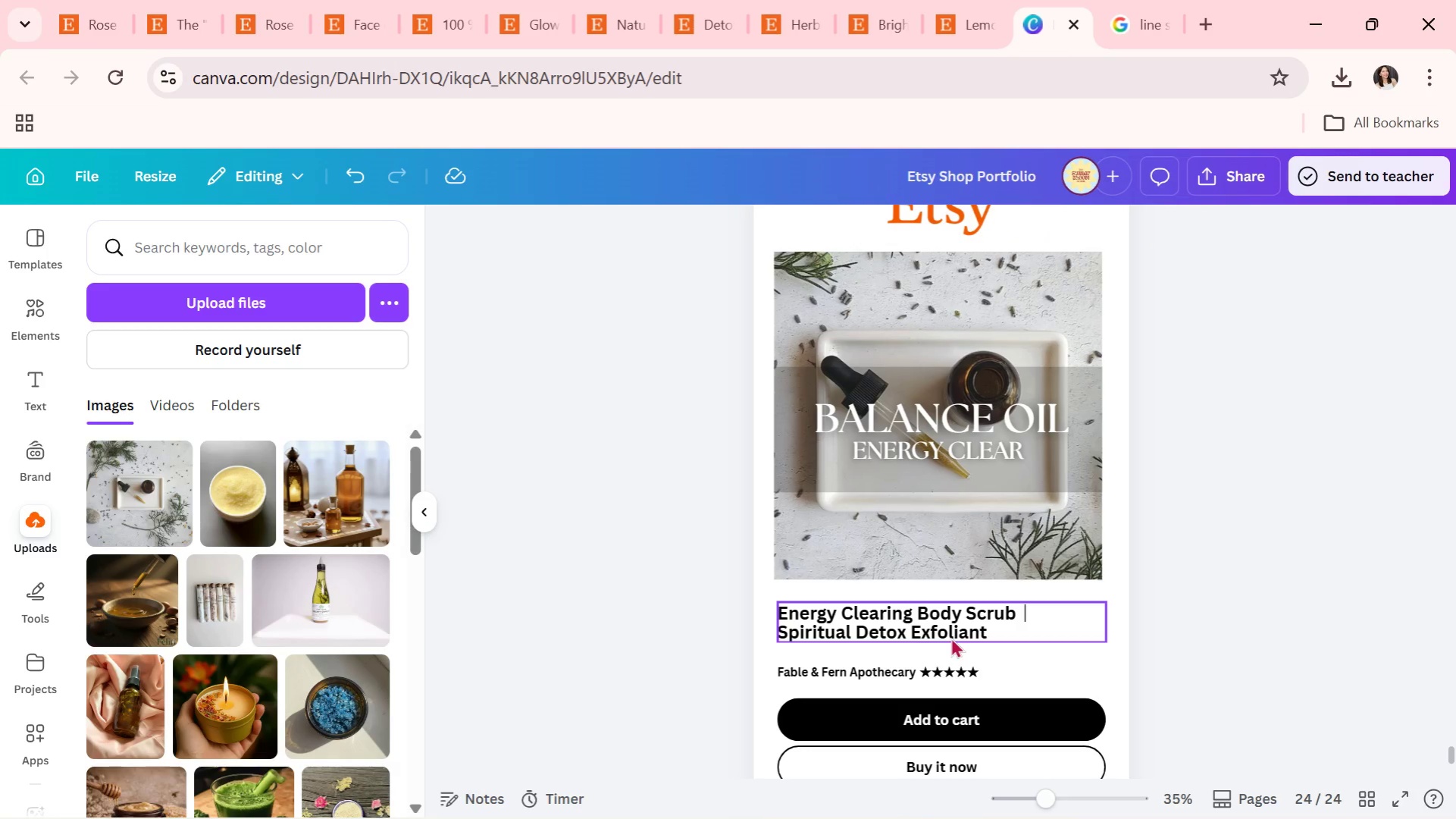 
double_click([960, 417])
 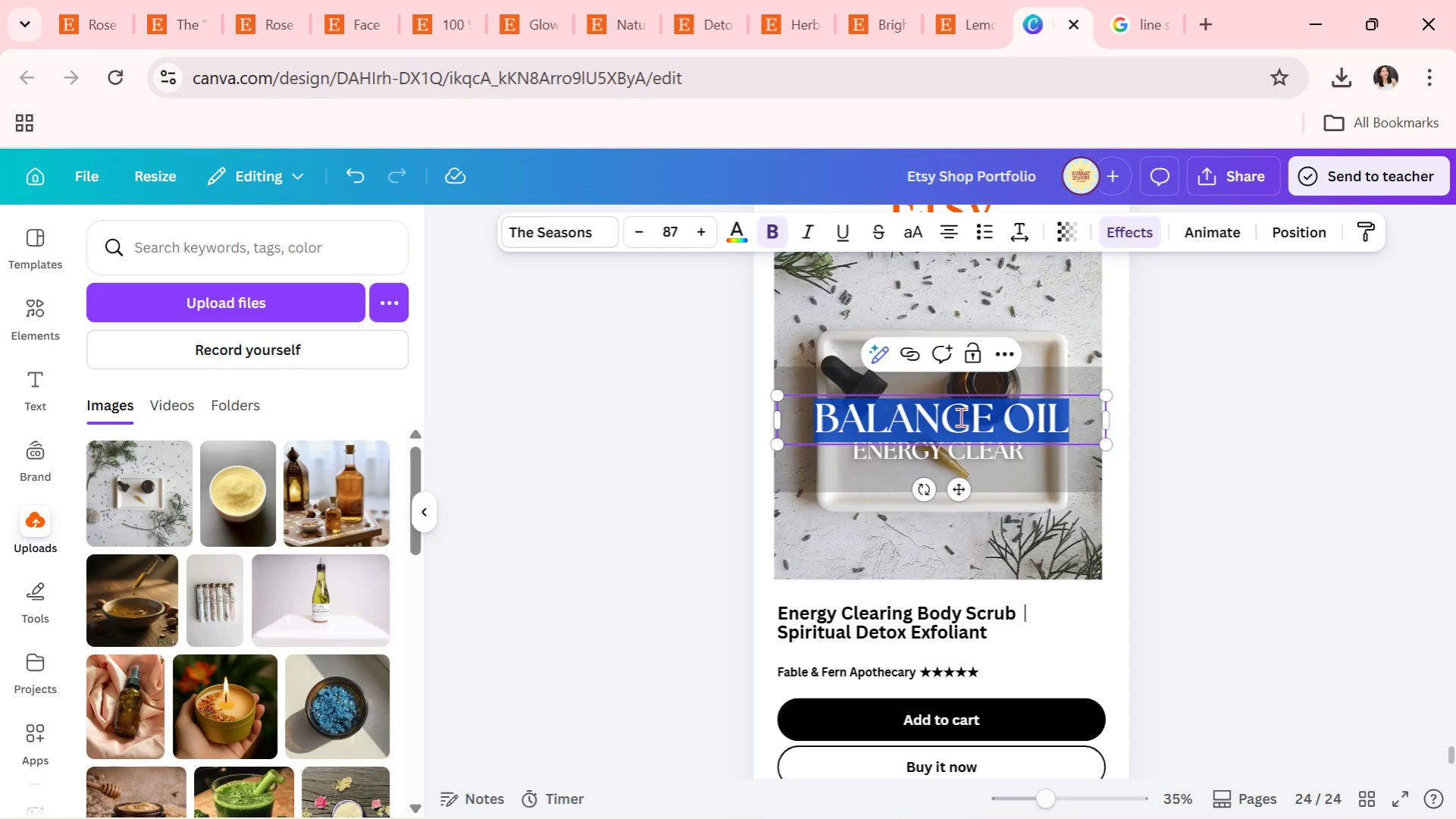 
type(ENERGY SCRUB)
 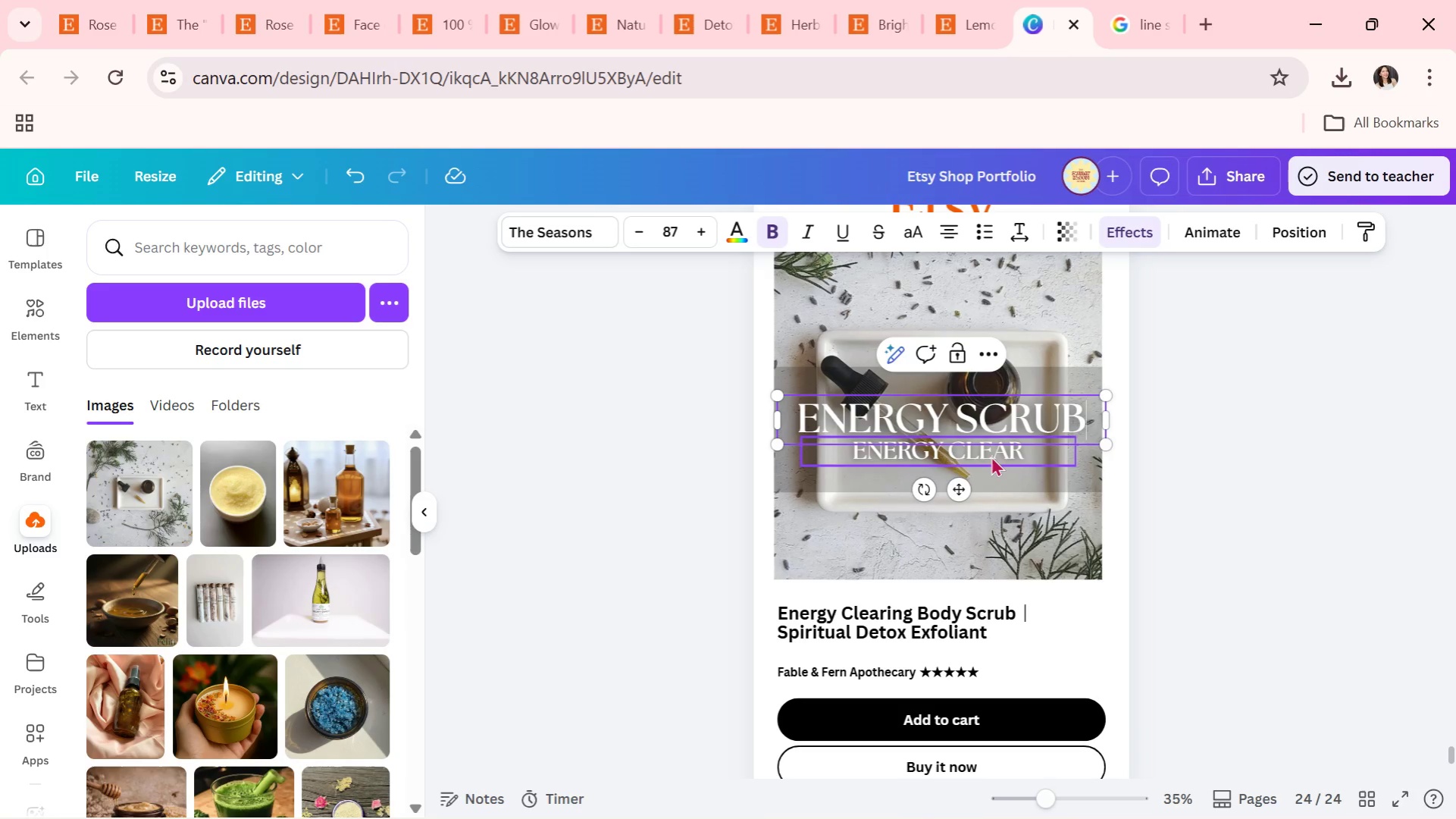 
double_click([991, 456])
 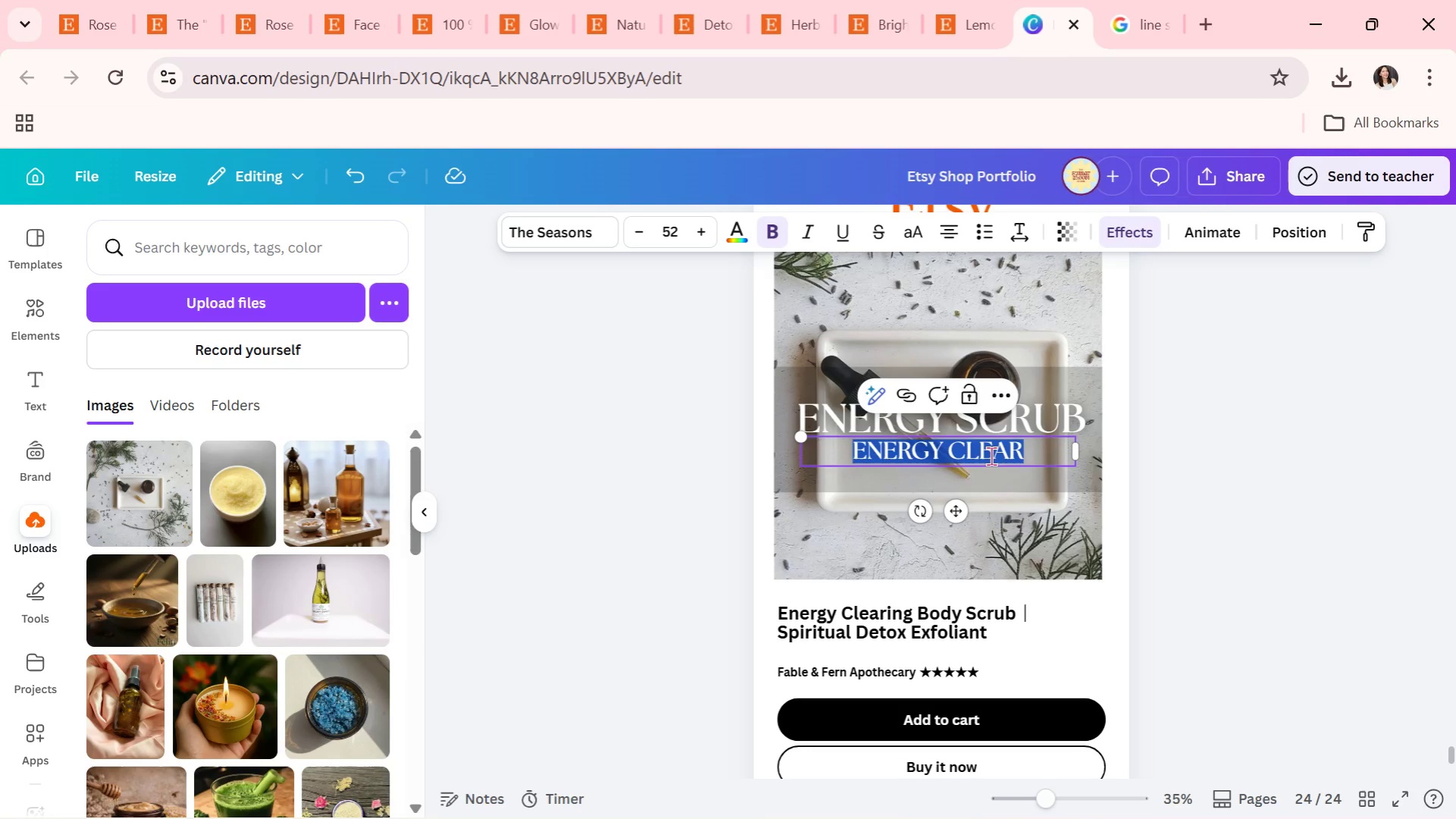 
type(CLEANSE)
 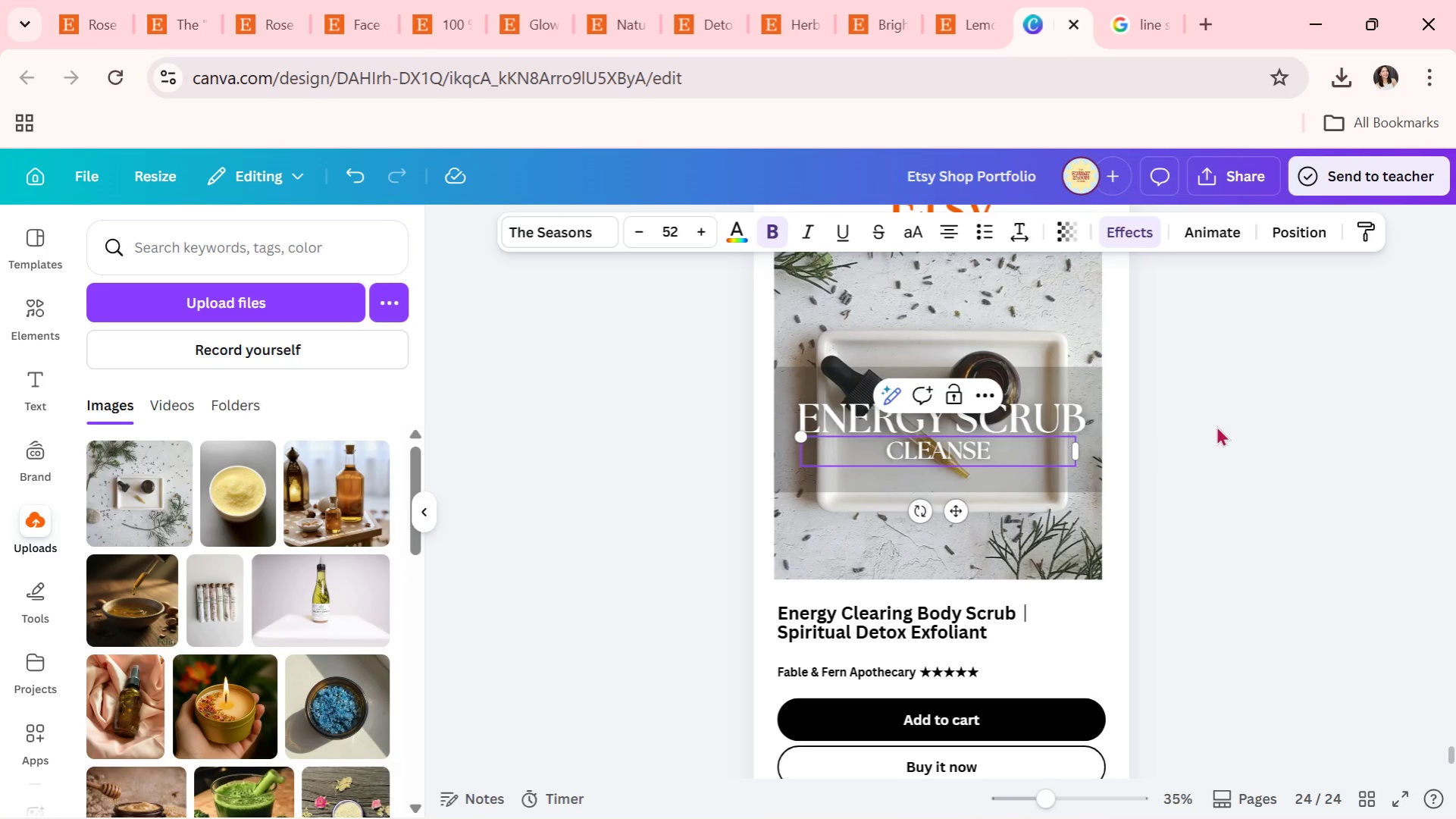 
double_click([1210, 425])
 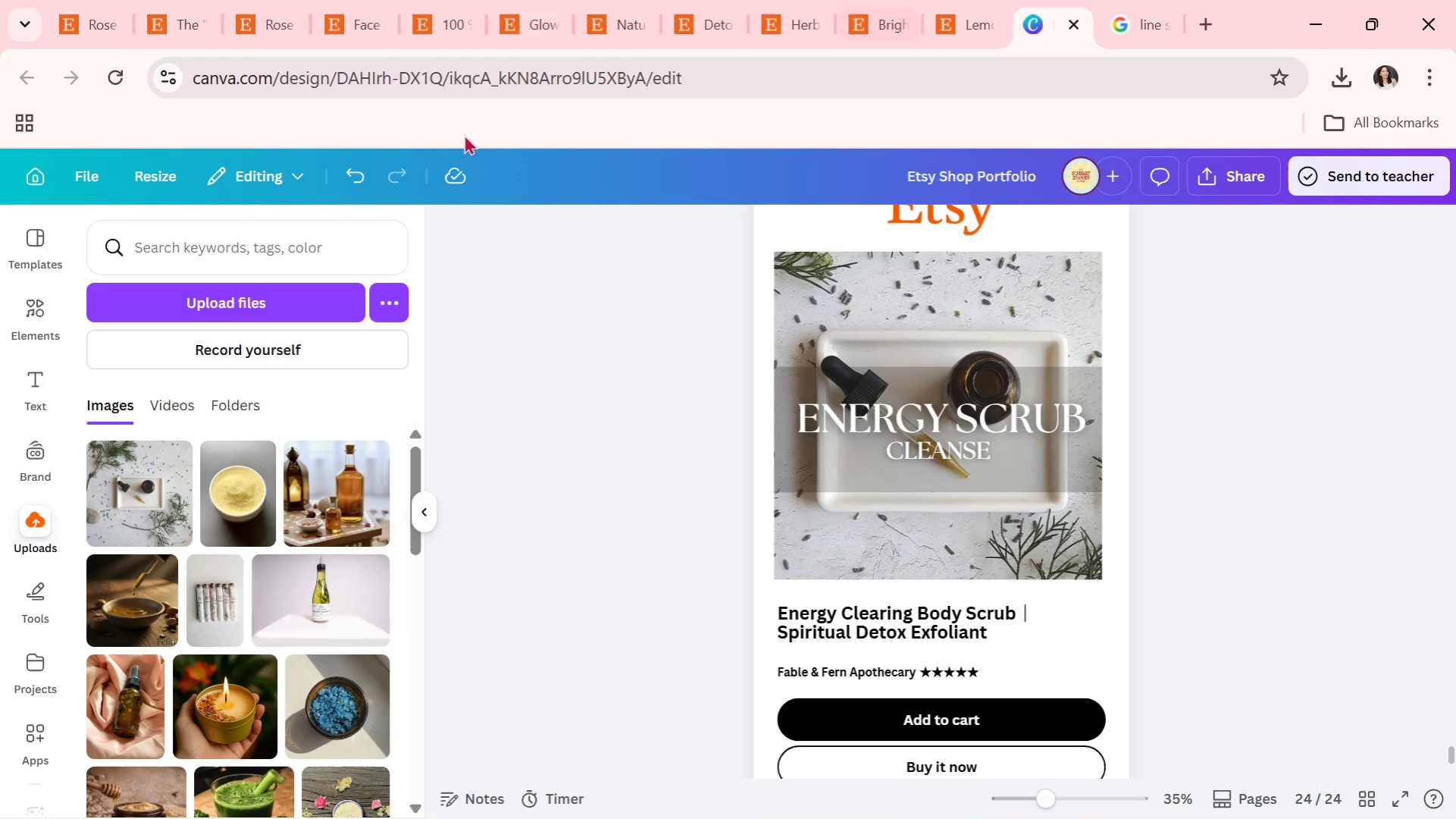 
left_click([31, 313])
 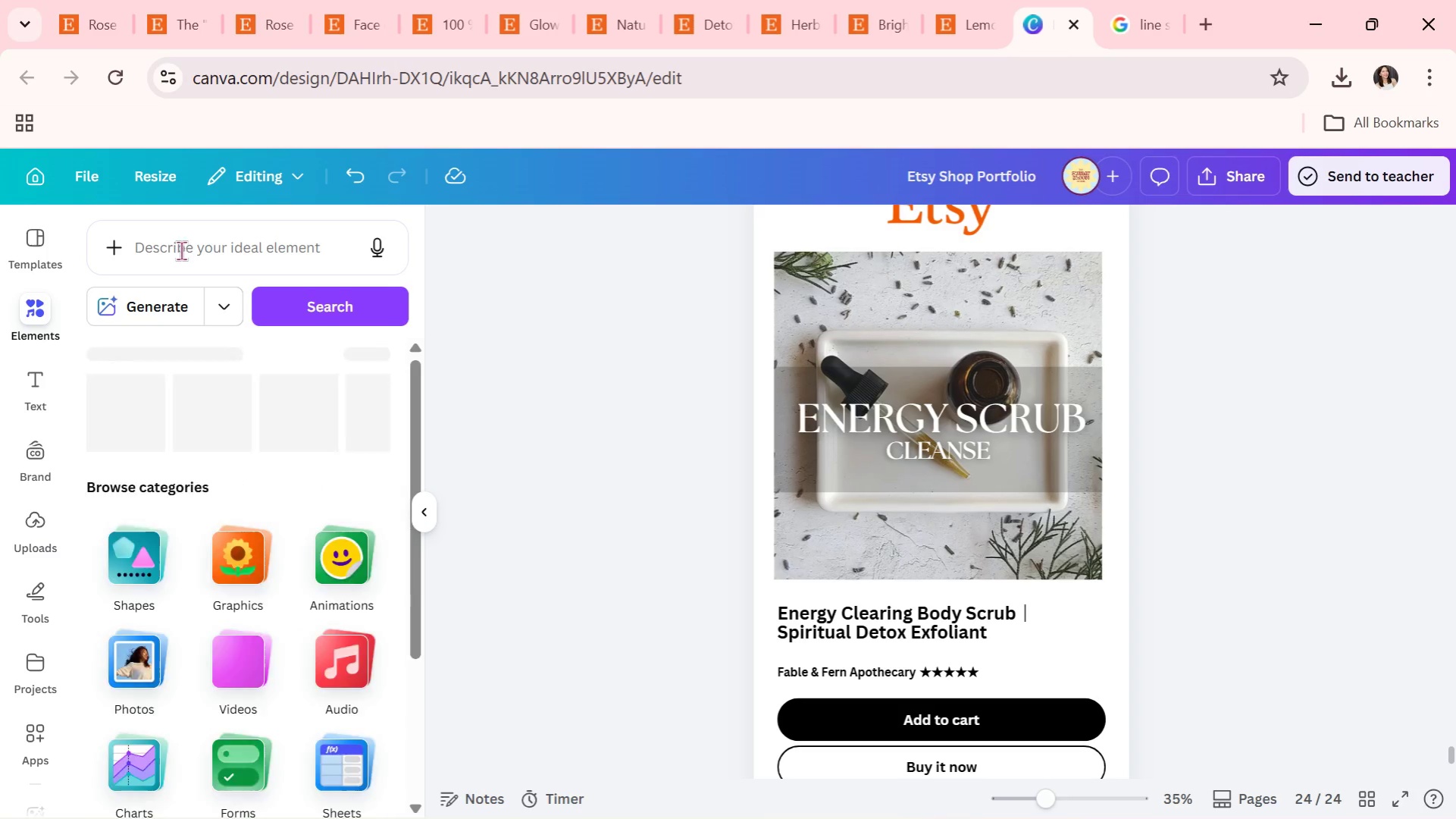 
left_click([194, 246])
 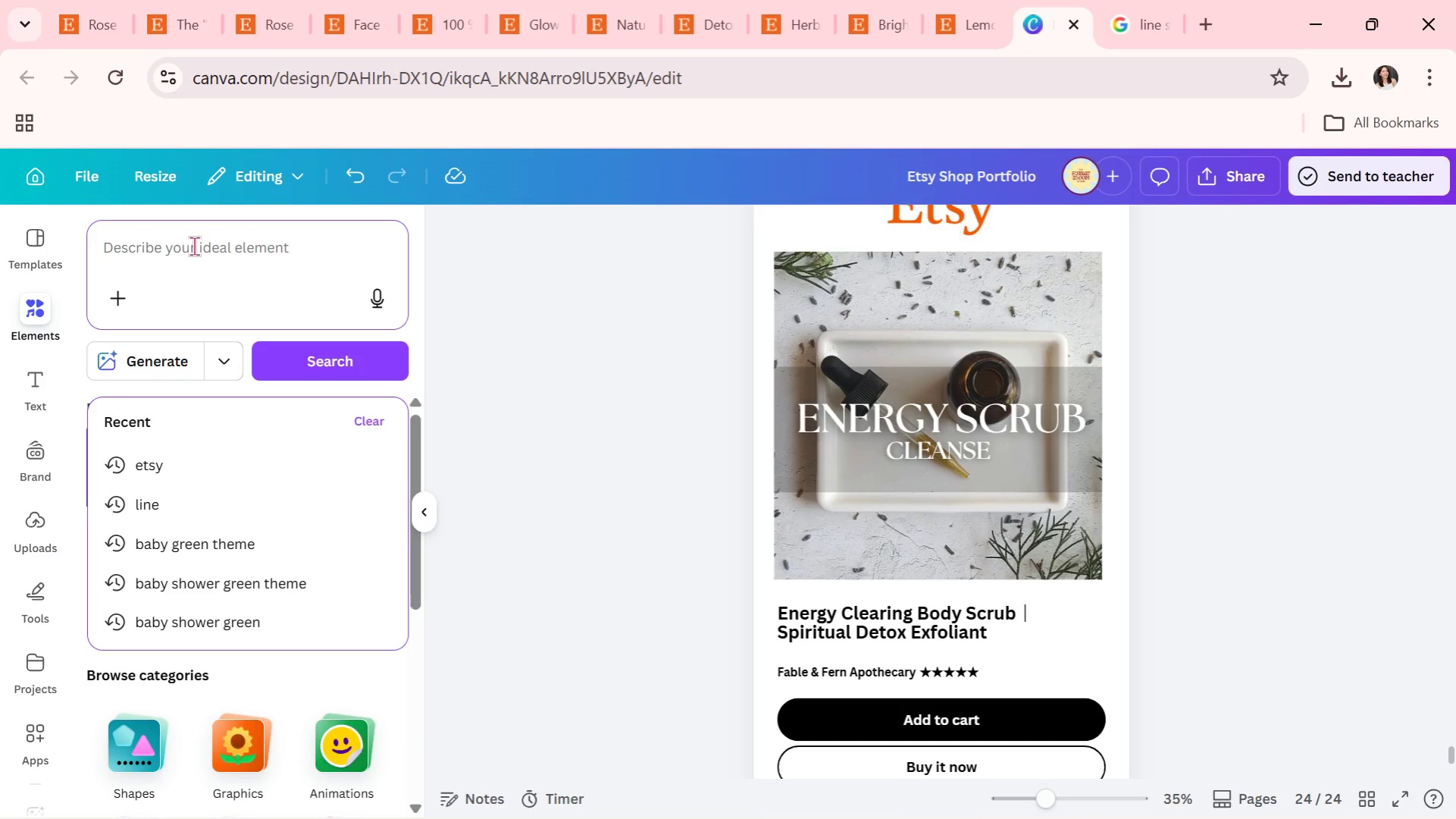 
type(SCRUB)
 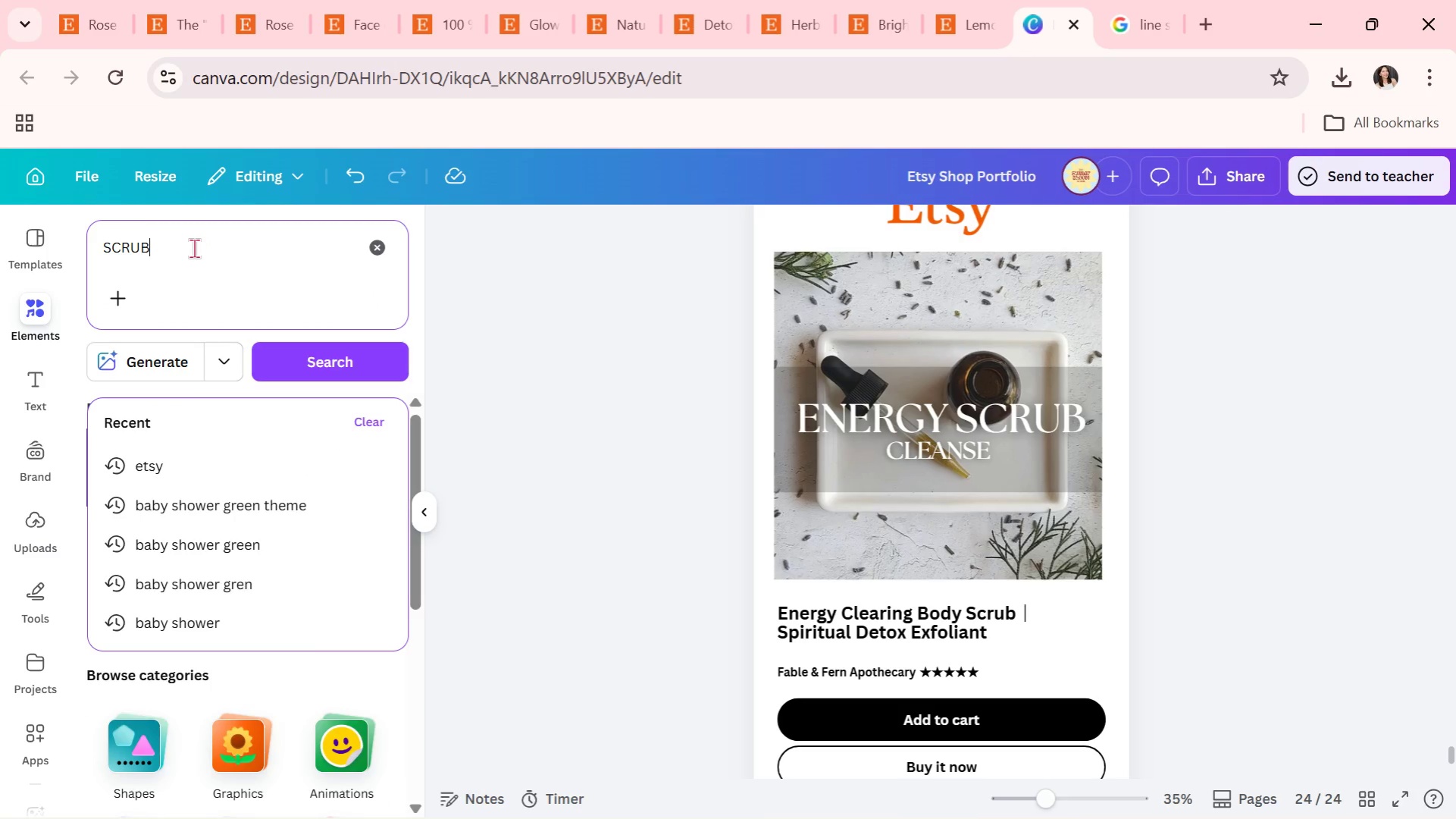 
key(Enter)
 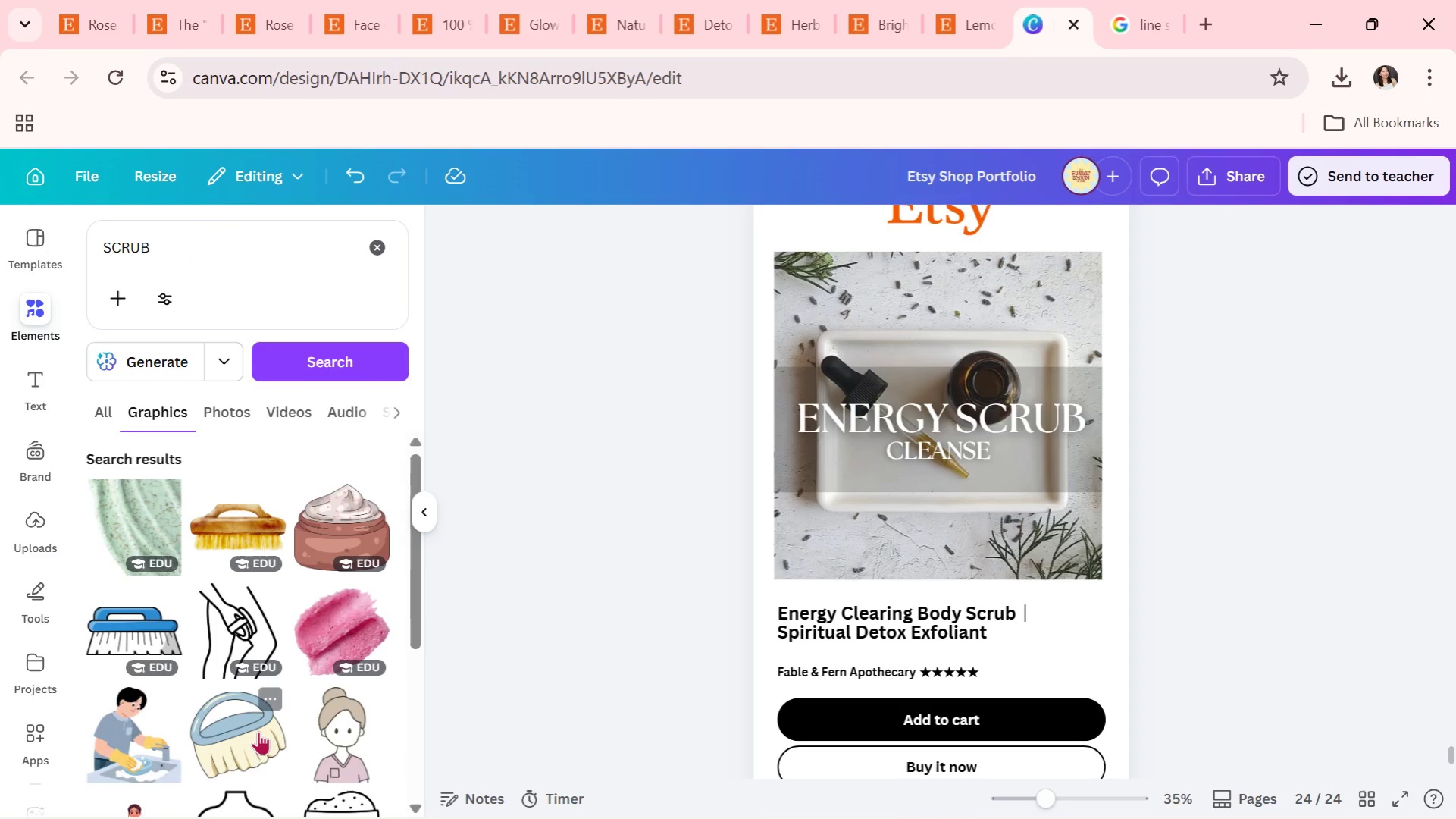 
scroll: coordinate [258, 546], scroll_direction: down, amount: 1.0
 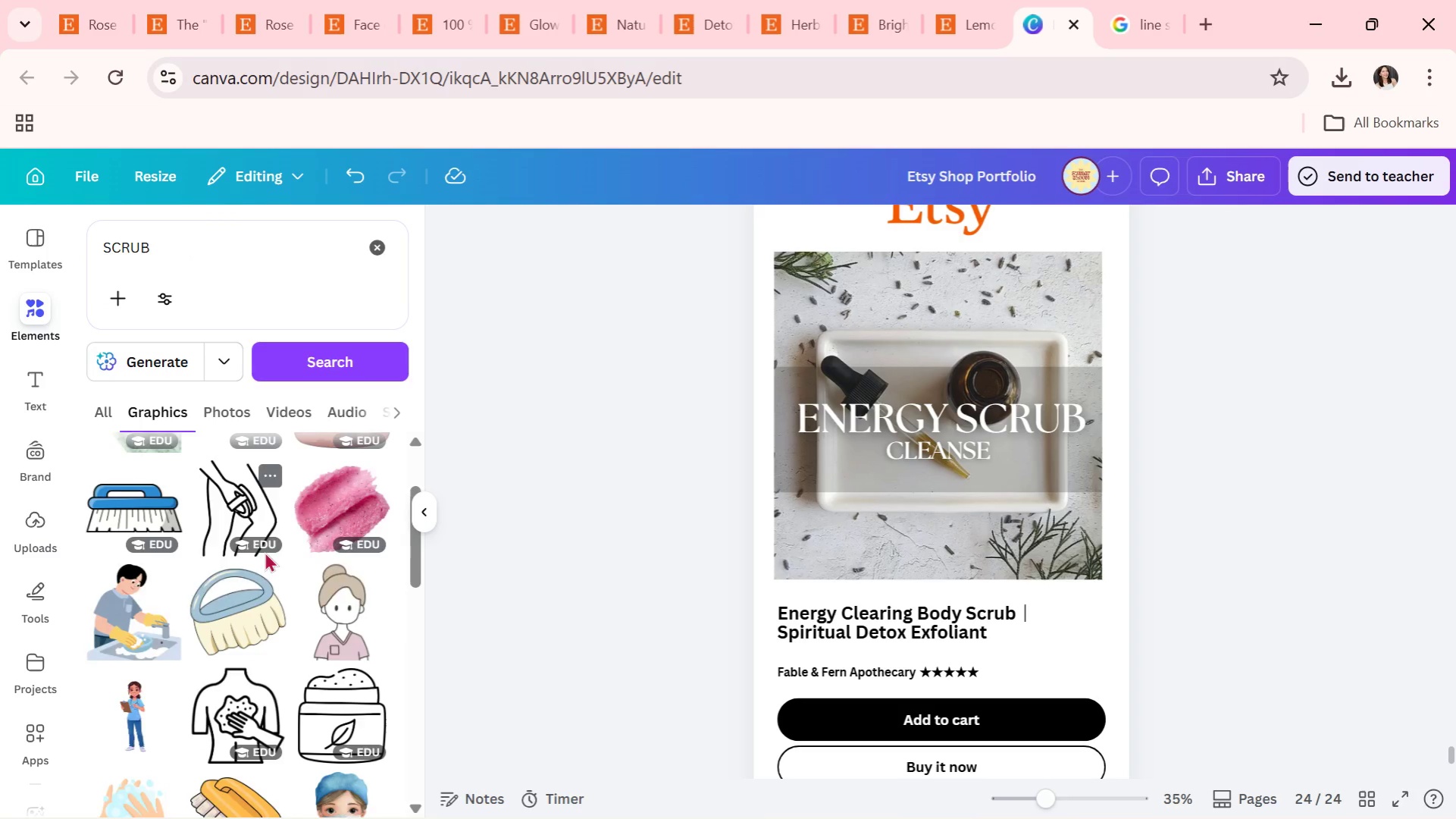 
scroll: coordinate [268, 557], scroll_direction: up, amount: 1.0
 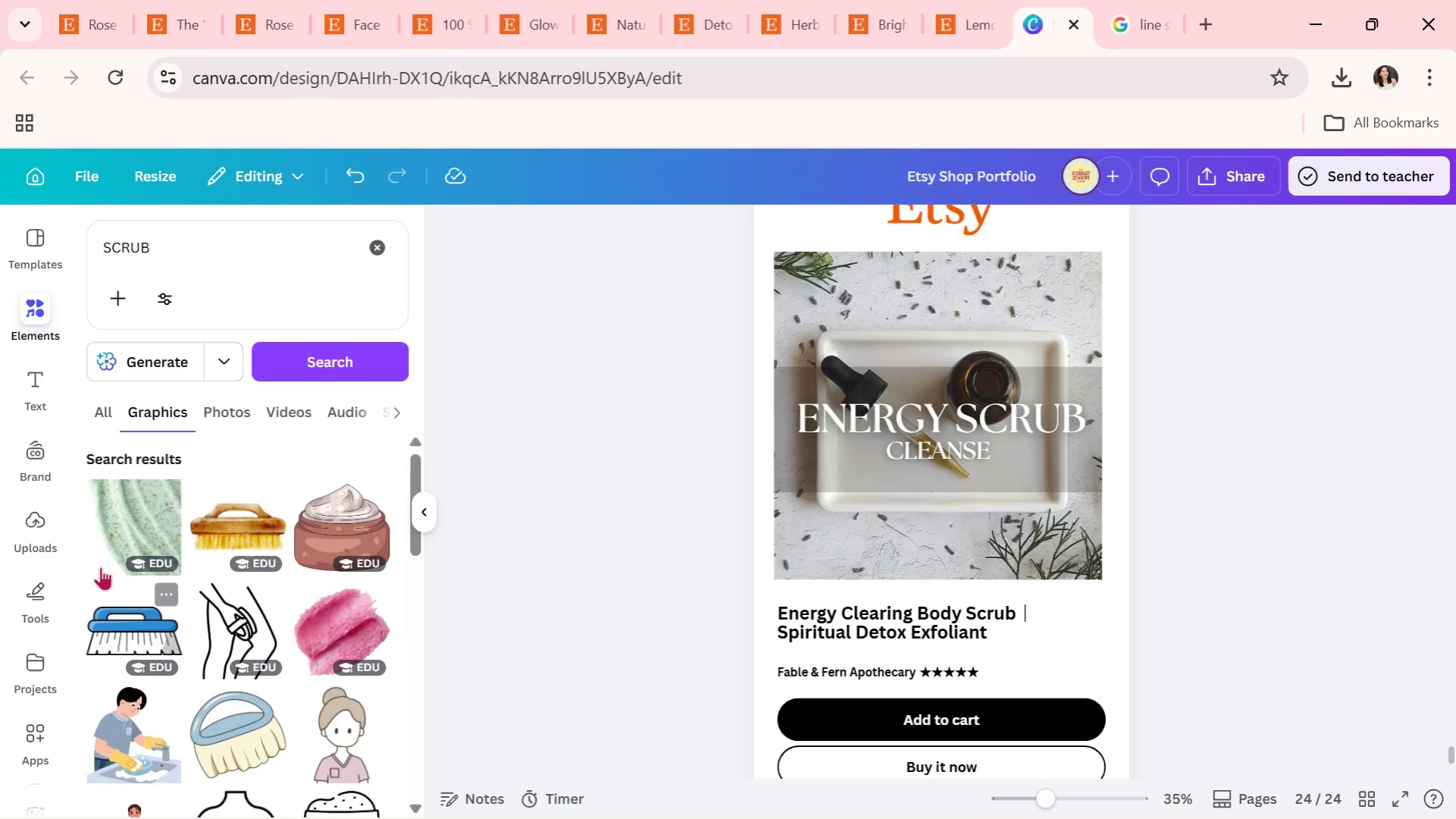 
left_click_drag(start_coordinate=[115, 540], to_coordinate=[780, 539])
 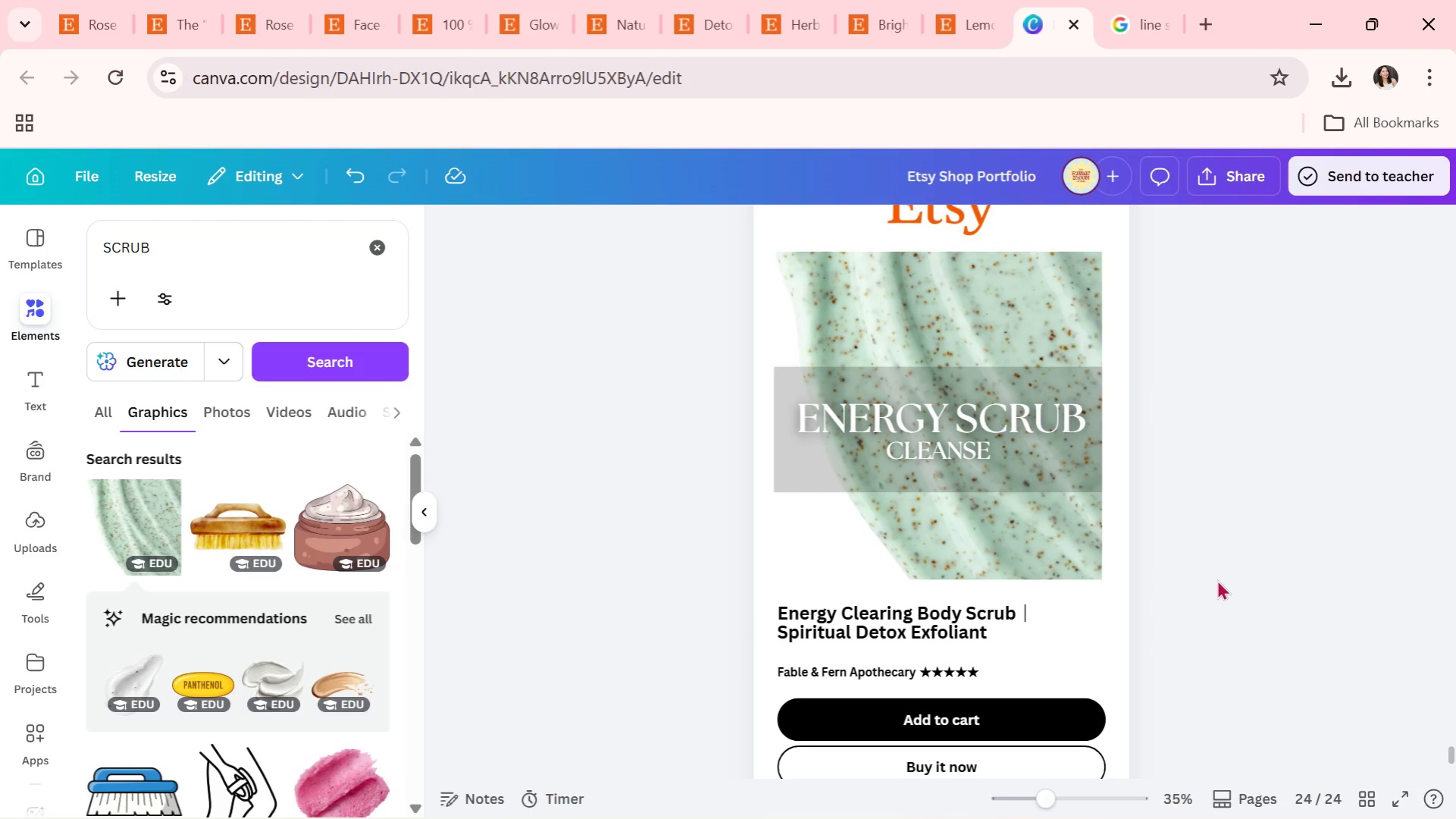 
double_click([1216, 579])
 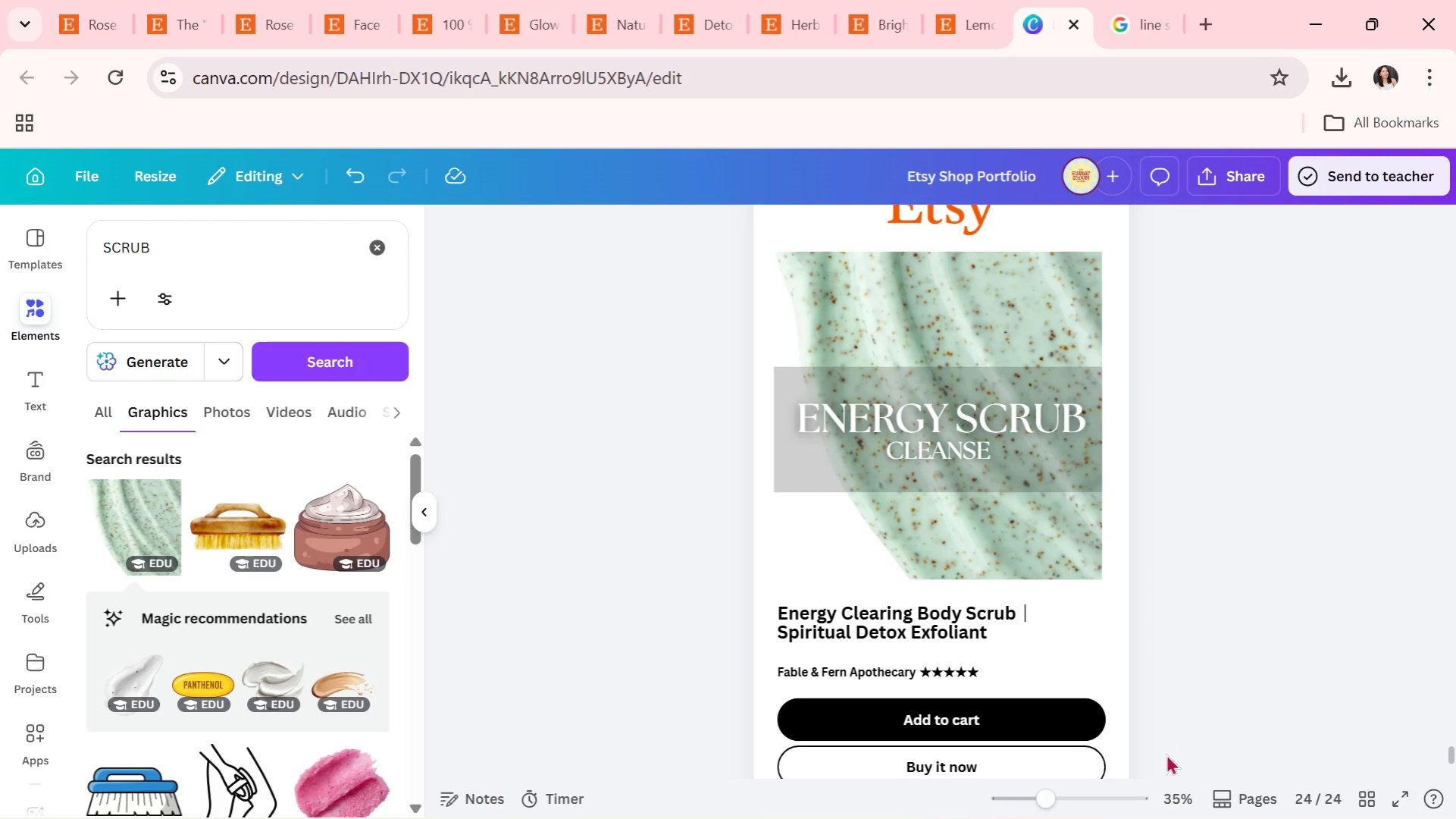 
scroll: coordinate [1220, 568], scroll_direction: down, amount: 1.0
 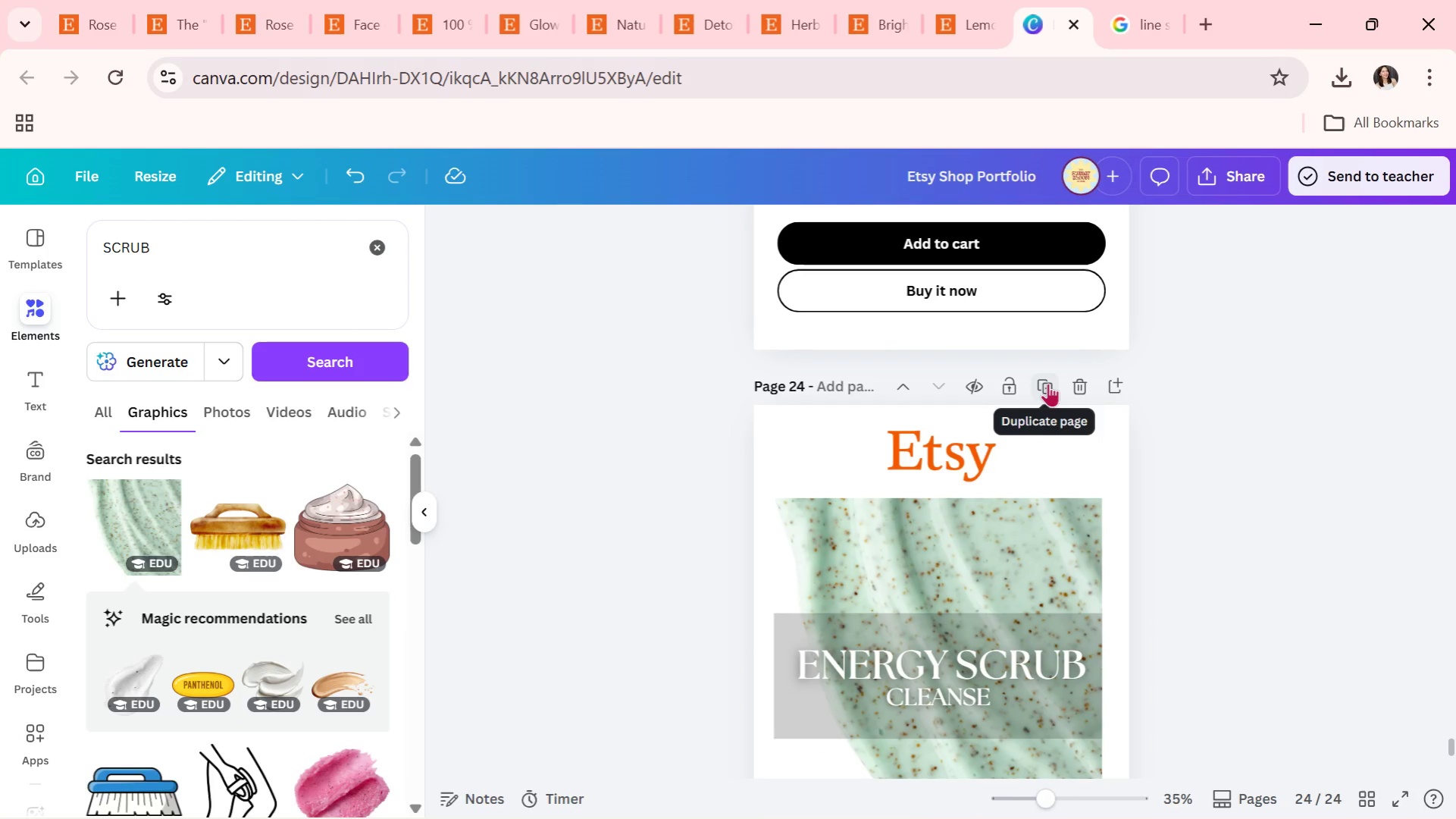 
left_click([1047, 383])
 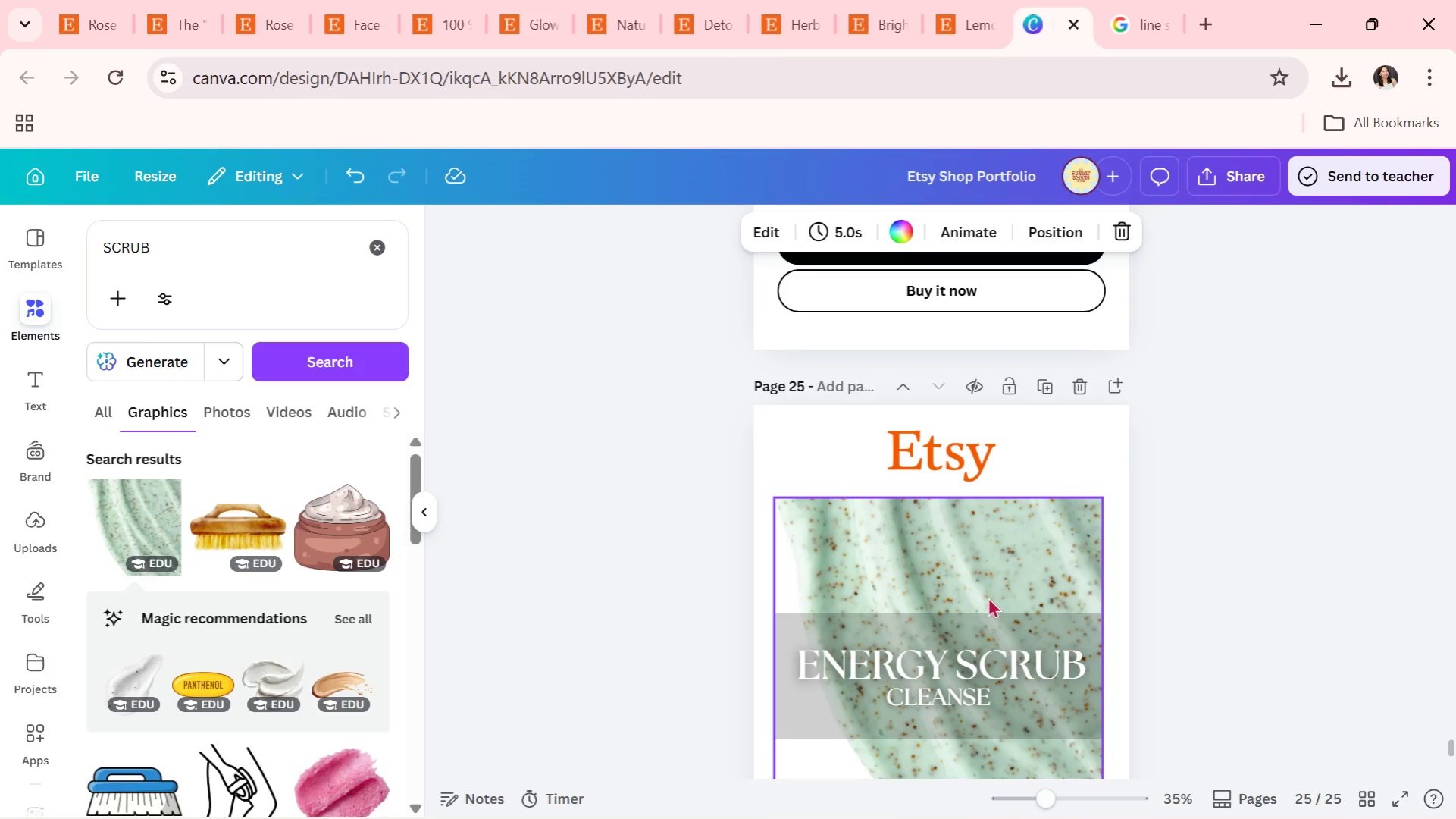 
scroll: coordinate [997, 535], scroll_direction: down, amount: 1.0
 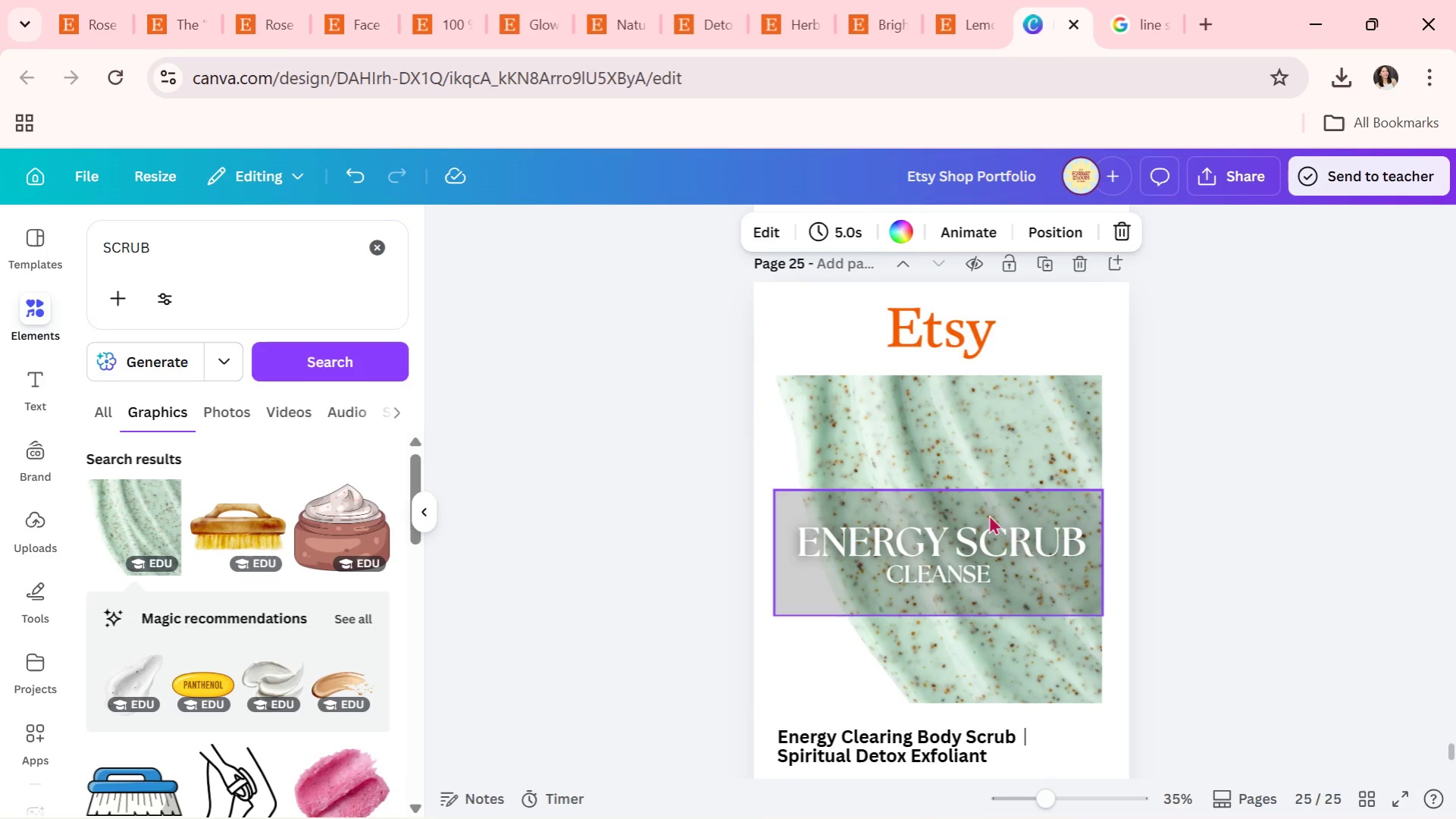 
double_click([992, 537])
 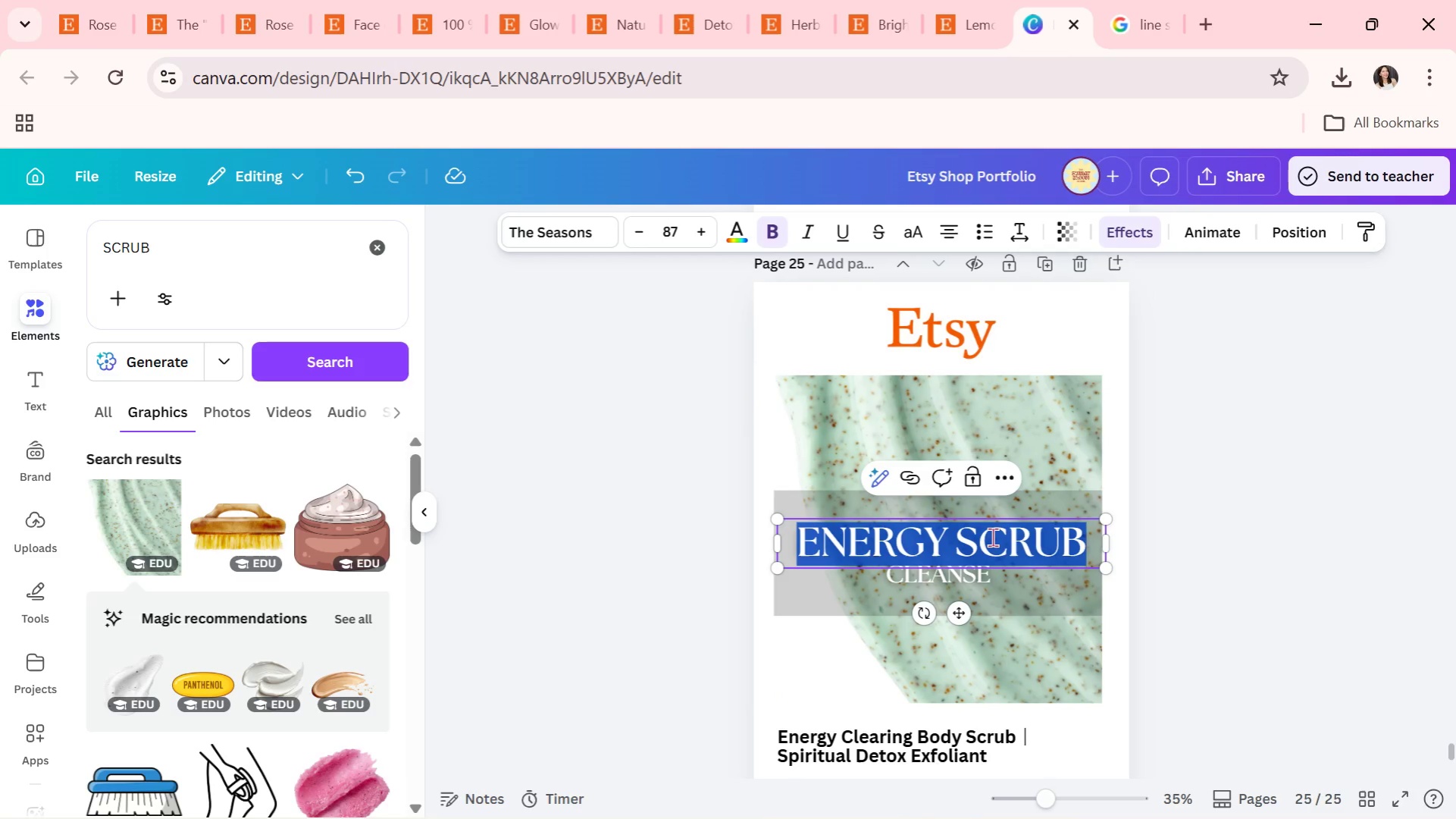 
type(s)
key(Backspace)
type(SAGE KIT)
 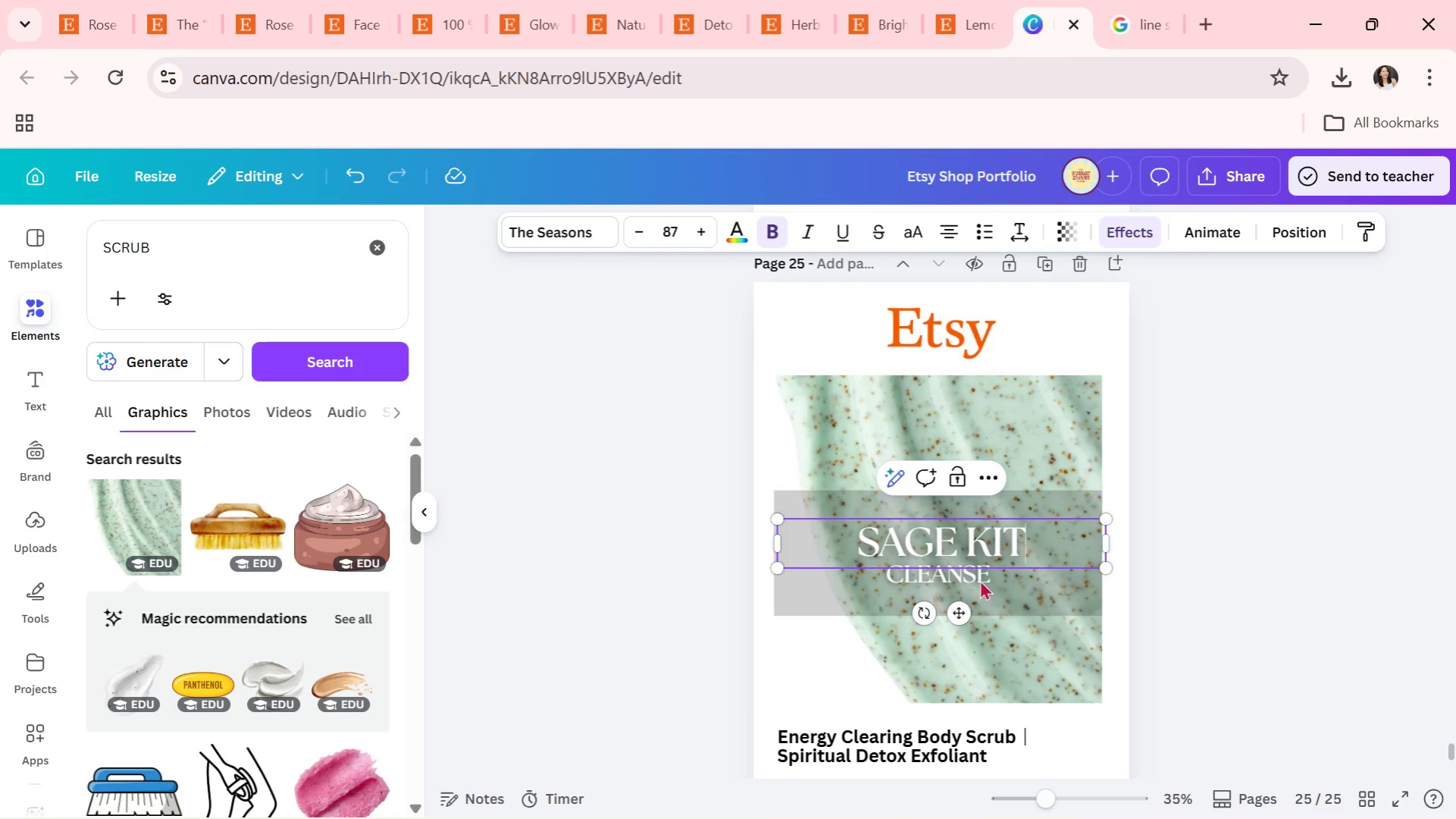 
double_click([979, 579])
 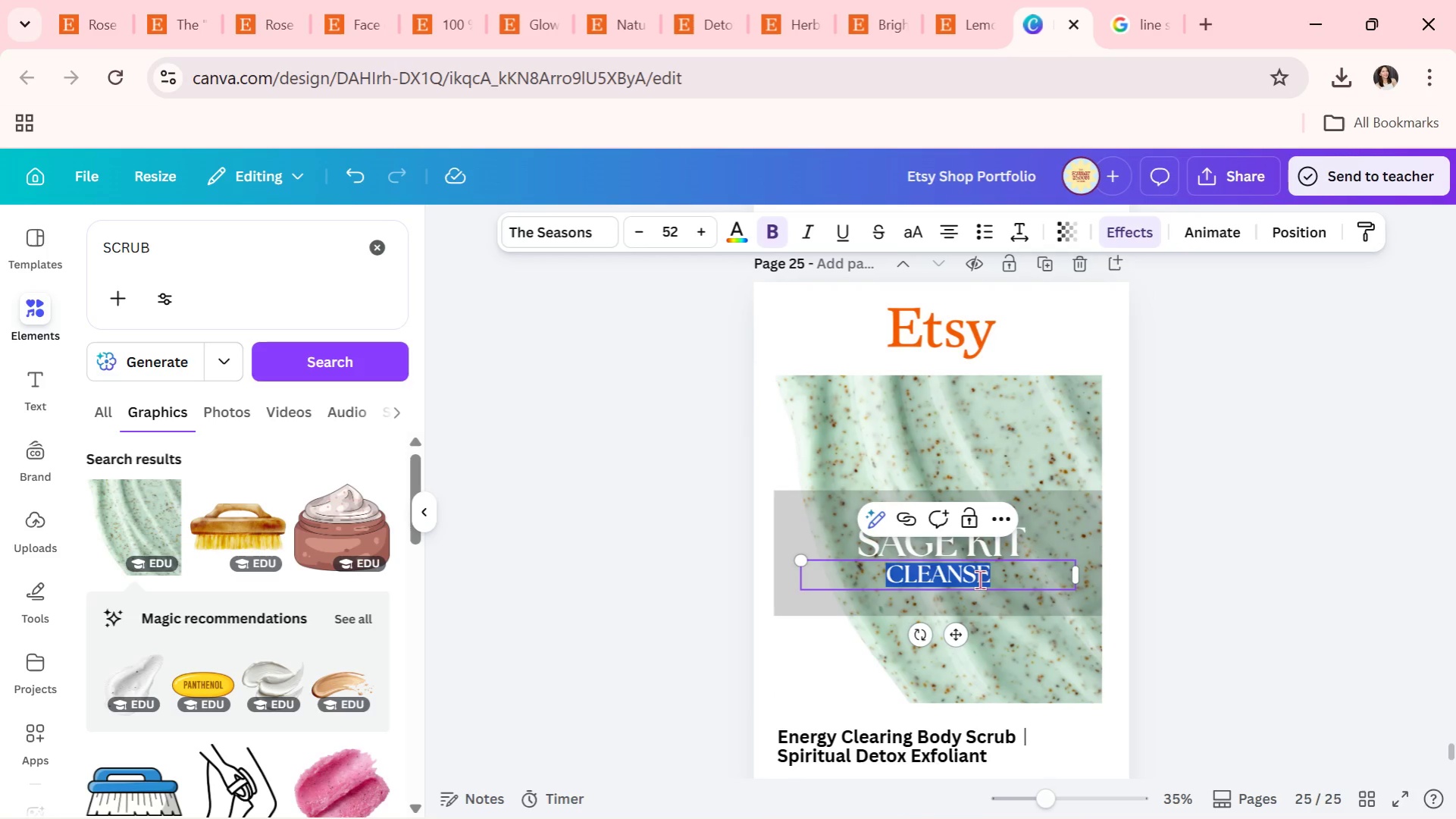 
type(CLEANSE ENERGY)
 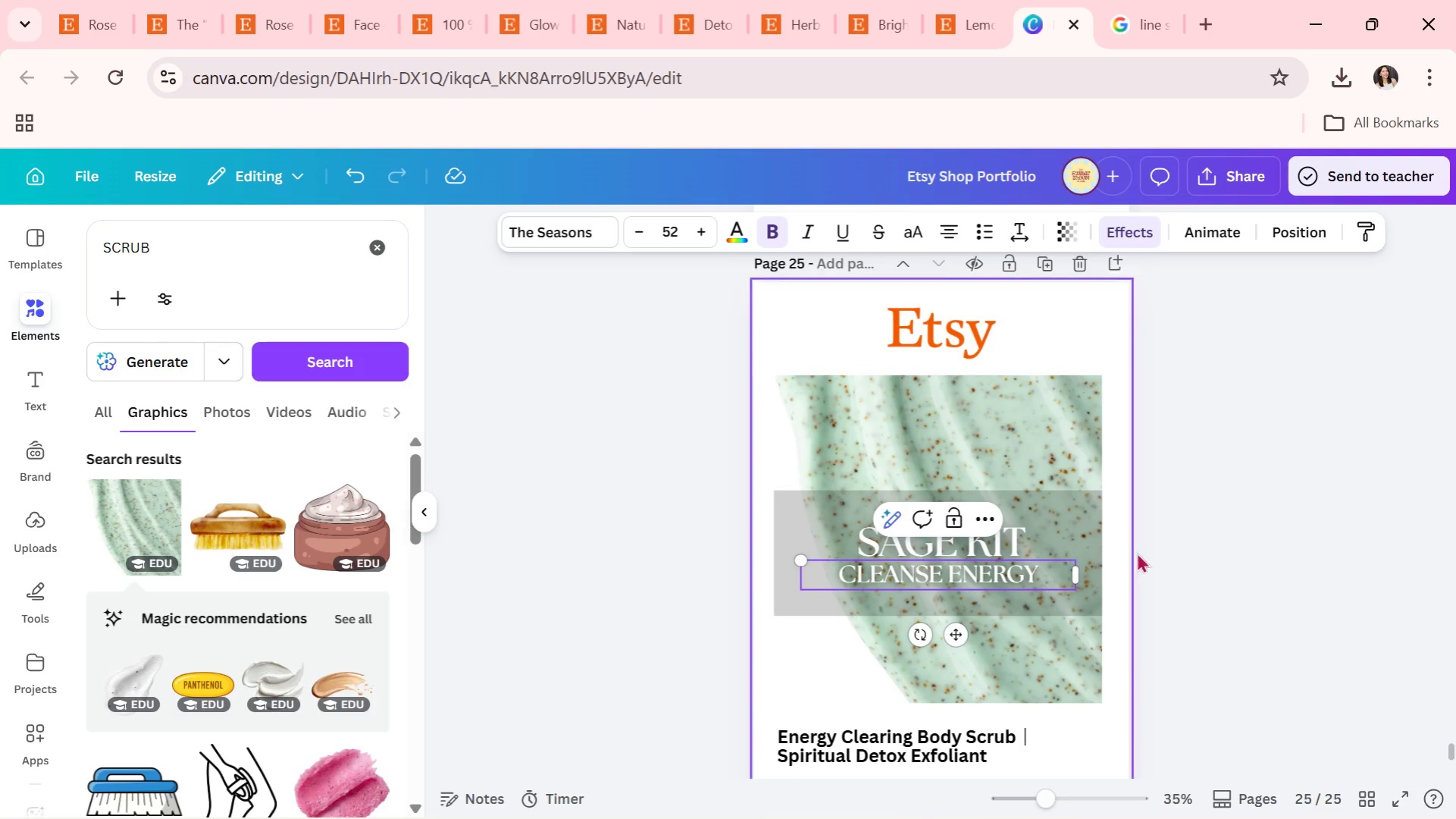 
left_click([1216, 538])
 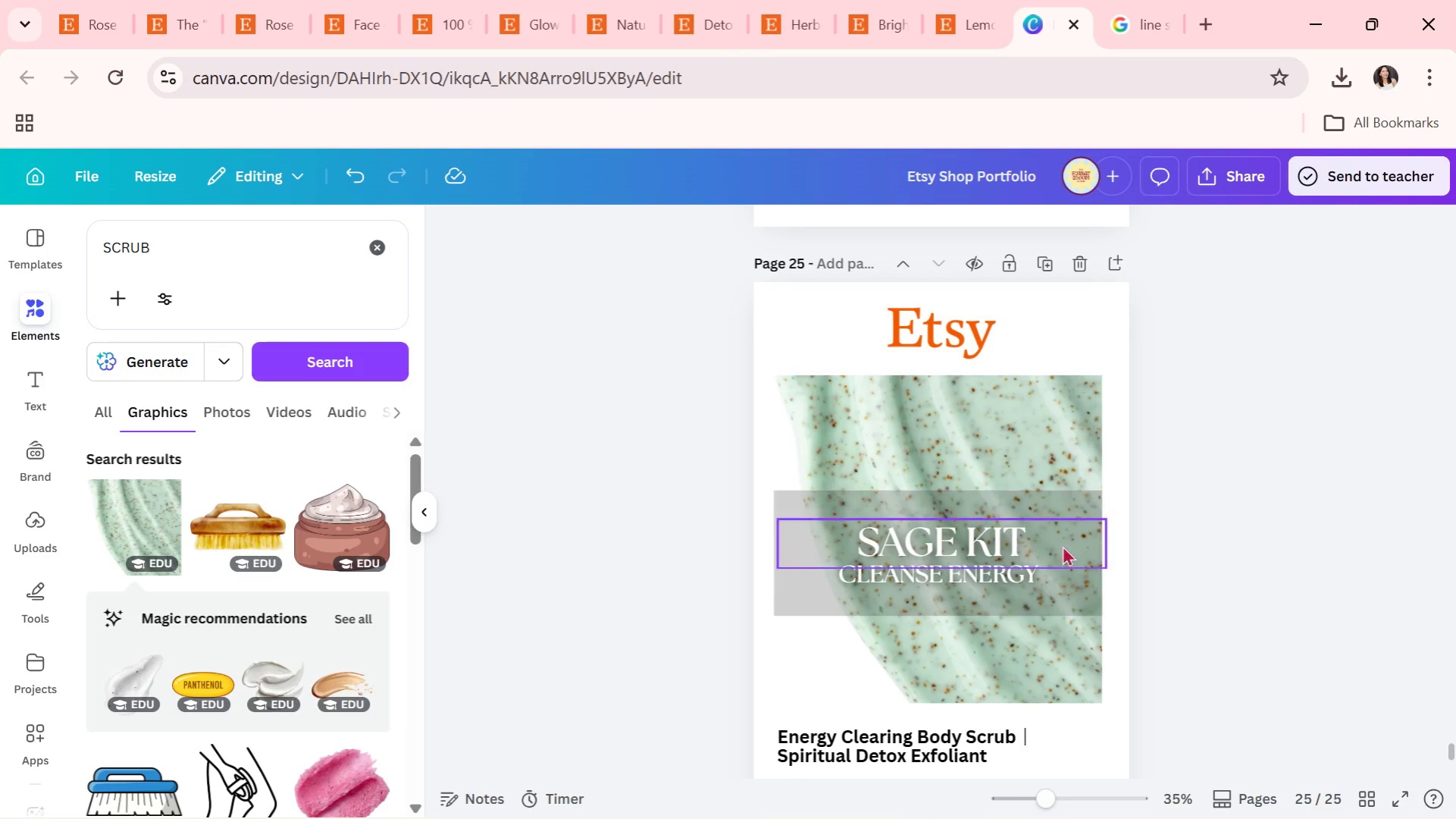 
wait(6.52)
 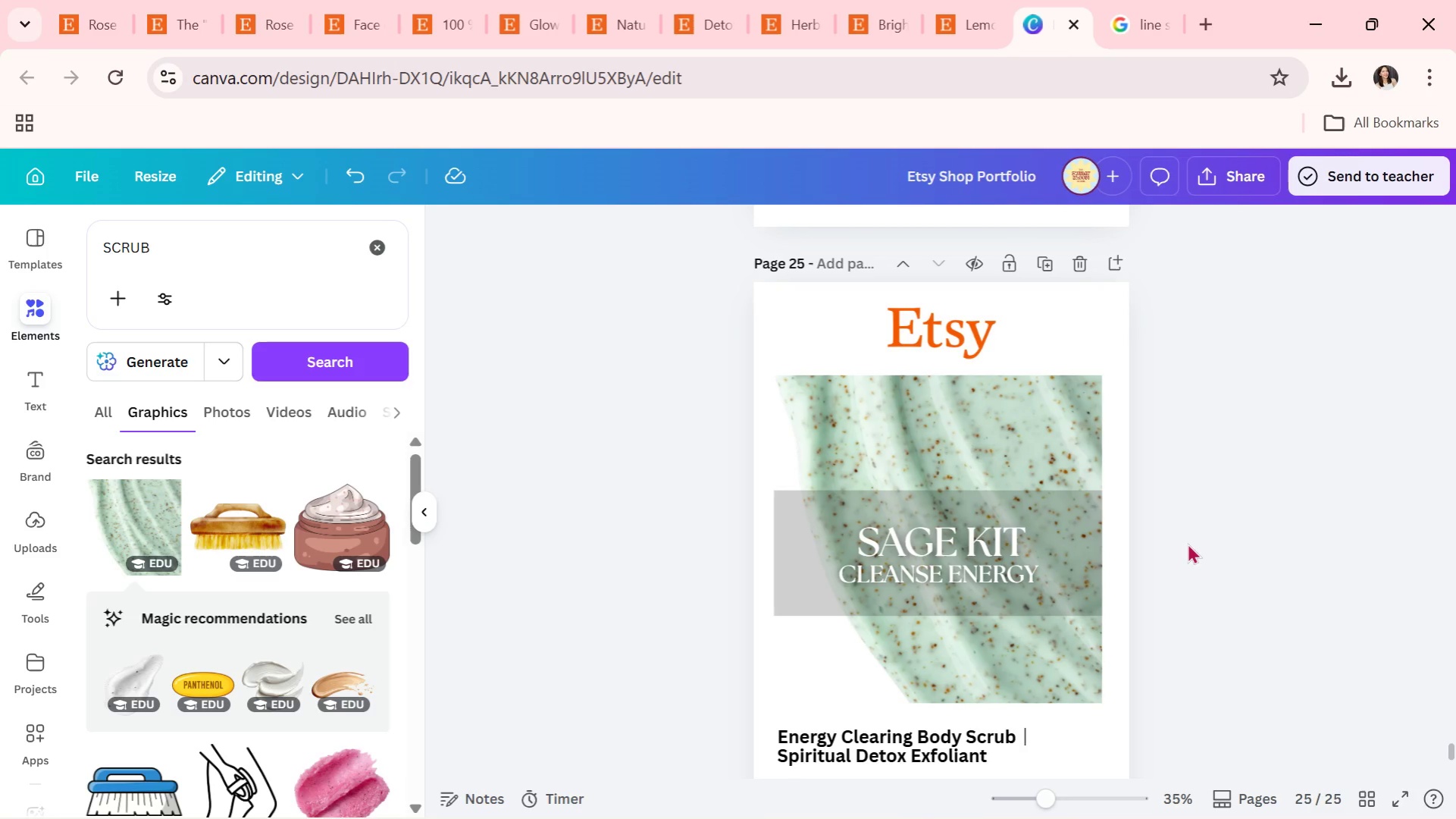 
scroll: coordinate [1144, 648], scroll_direction: down, amount: 1.0
 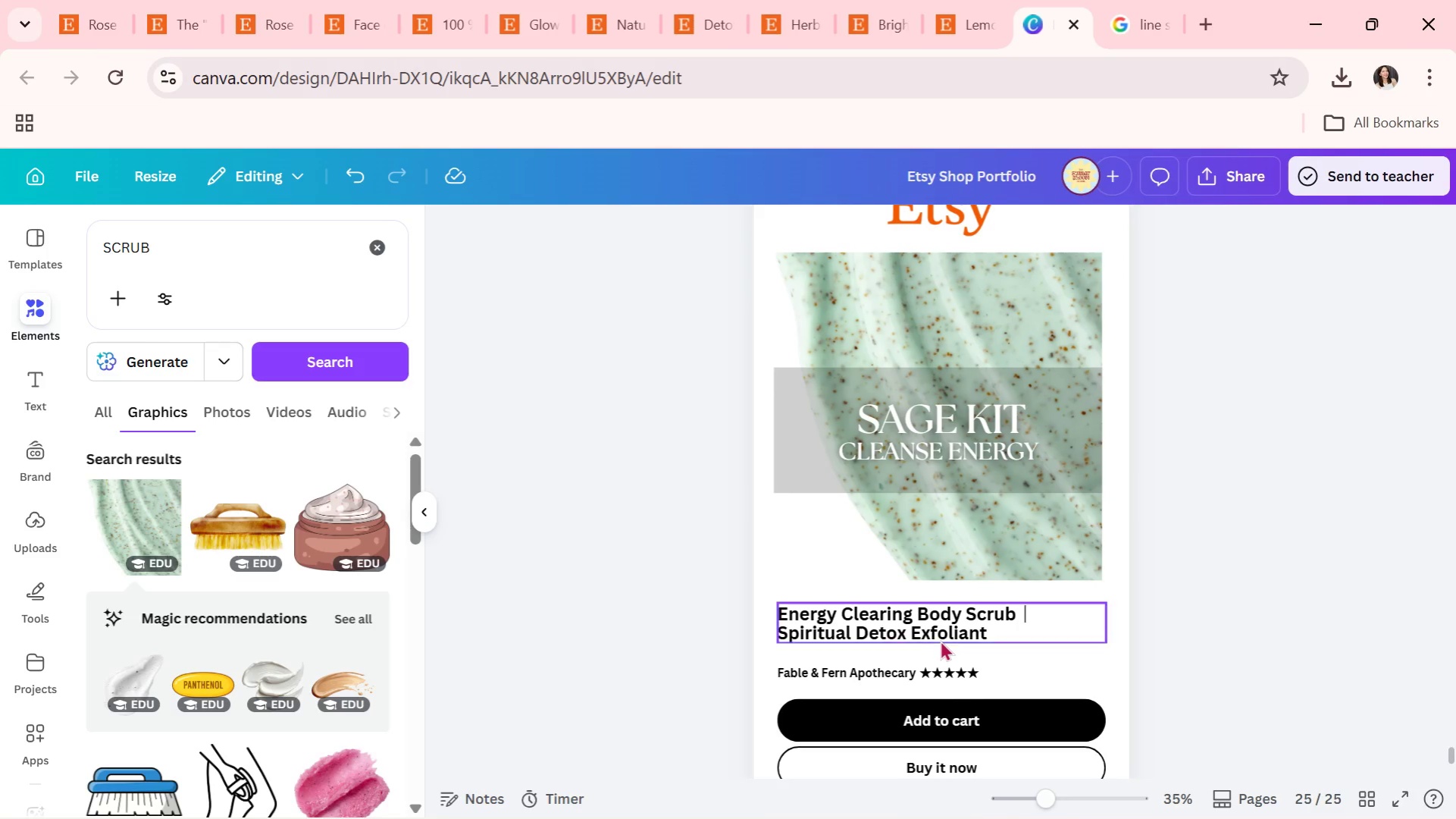 
double_click([941, 636])
 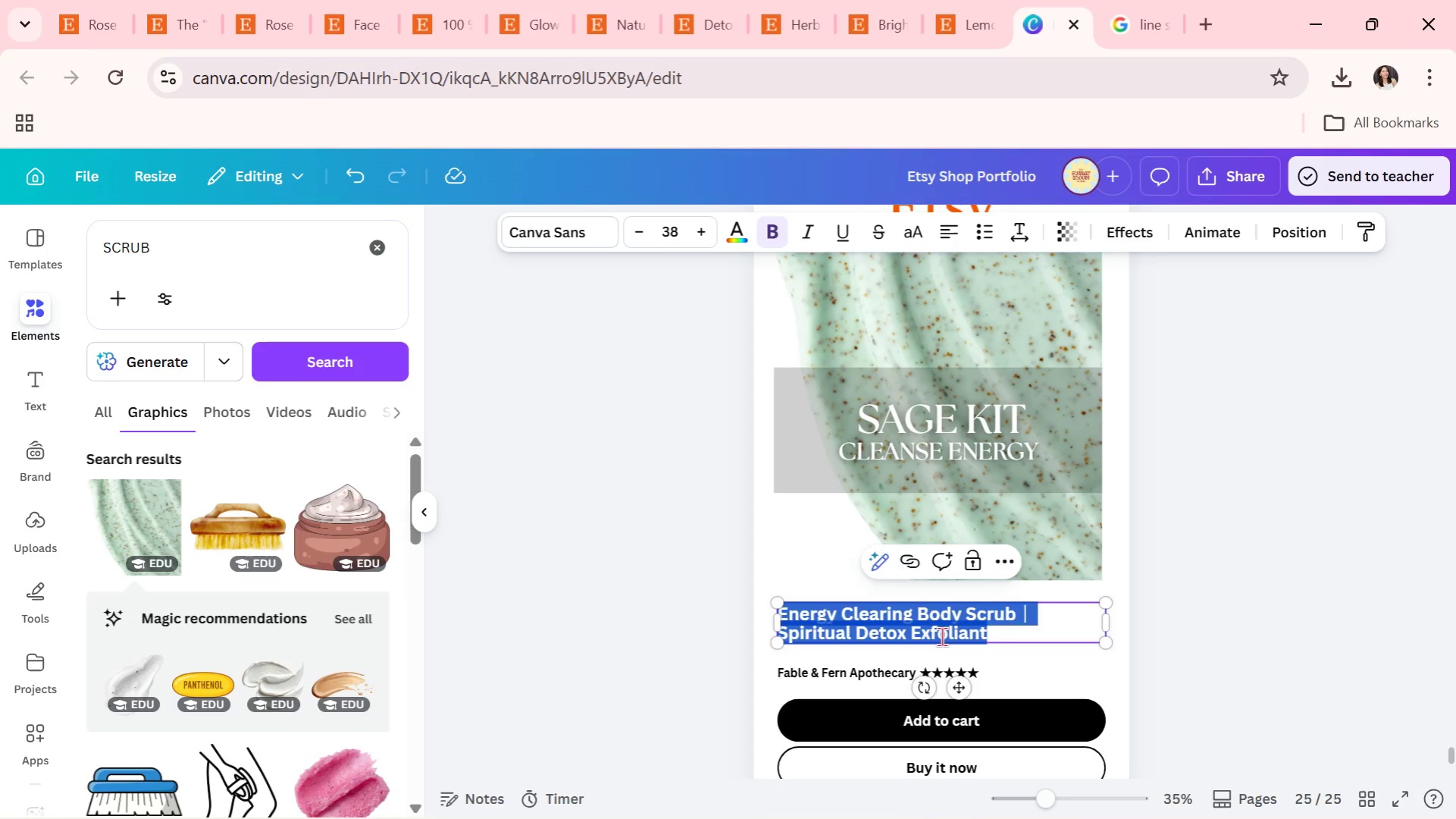 
type(SAGE )
key(Backspace)
key(Backspace)
key(Backspace)
key(Backspace)
key(Backspace)
 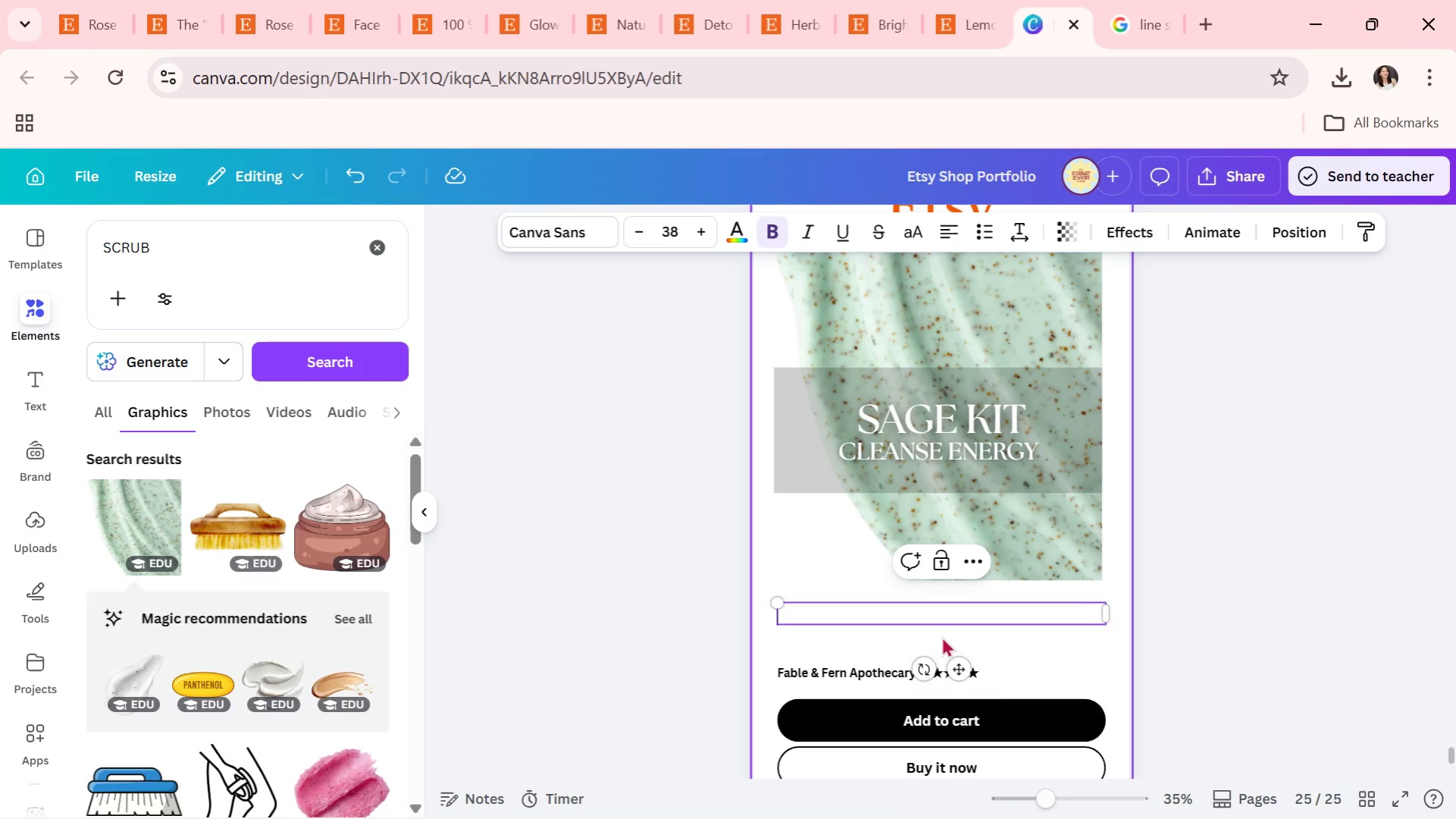 
key(Control+ControlLeft)
 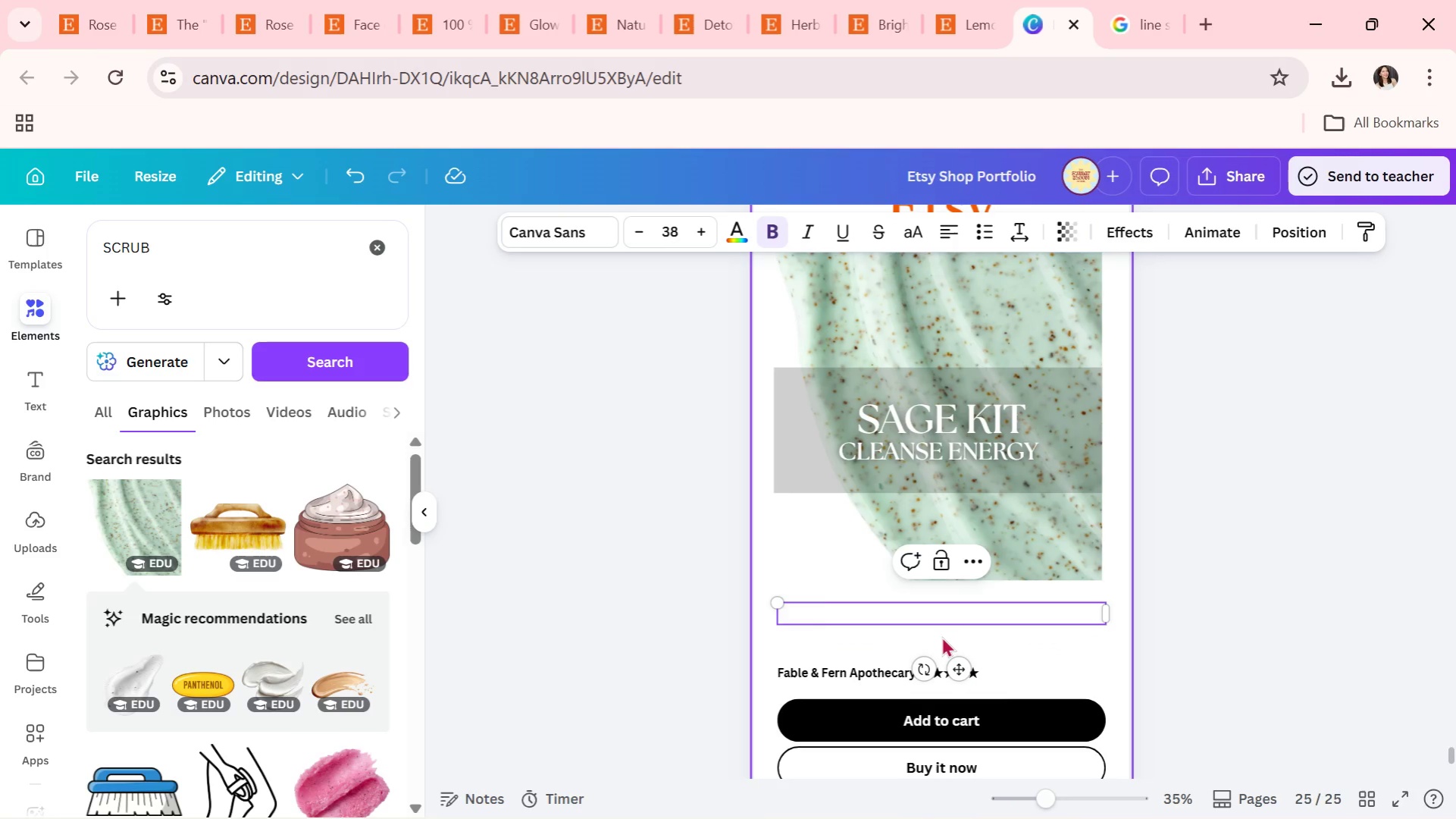 
key(Control+Z)
 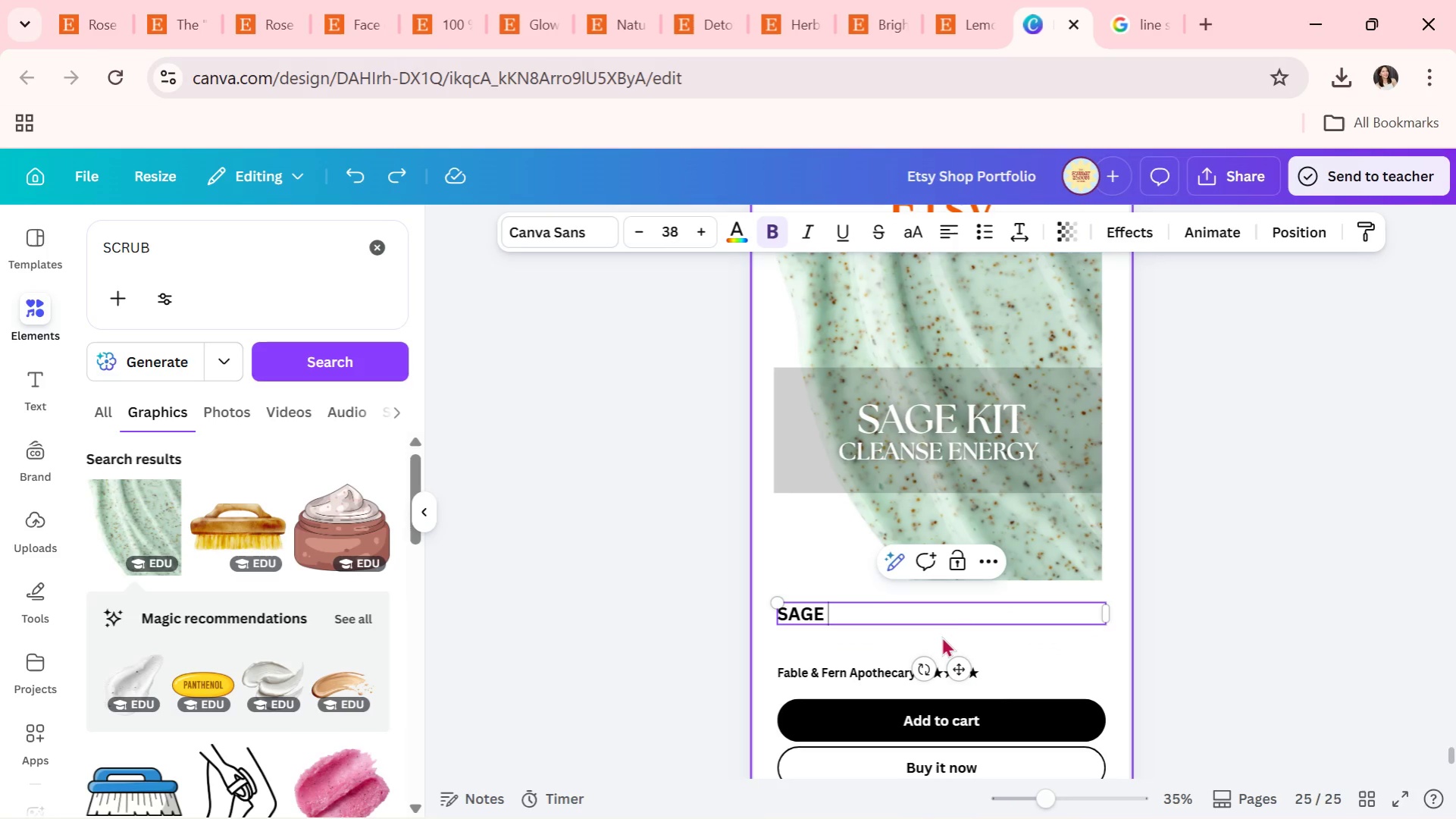 
key(Control+ControlLeft)
 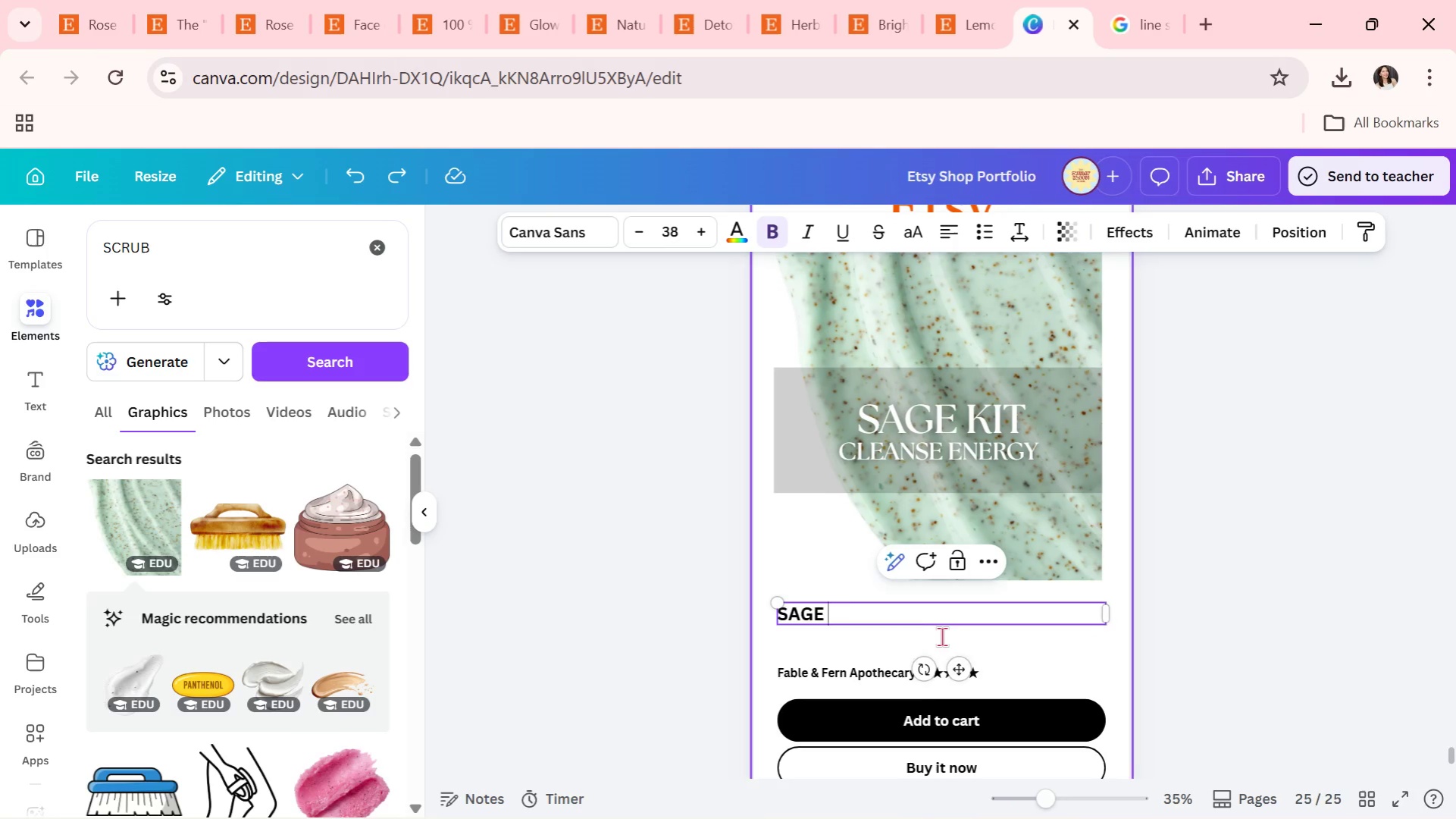 
key(Control+Z)
 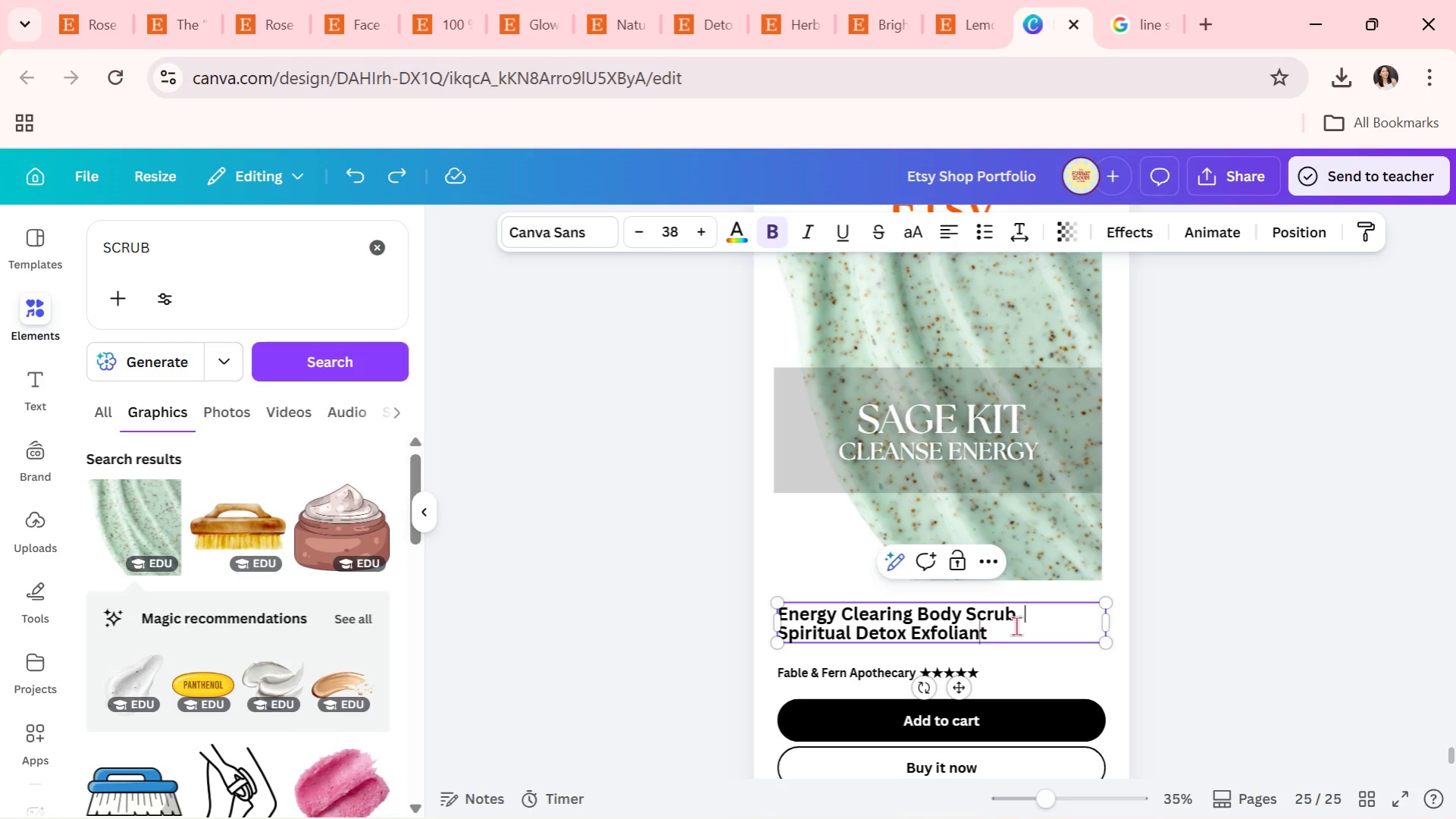 
left_click_drag(start_coordinate=[1014, 617], to_coordinate=[781, 618])
 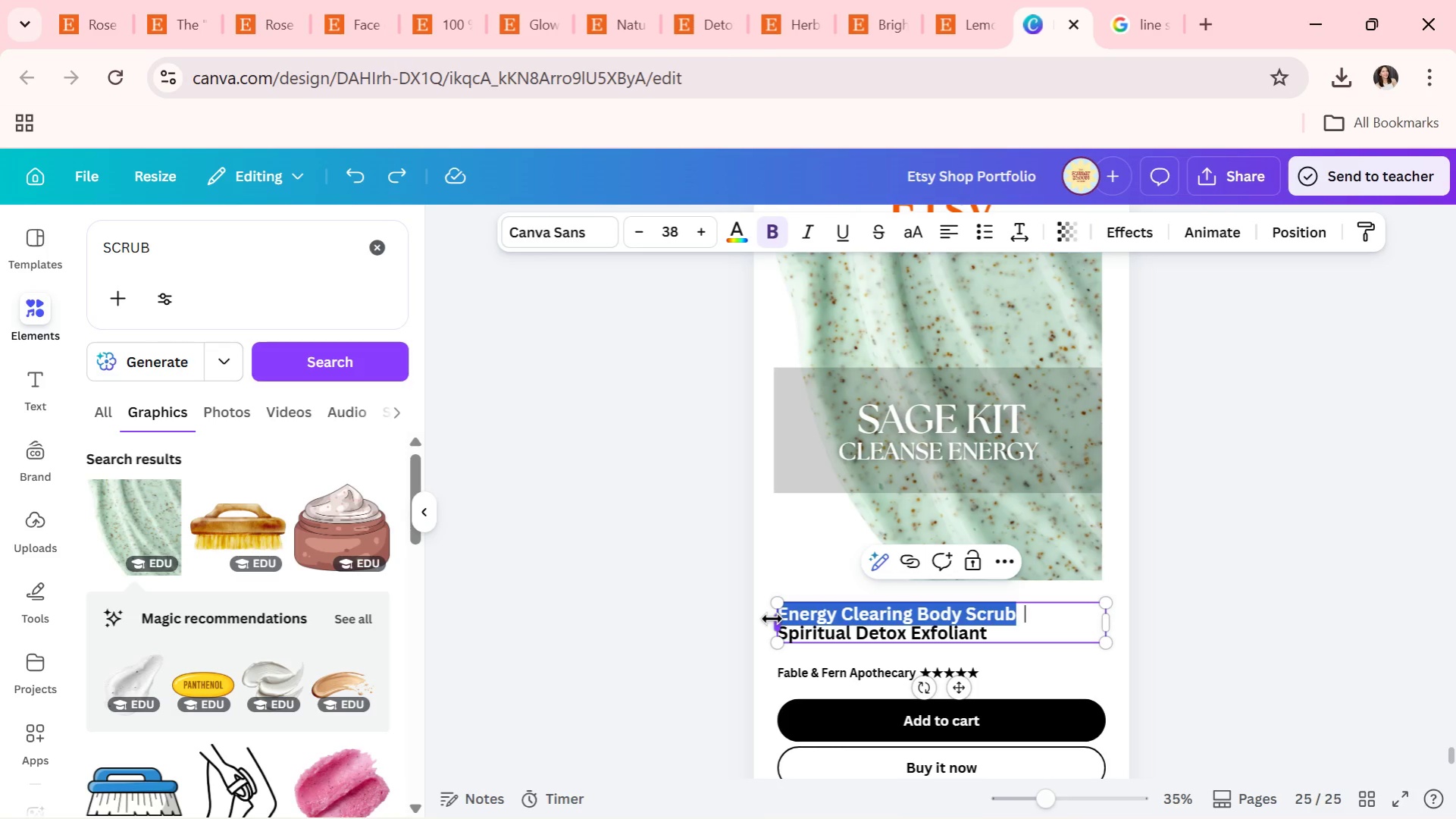 
type(Sage Smudge Gift Set)
 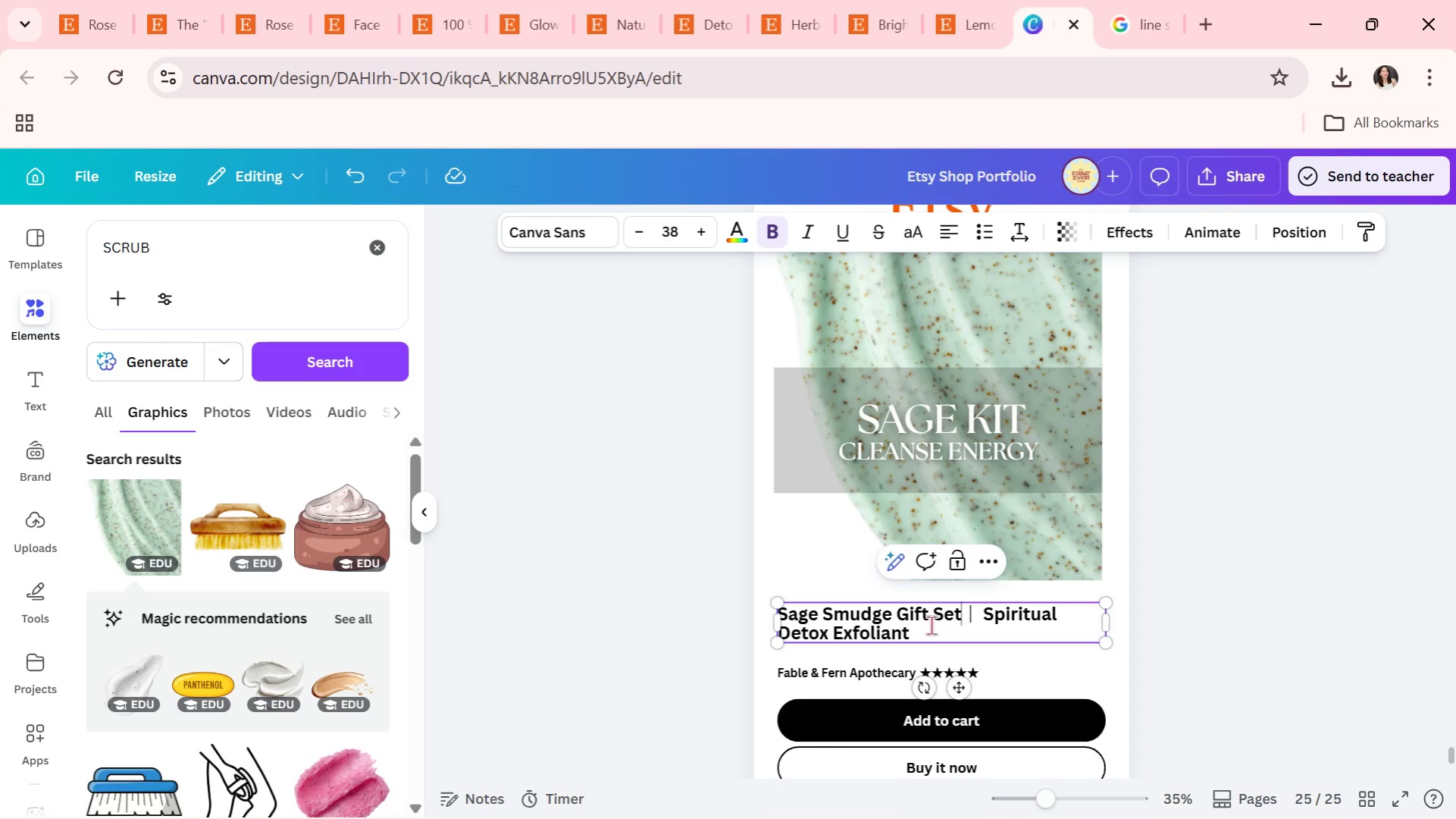 
left_click_drag(start_coordinate=[933, 627], to_coordinate=[988, 617])
 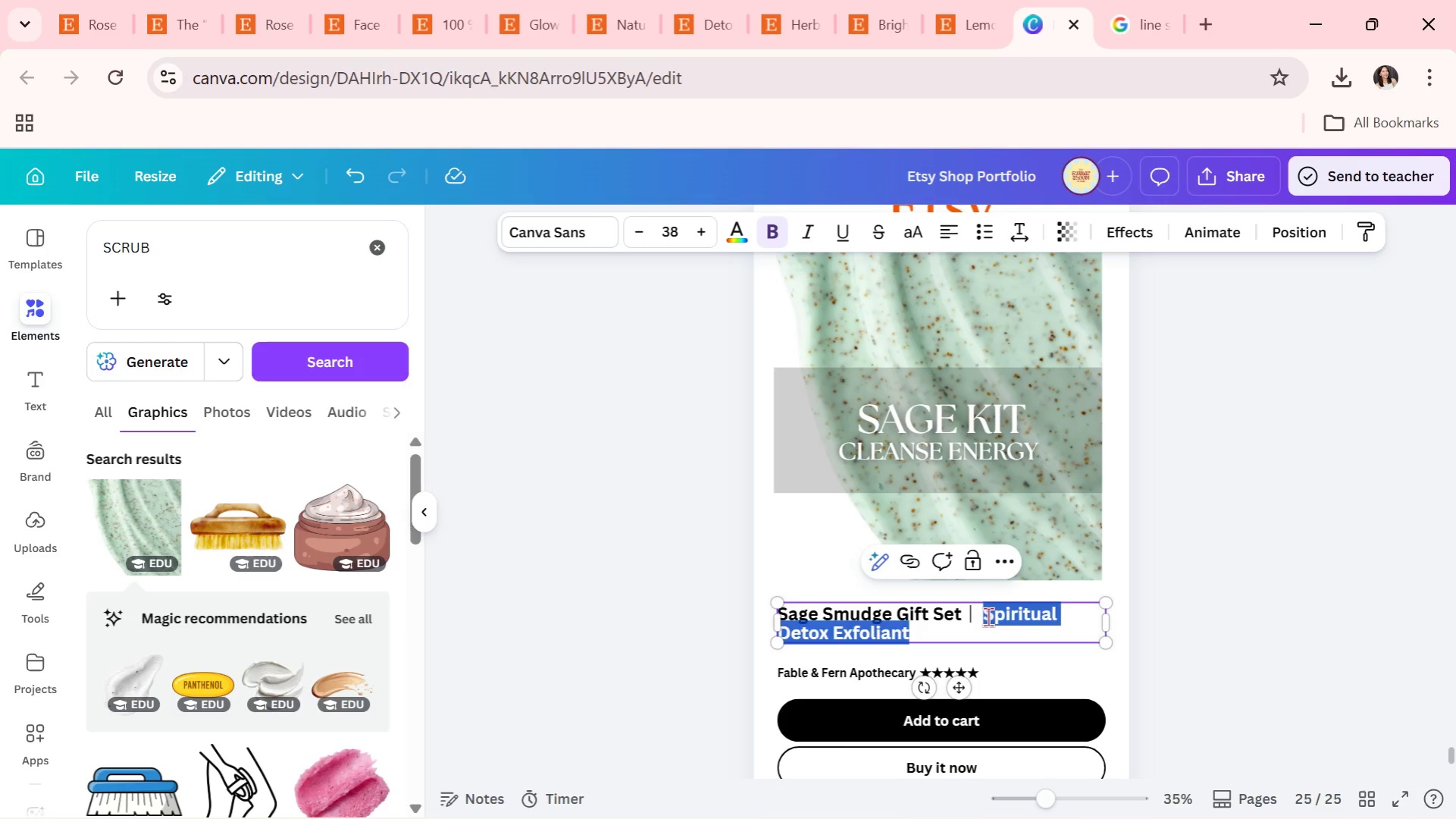 
key(Backspace)
type(Stress Relief Cleansing Kit)
 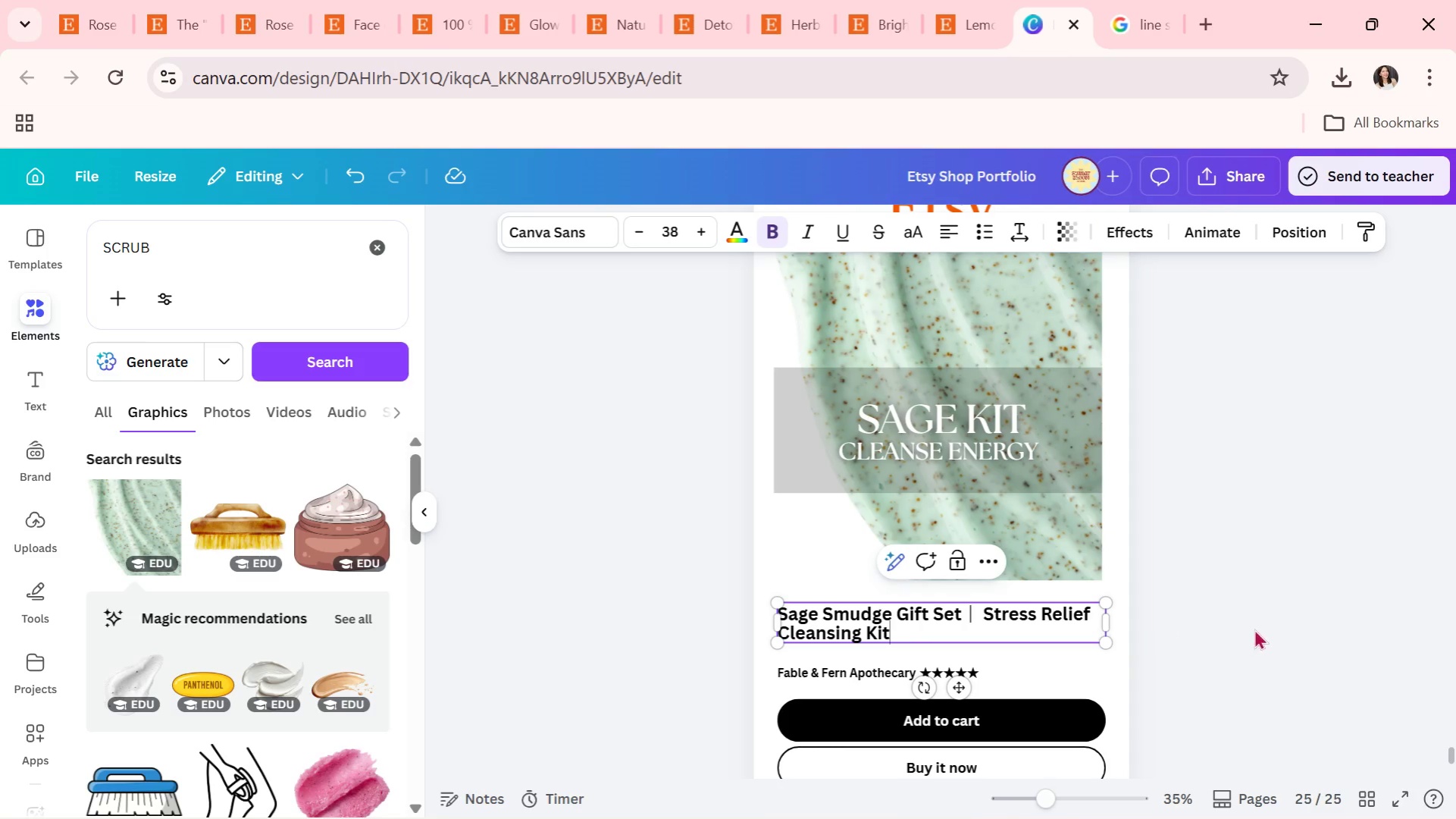 
double_click([1263, 623])
 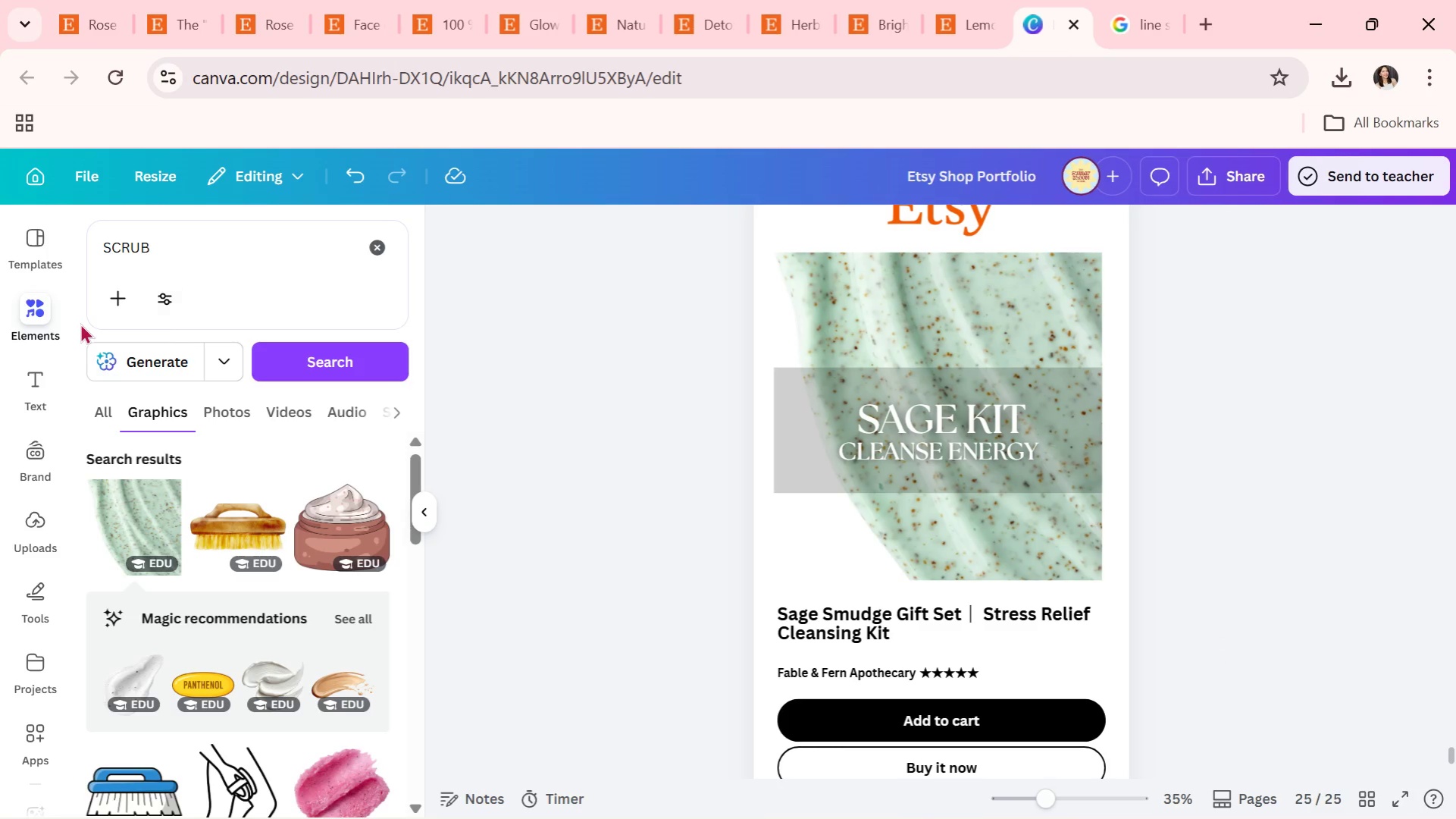 
left_click_drag(start_coordinate=[215, 237], to_coordinate=[38, 246])
 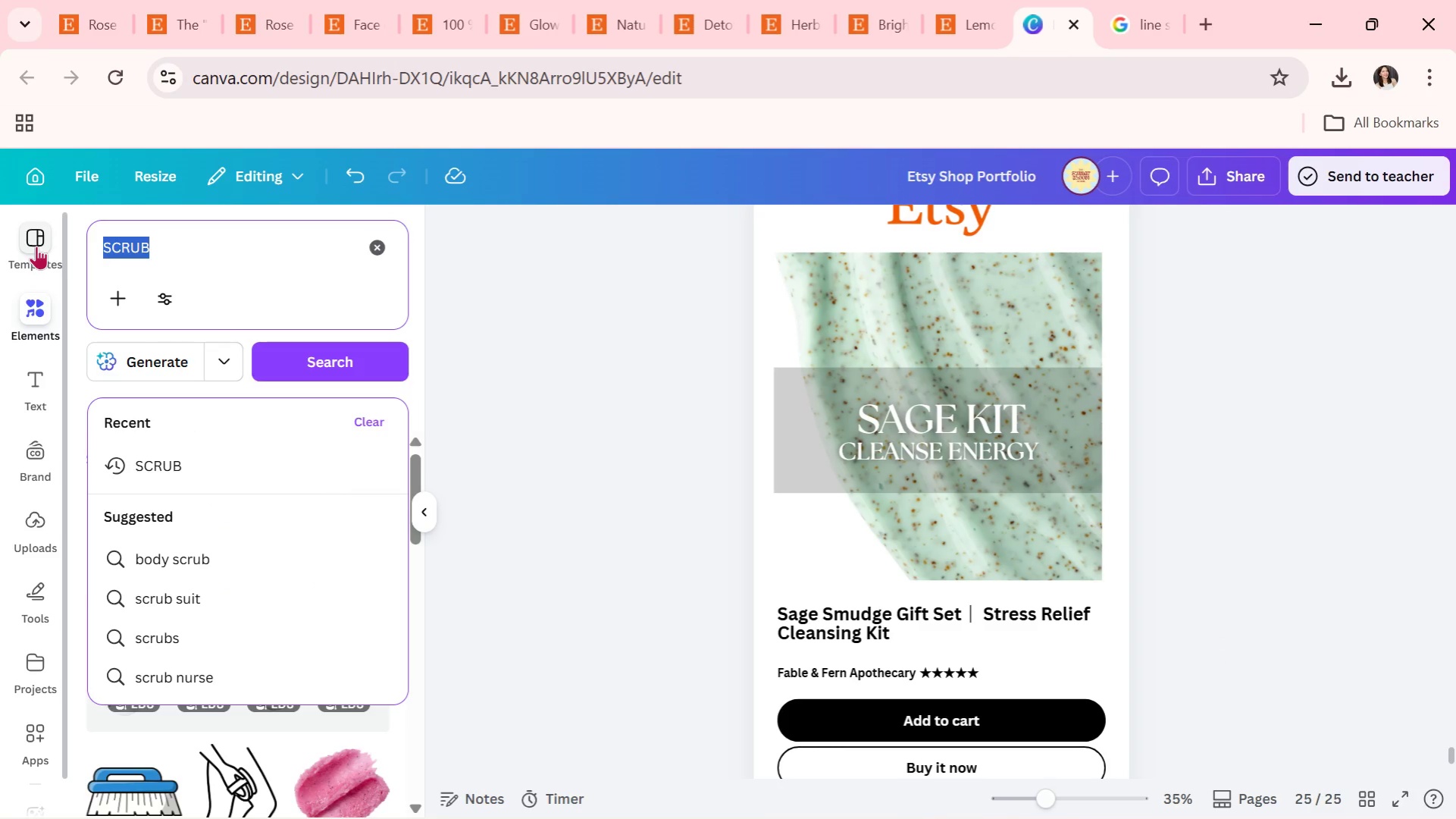 
type(sage smudge set)
 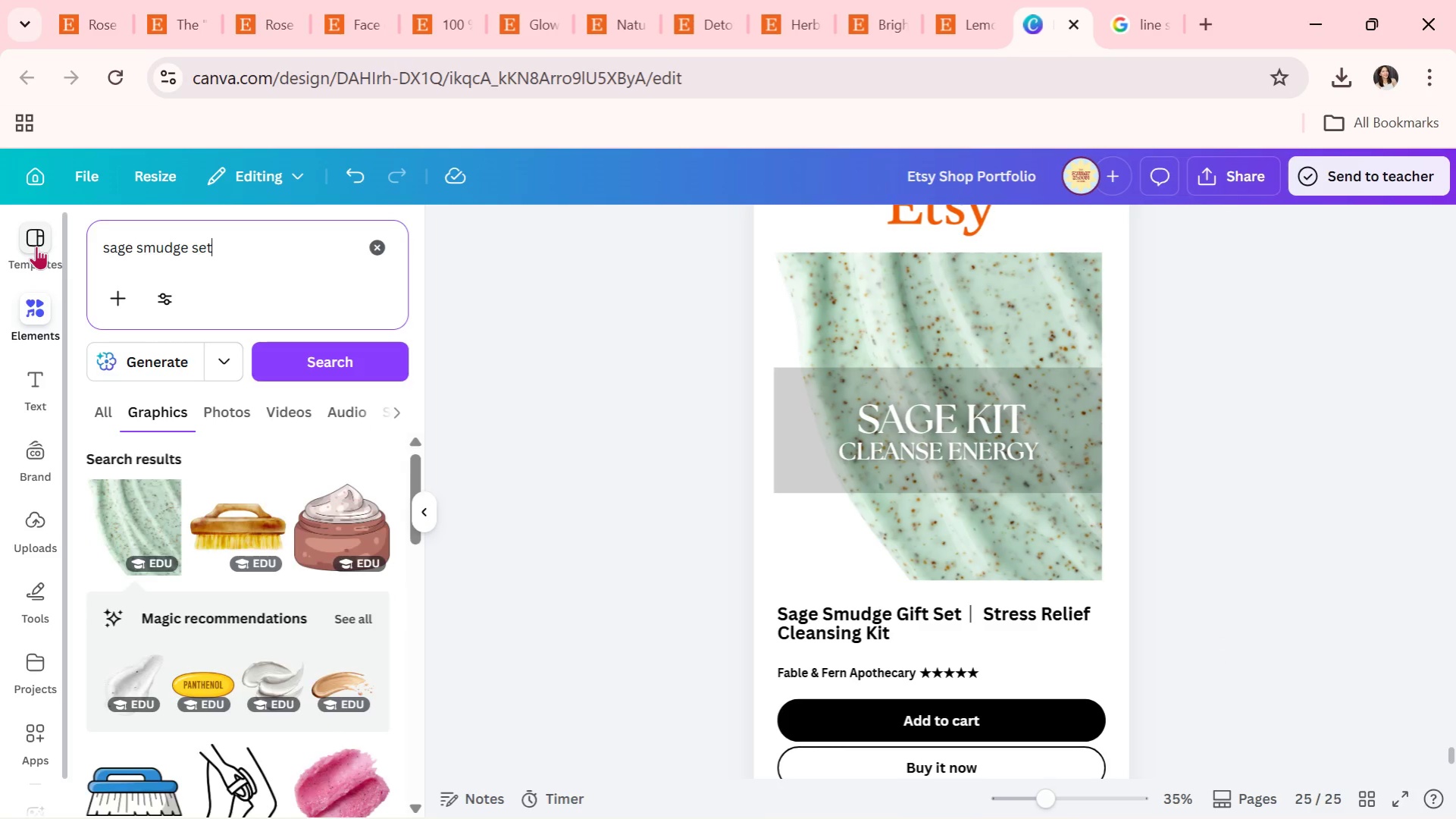 
key(Enter)
 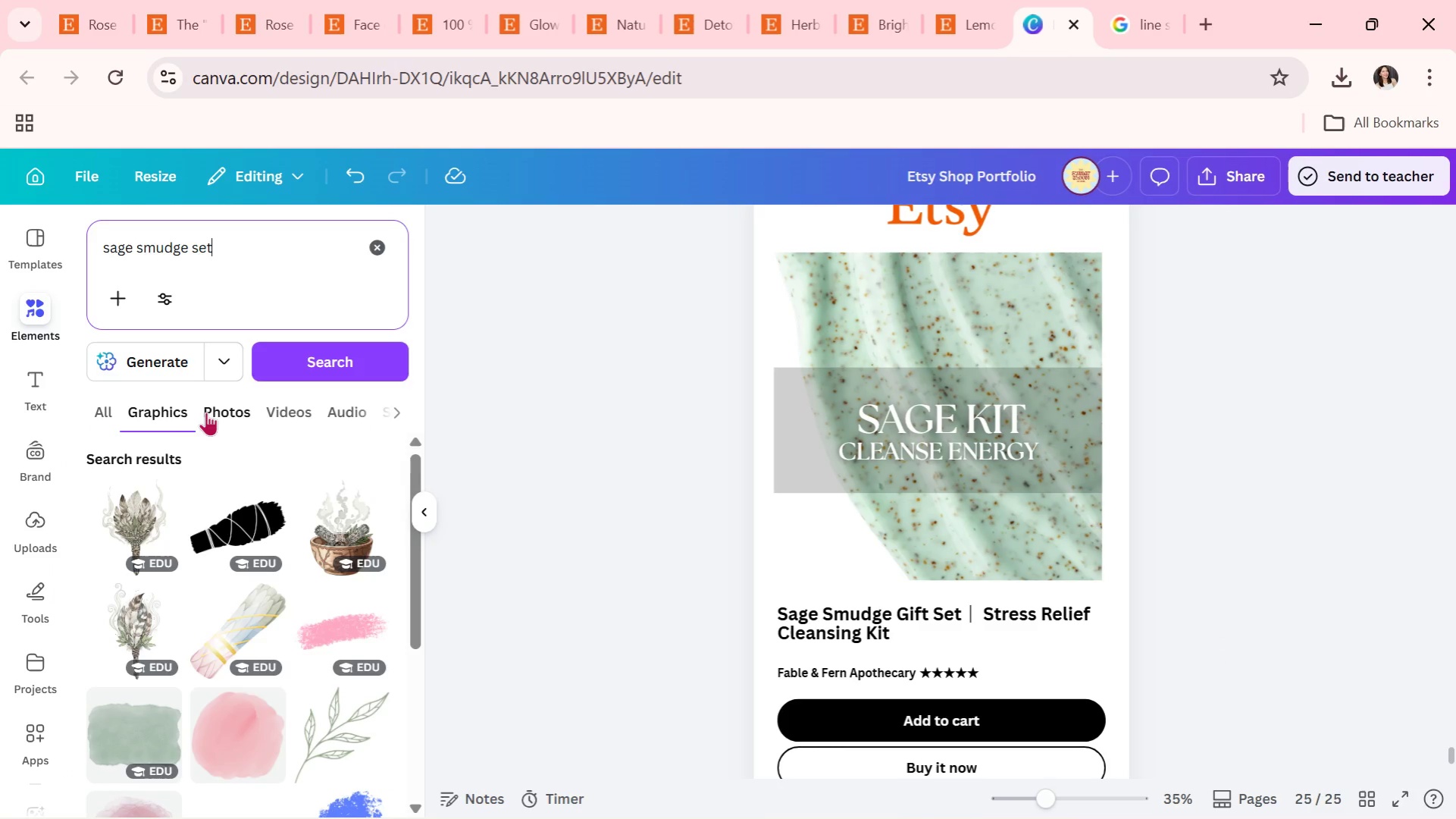 
left_click([117, 413])
 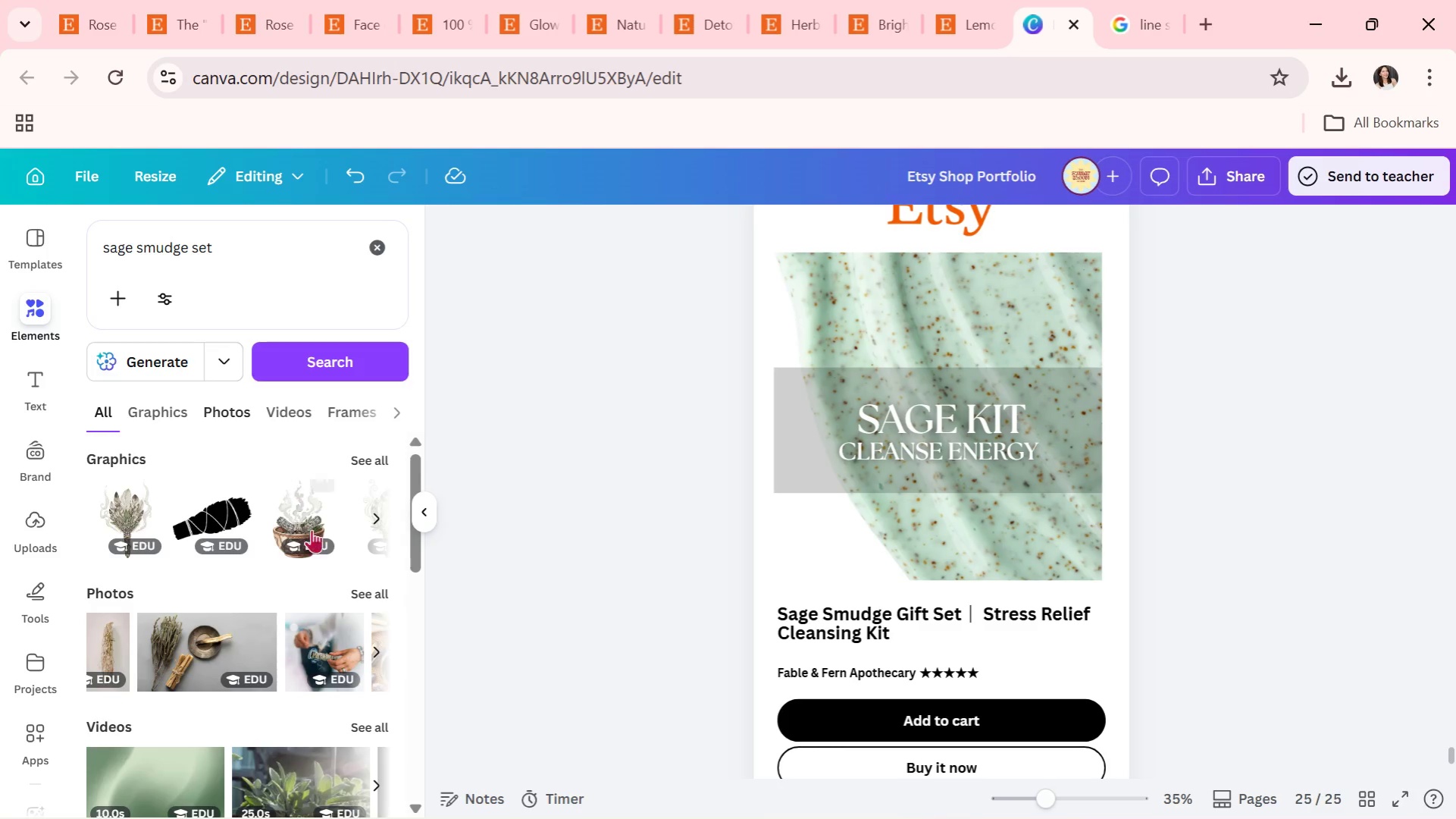 
left_click([359, 593])
 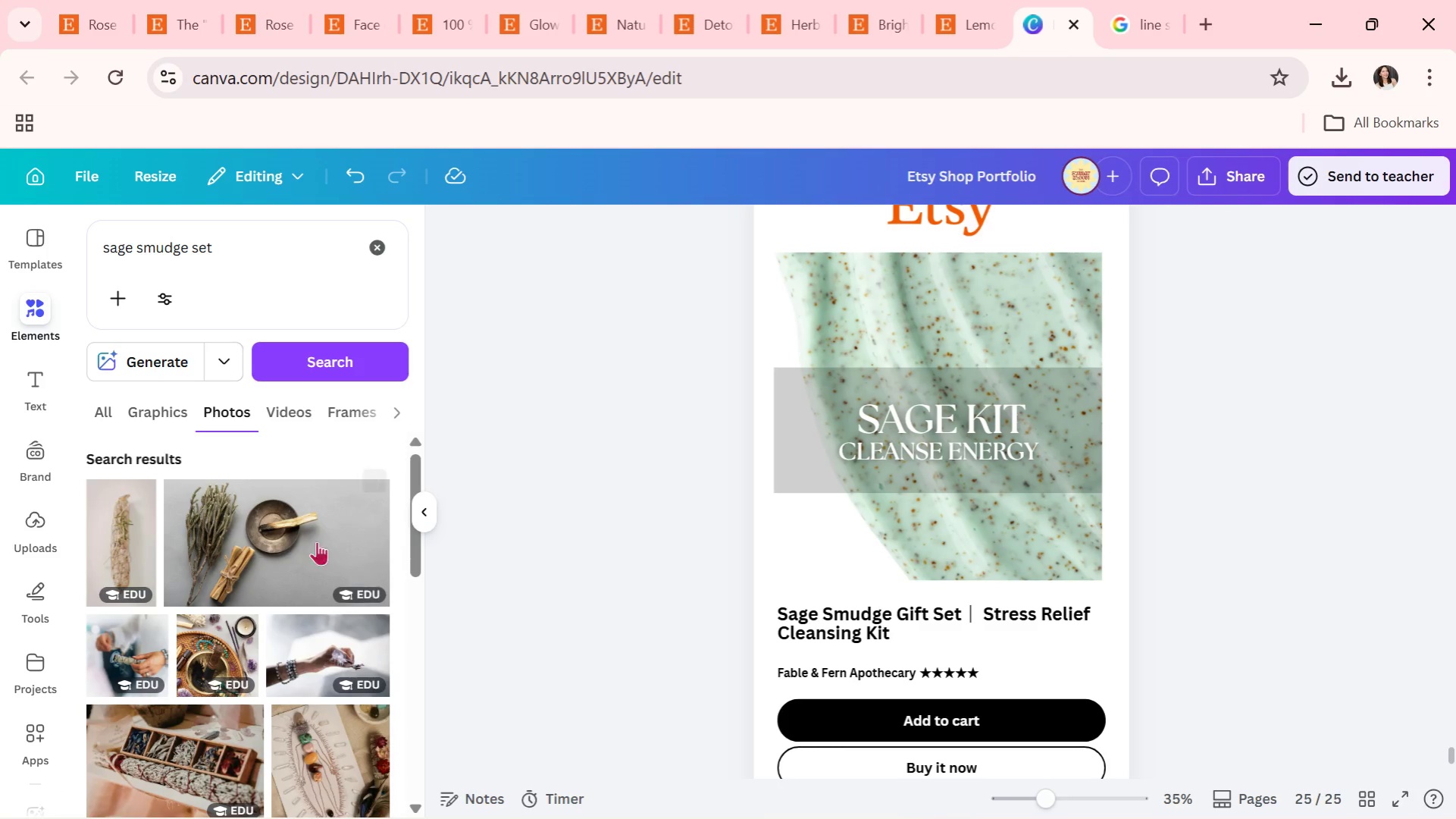 
left_click_drag(start_coordinate=[96, 541], to_coordinate=[784, 531])
 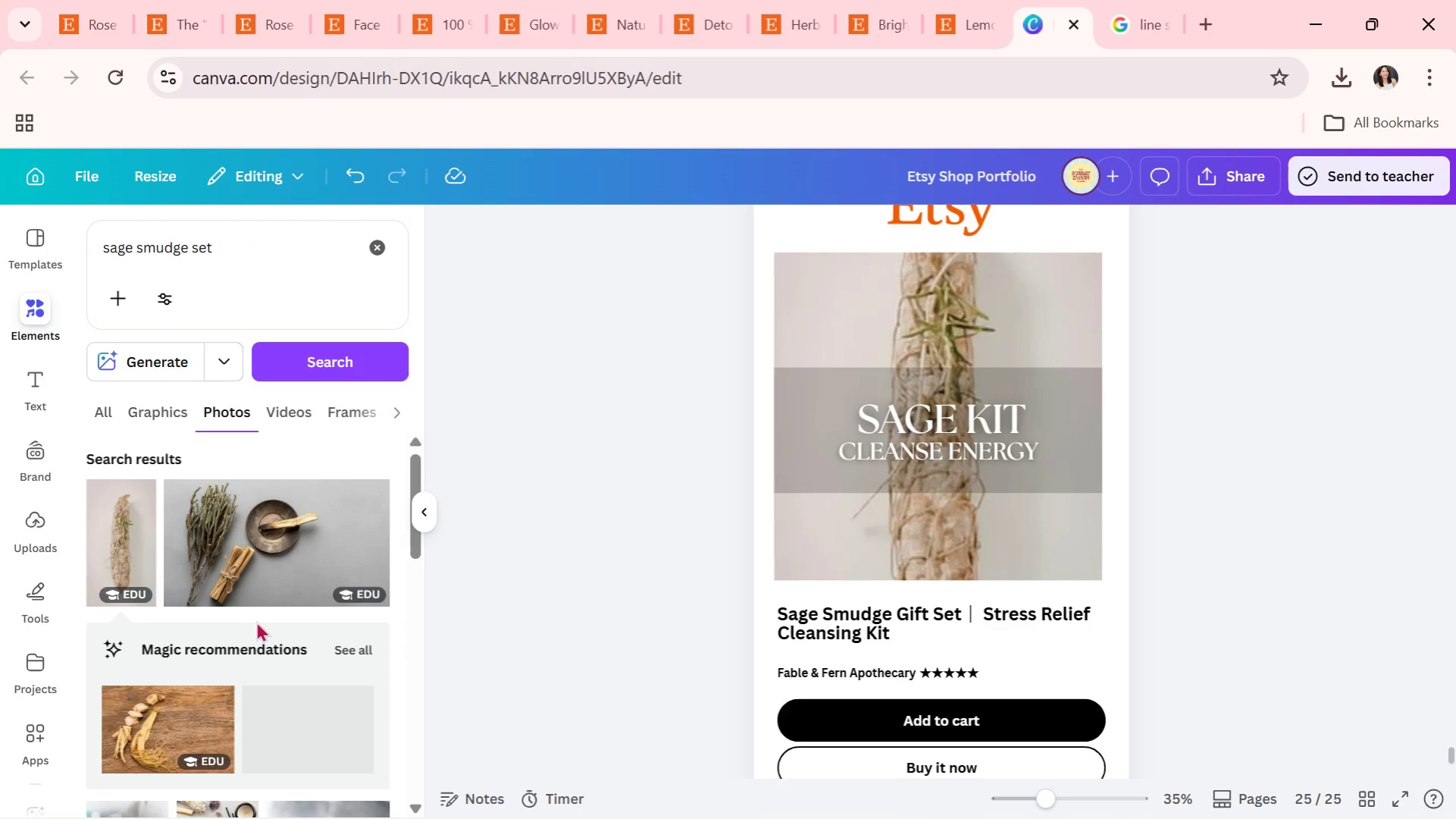 
scroll: coordinate [248, 626], scroll_direction: down, amount: 2.0
 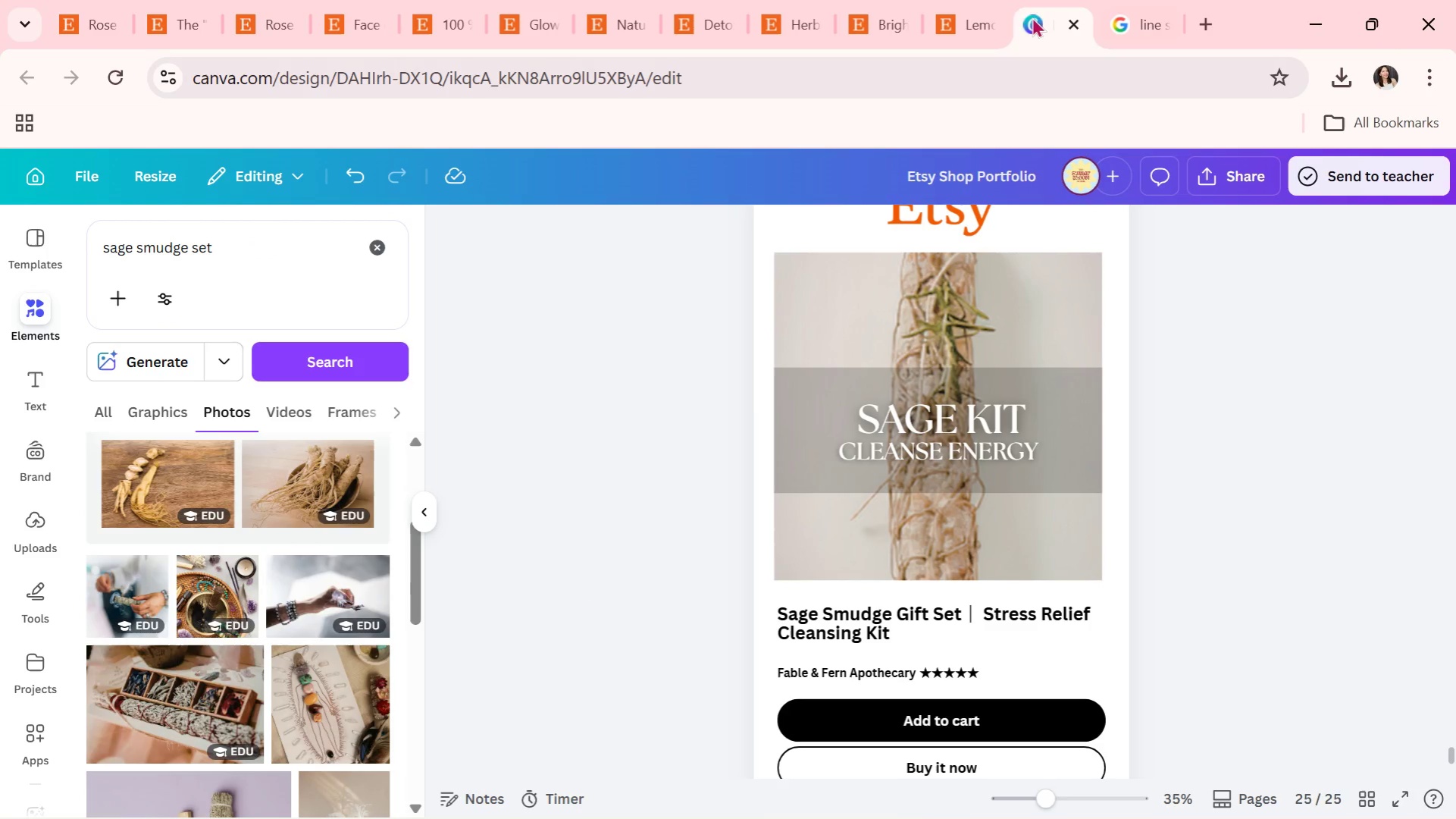 
mouse_move([259, 658])
 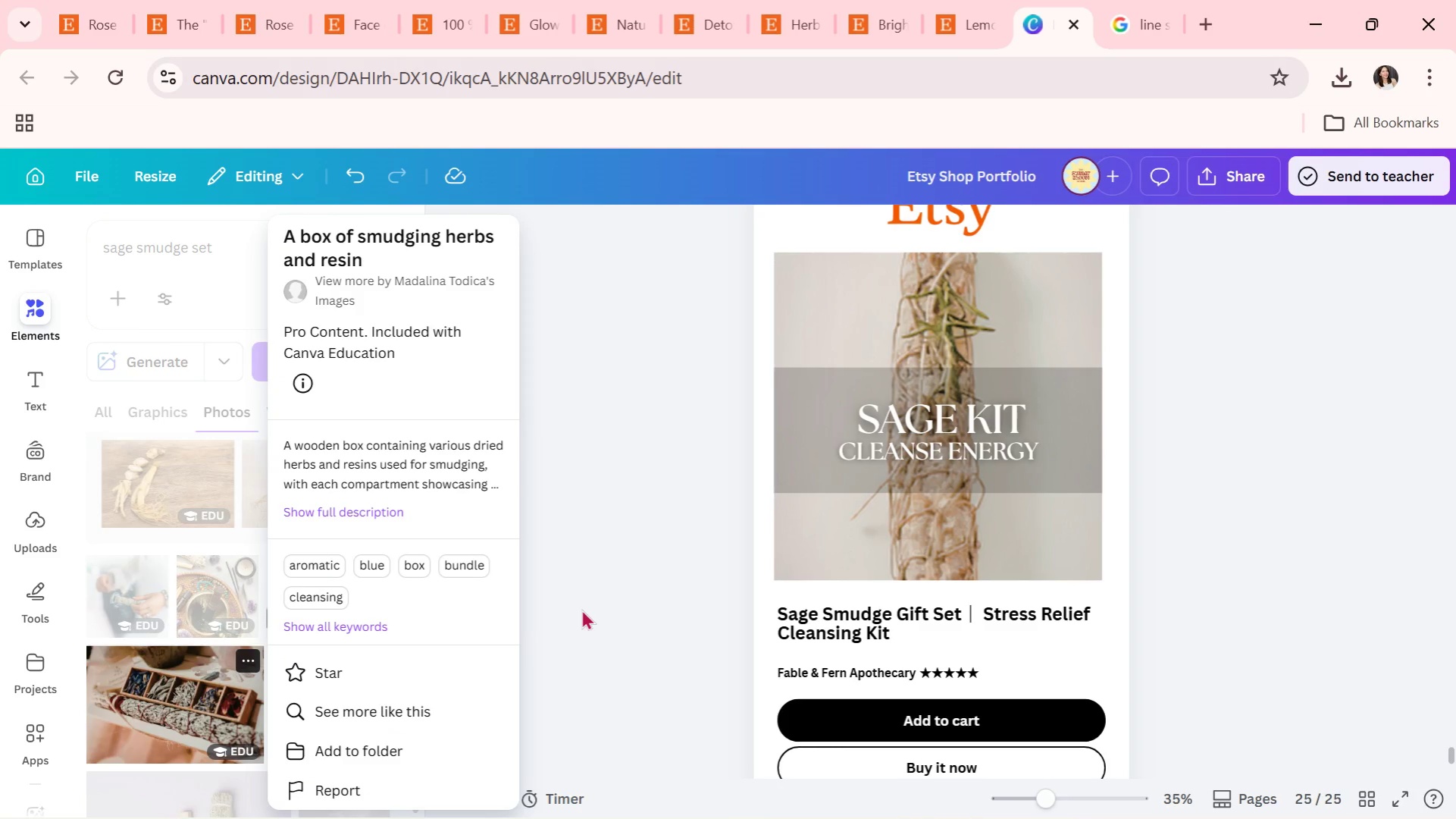 
left_click([581, 609])
 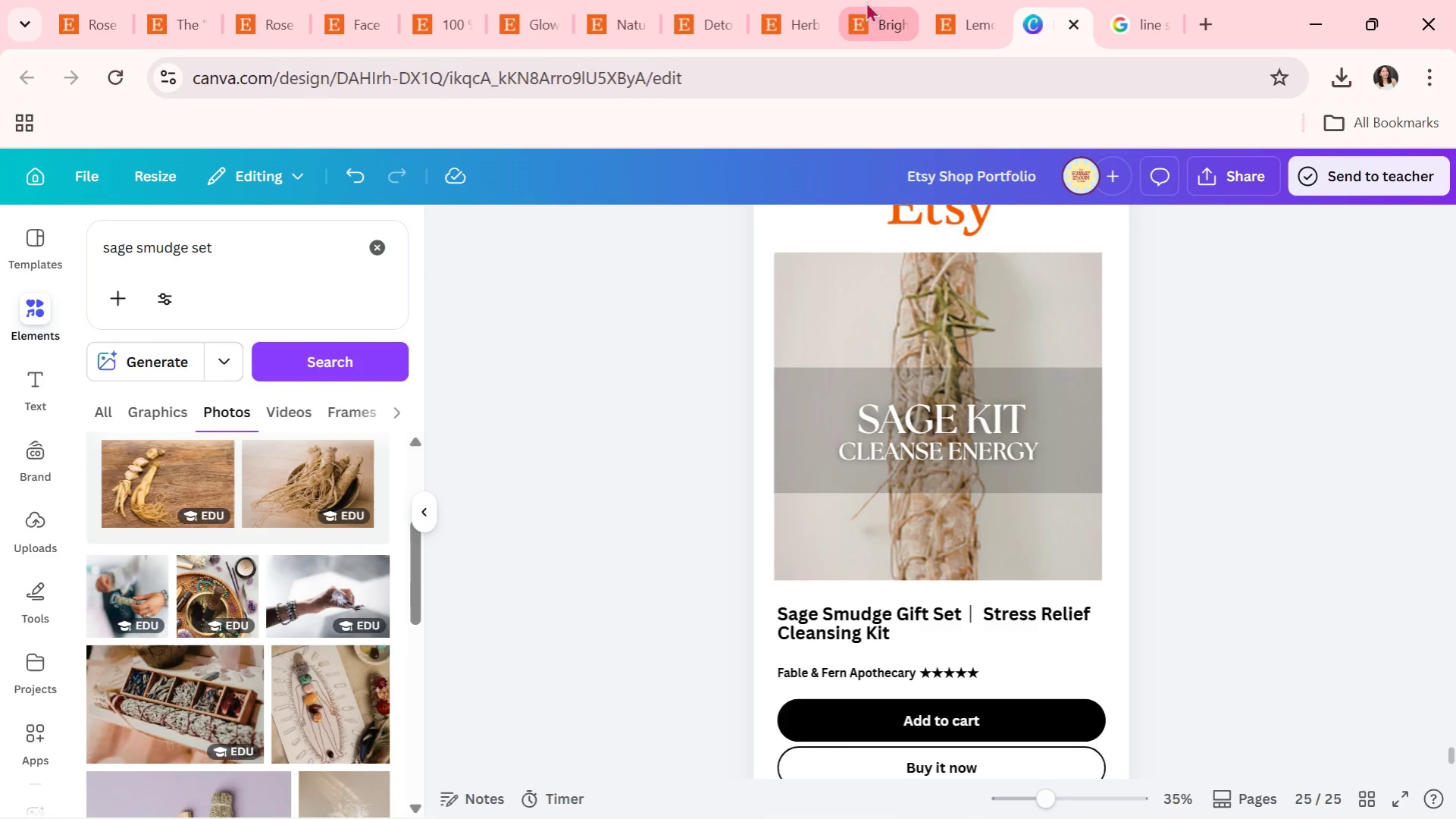 
left_click([934, 0])
 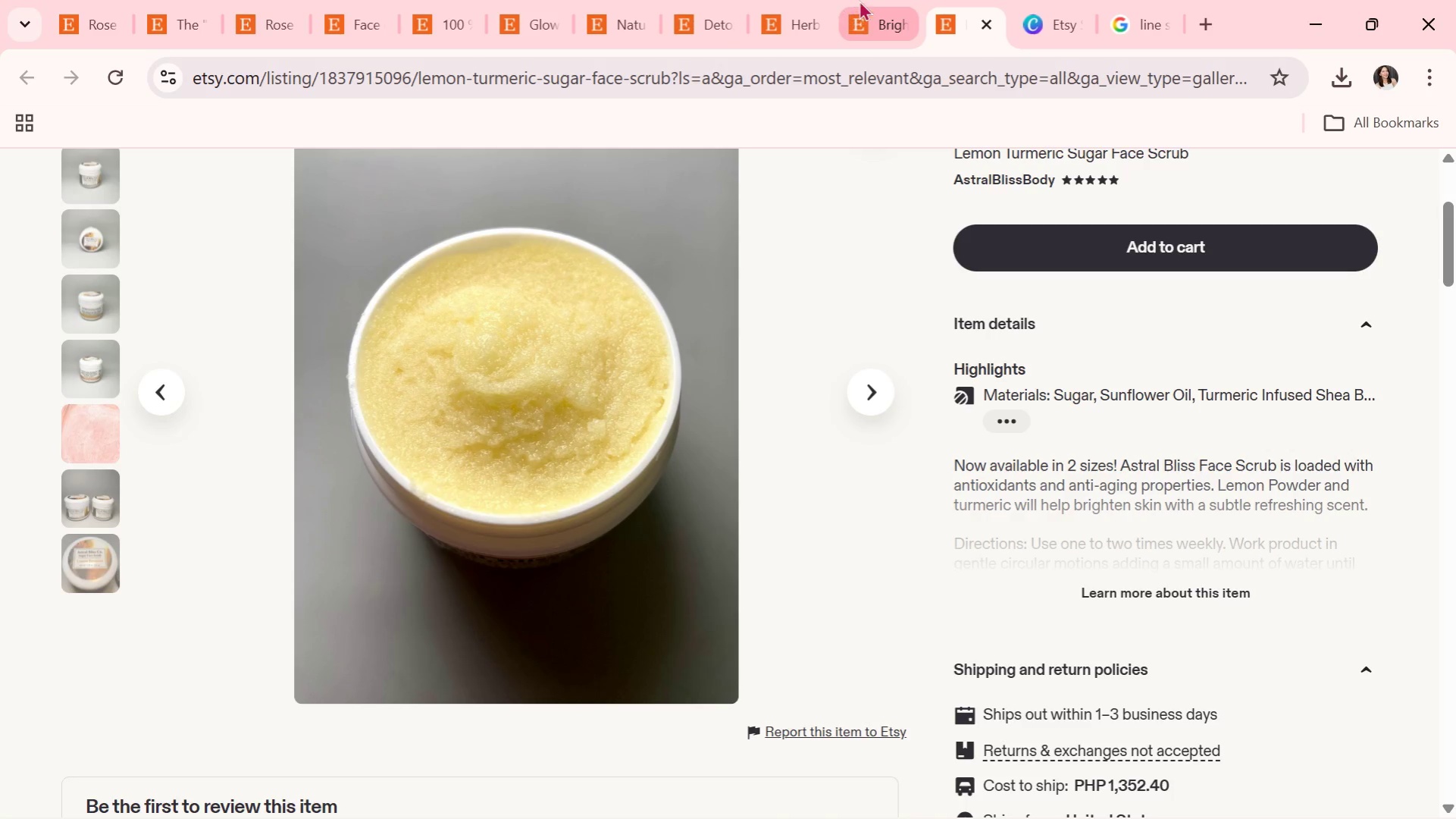 
left_click([859, 0])
 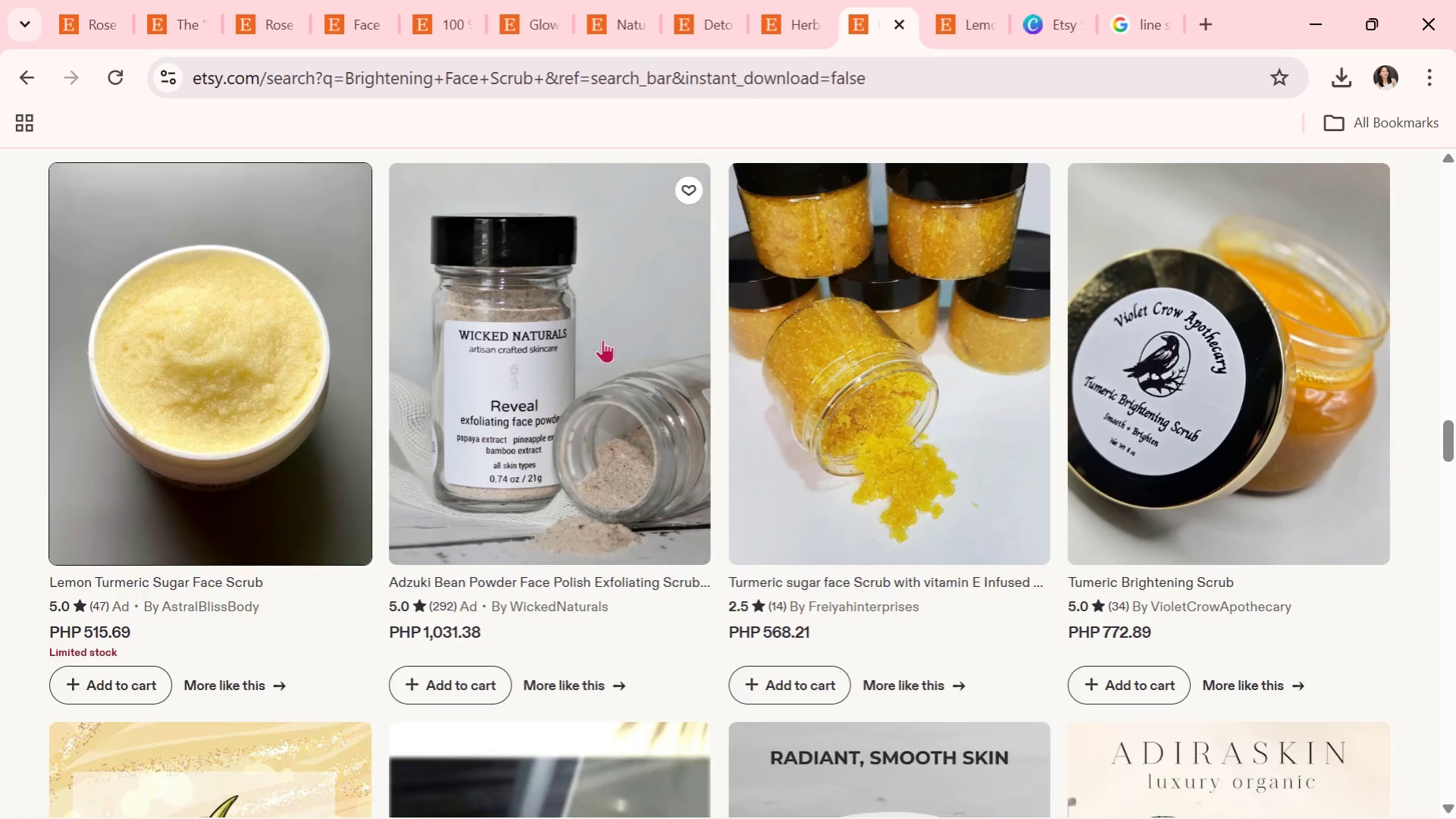 
scroll: coordinate [575, 262], scroll_direction: up, amount: 43.0
 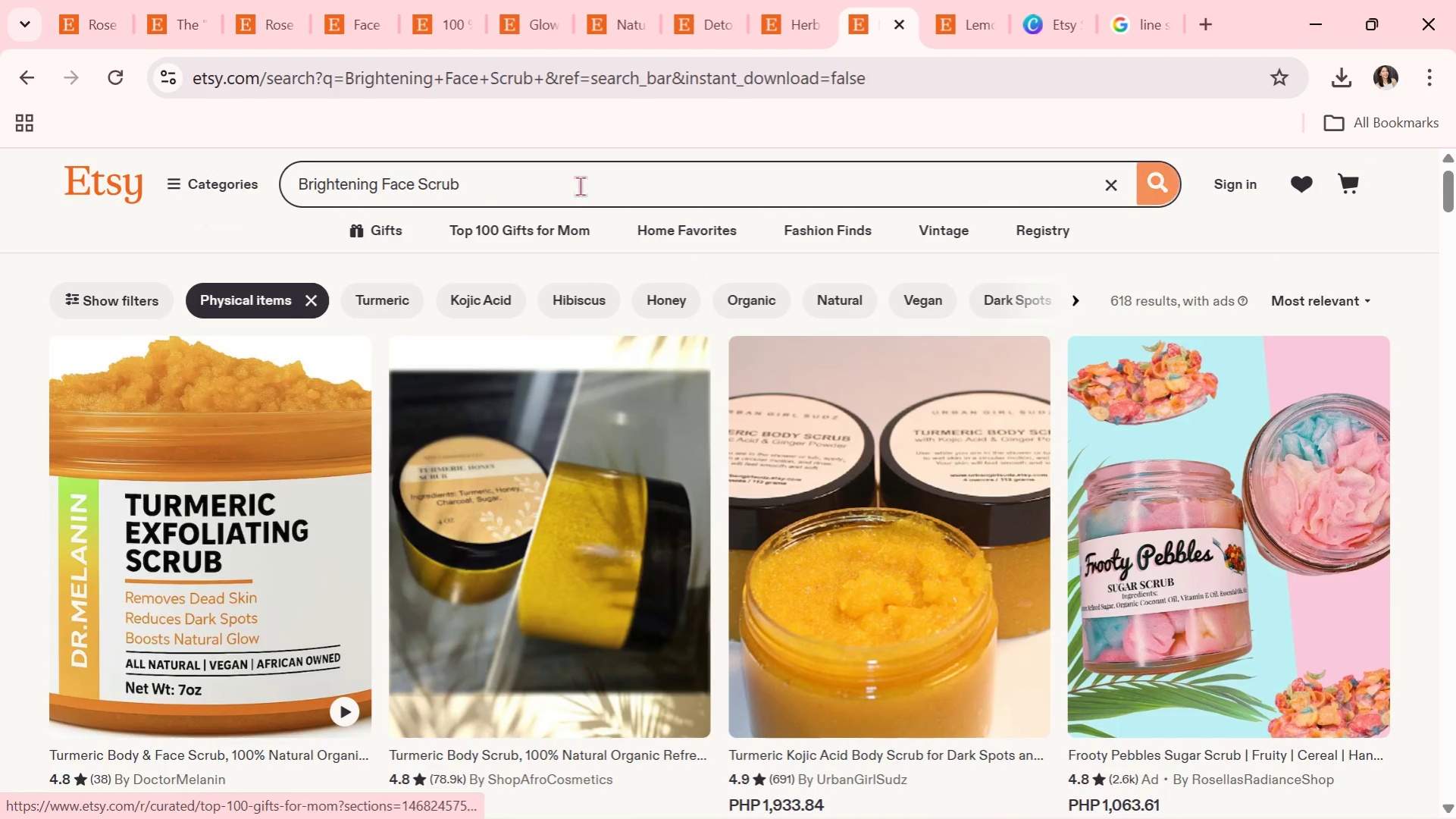 
left_click_drag(start_coordinate=[580, 184], to_coordinate=[273, 214])
 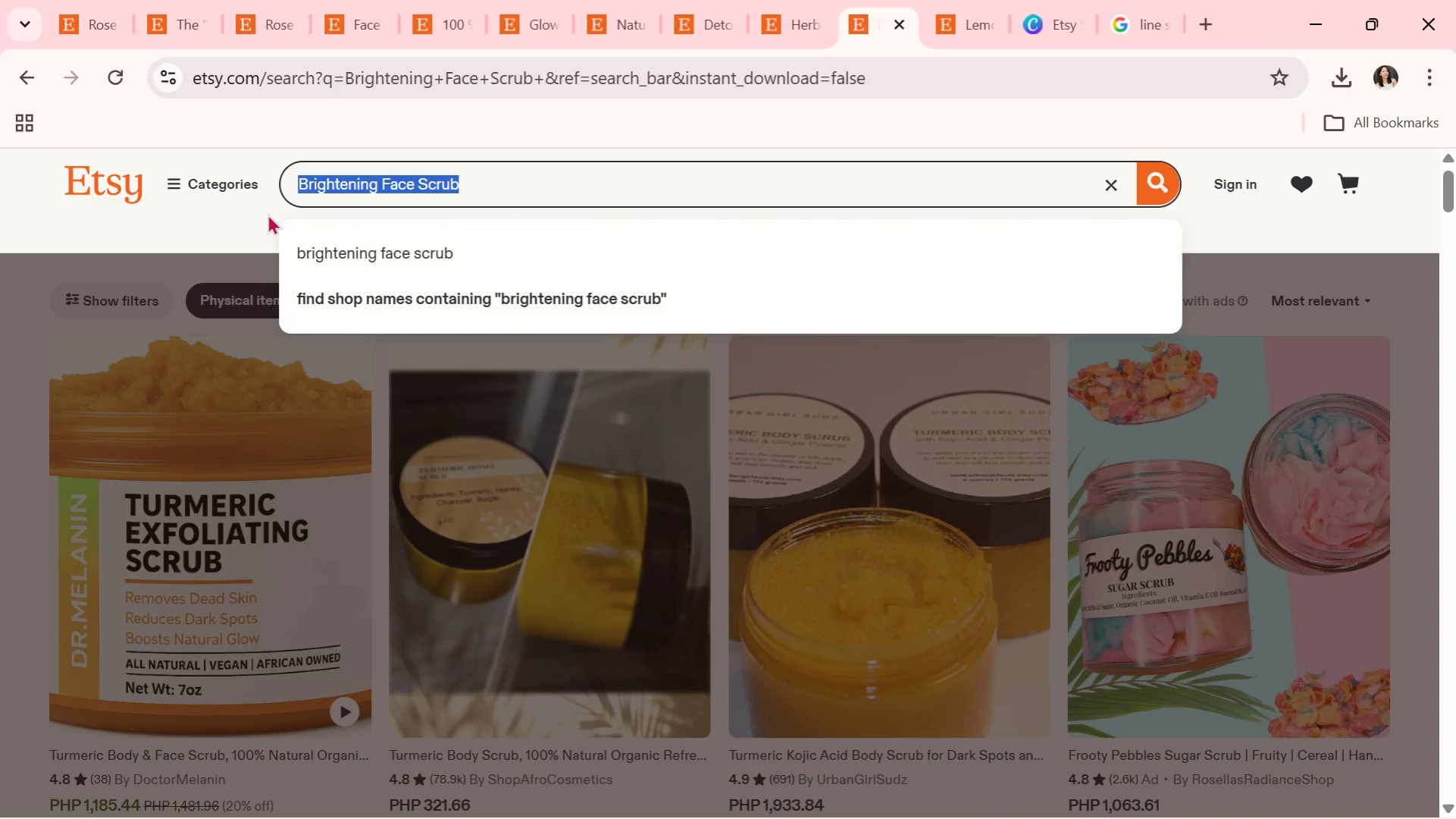 
type(sage smudge set)
 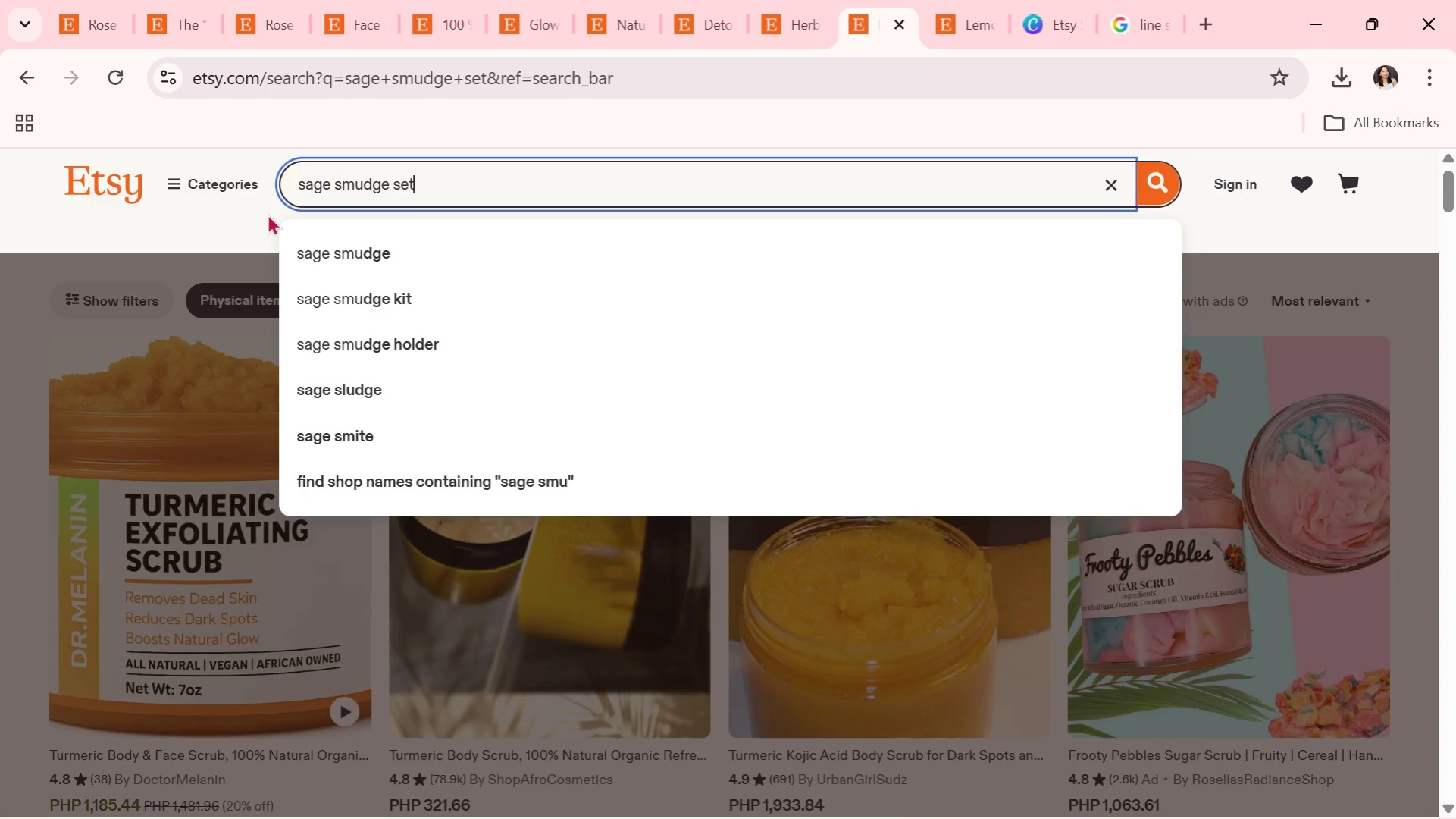 
key(Enter)
 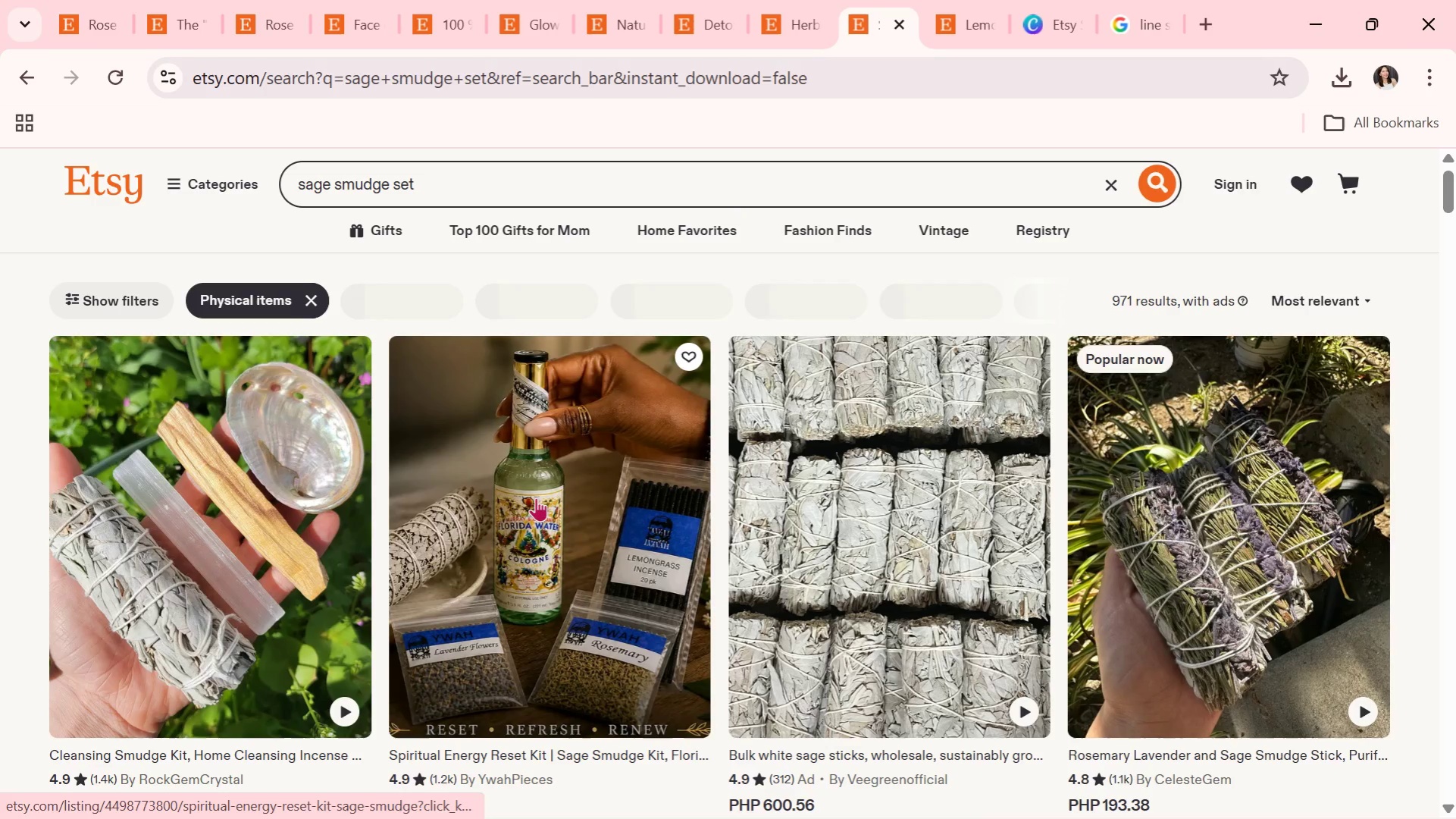 
scroll: coordinate [545, 485], scroll_direction: down, amount: 10.0
 